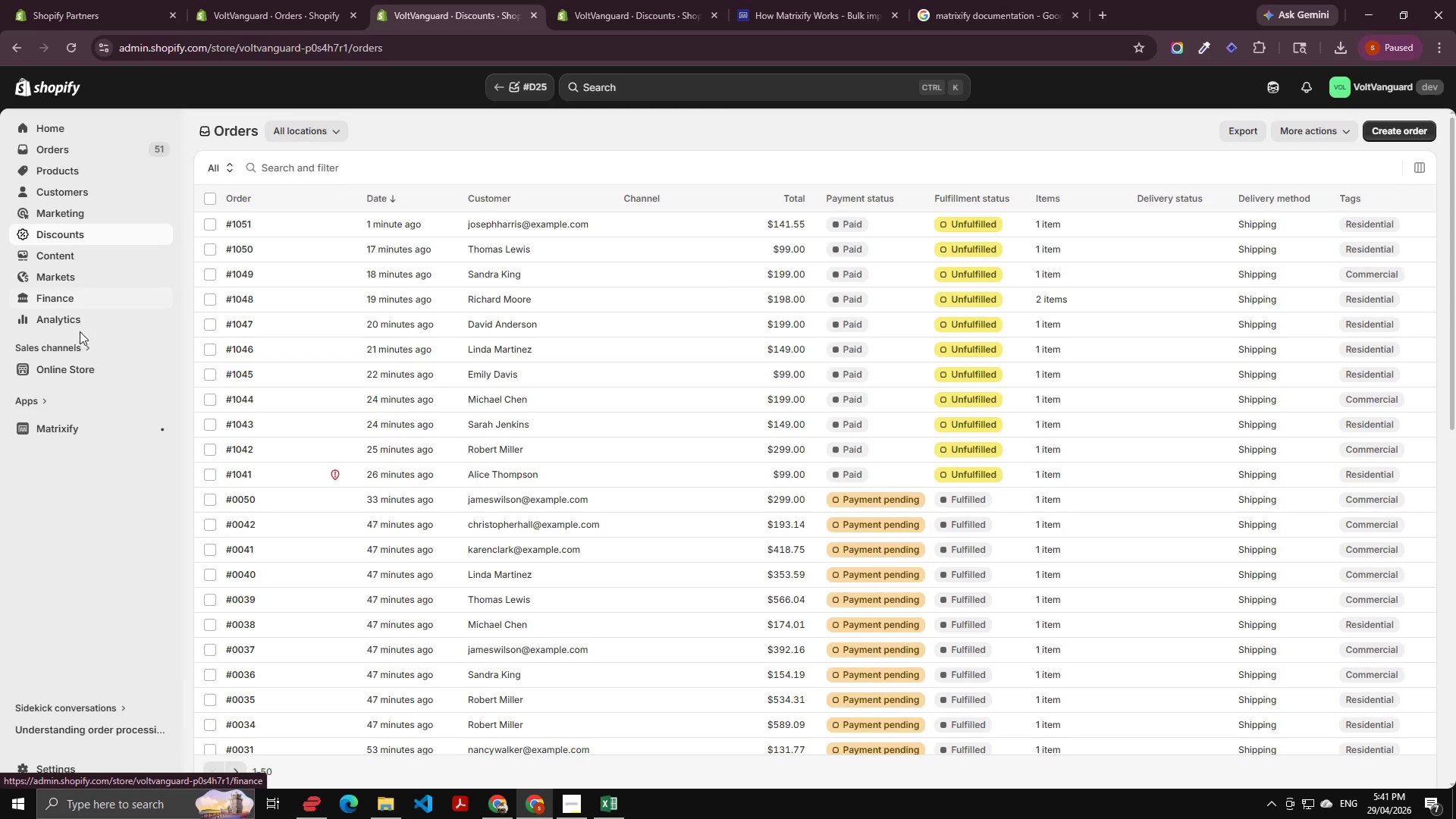 
left_click([1395, 123])
 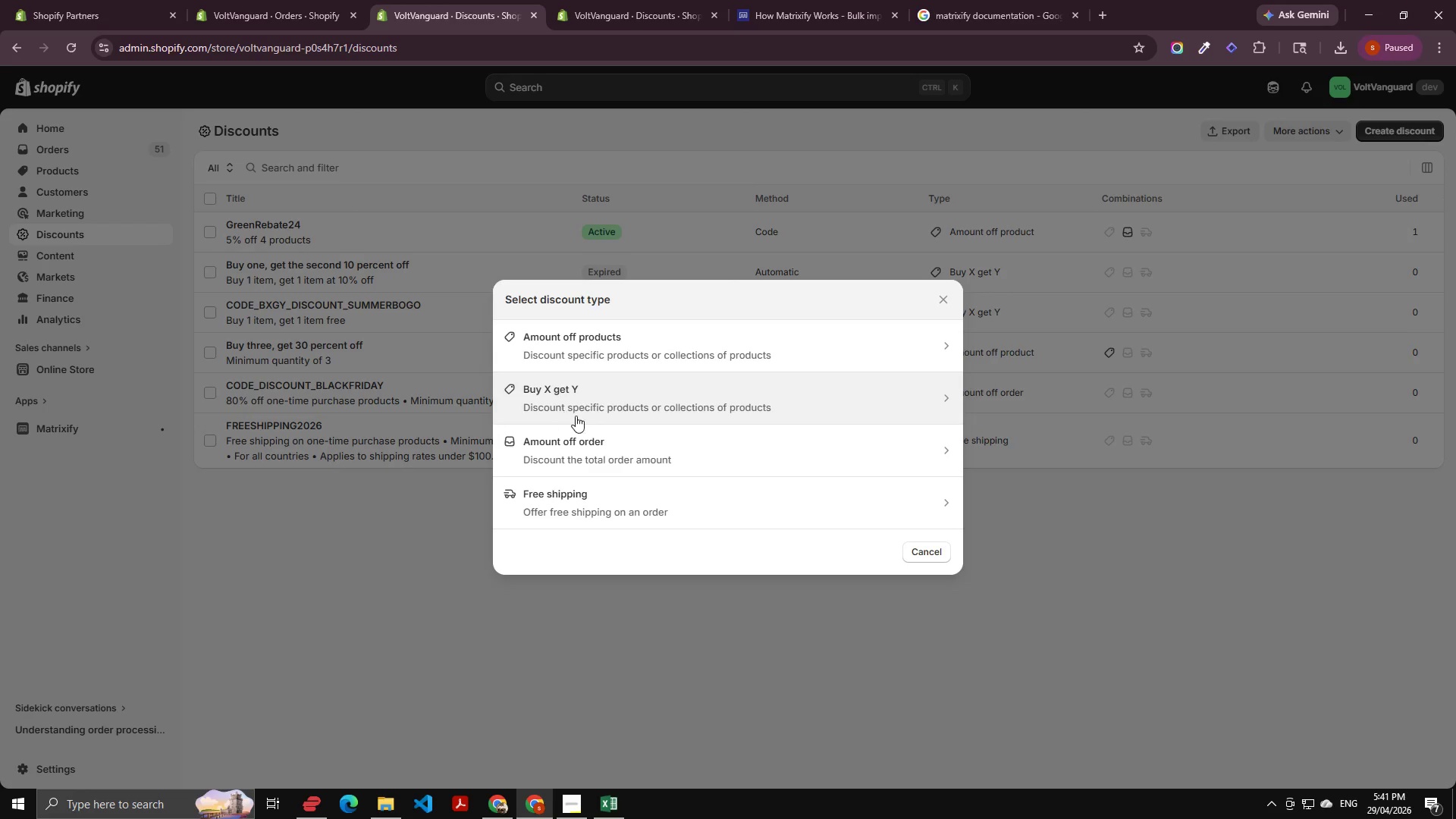 
left_click([610, 340])
 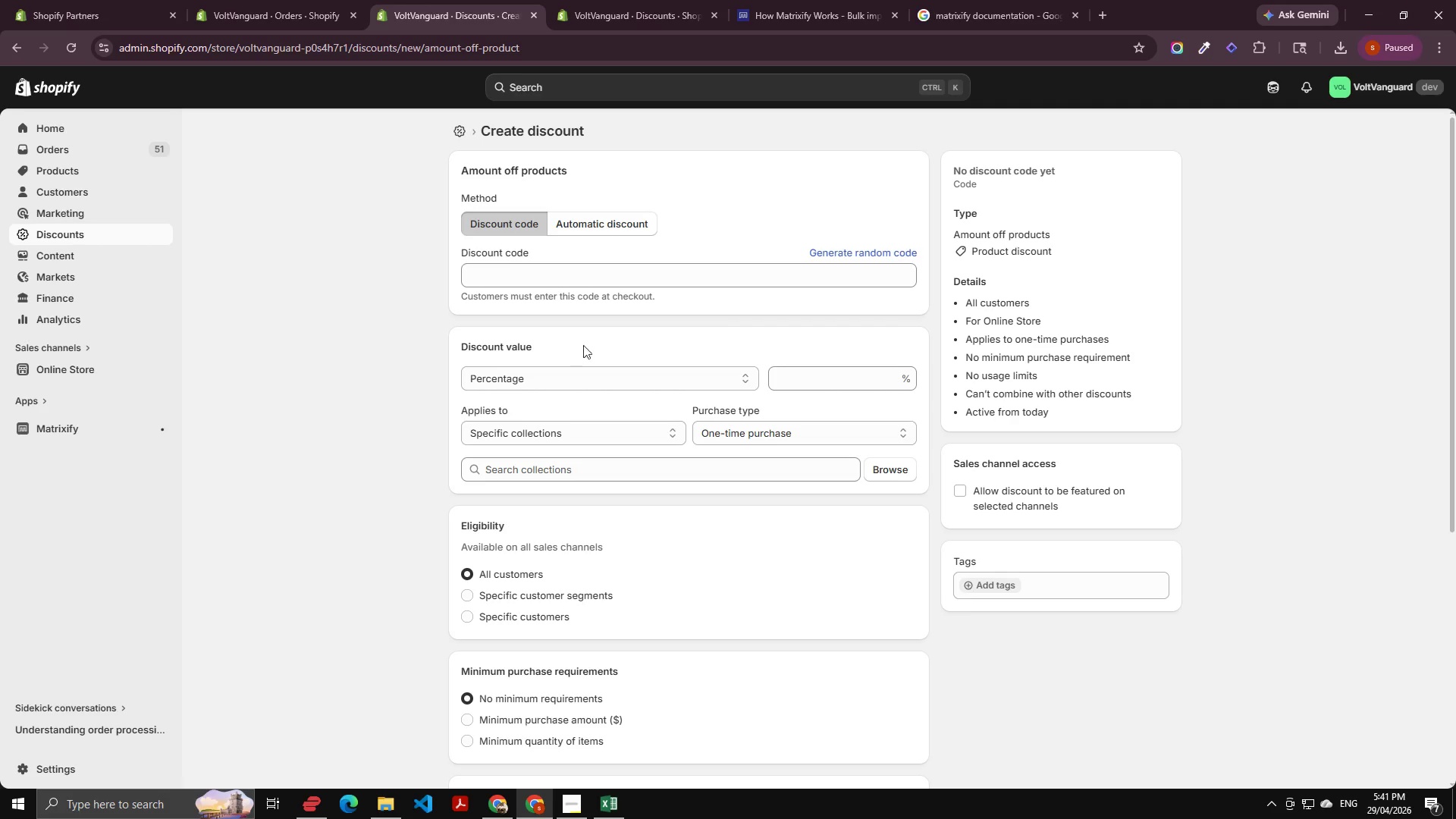 
left_click([536, 283])
 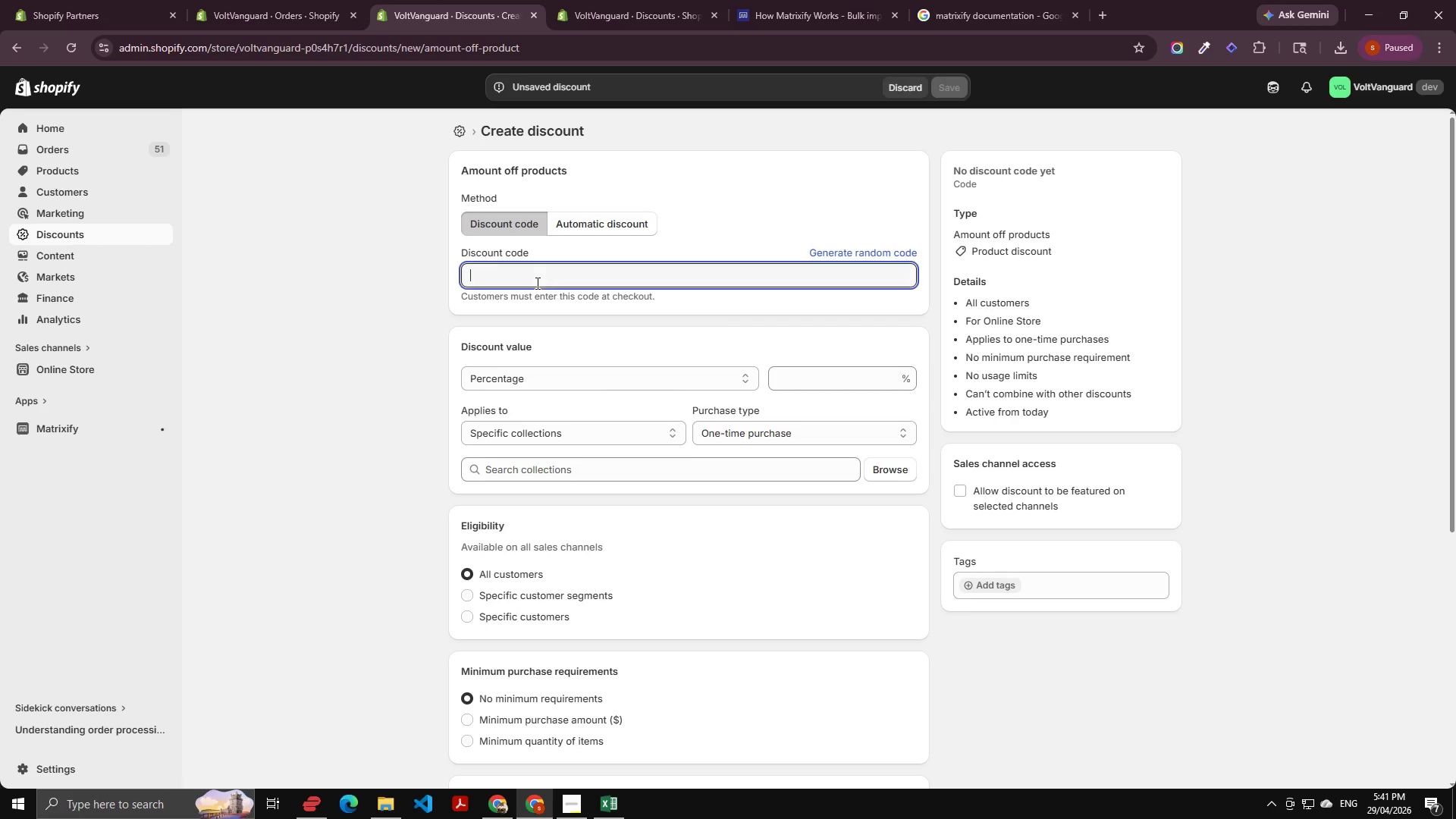 
key(Control+V)
 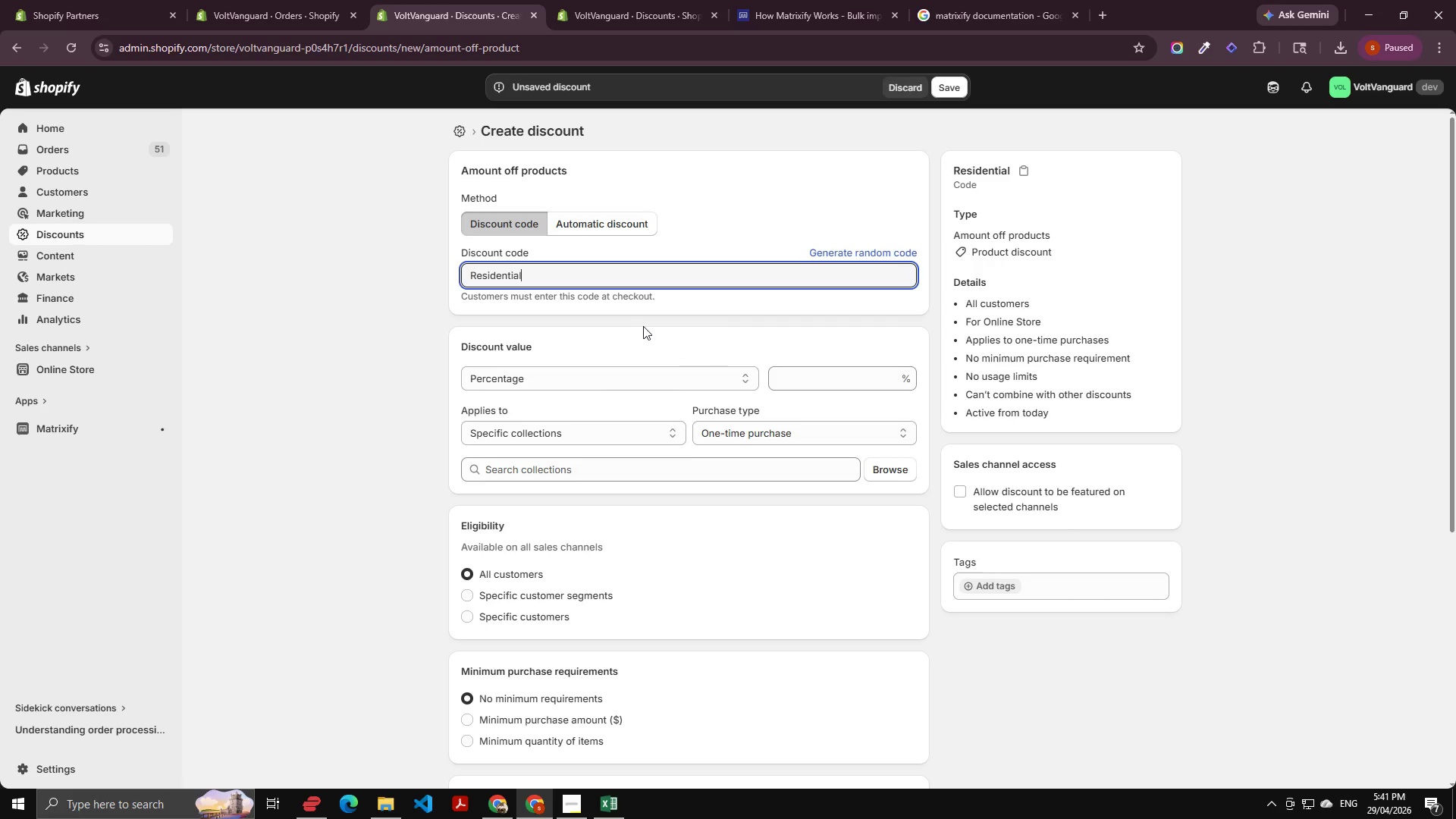 
key(Control+A)
 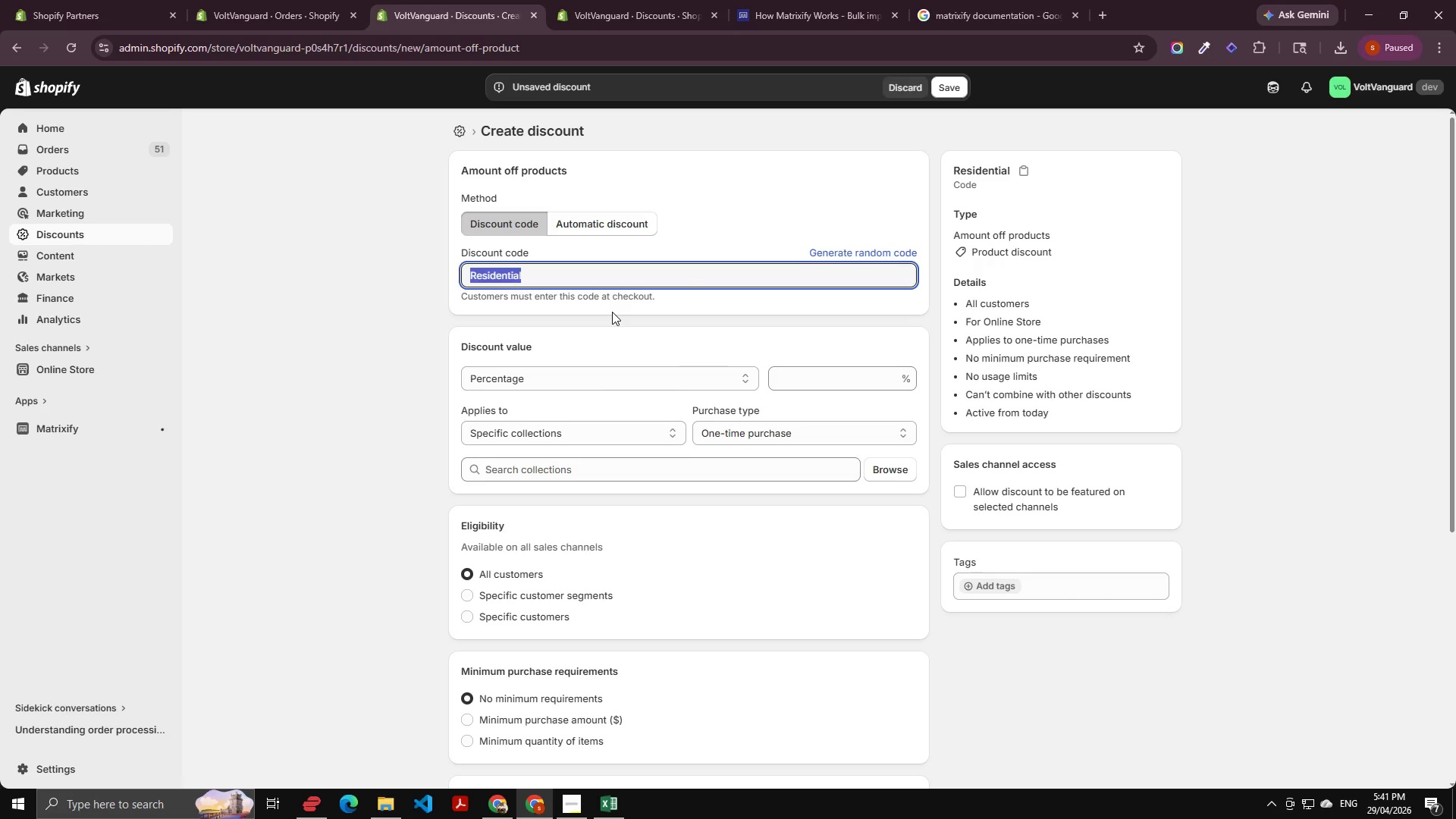 
key(Meta+V)
 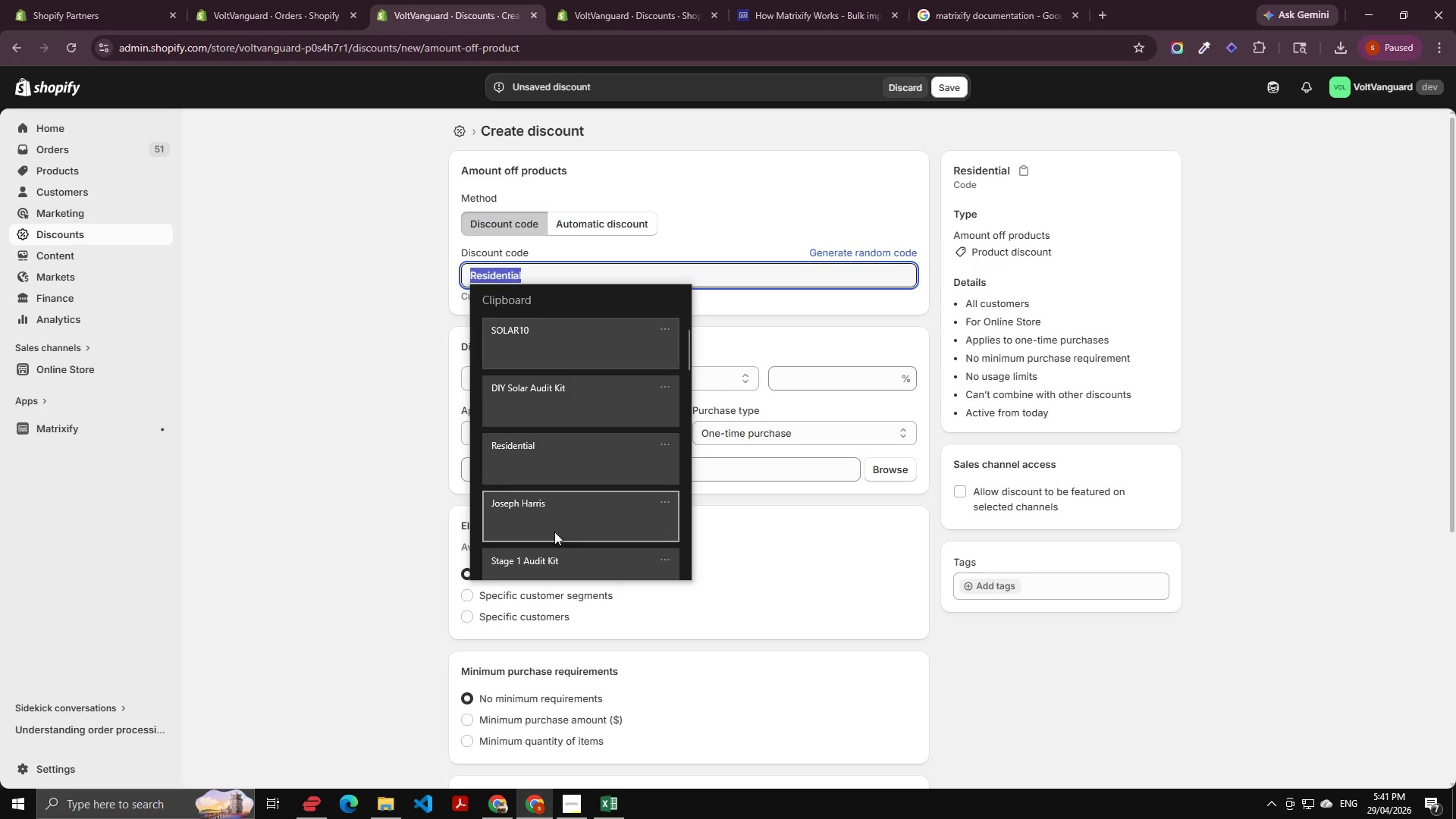 
left_click([551, 347])
 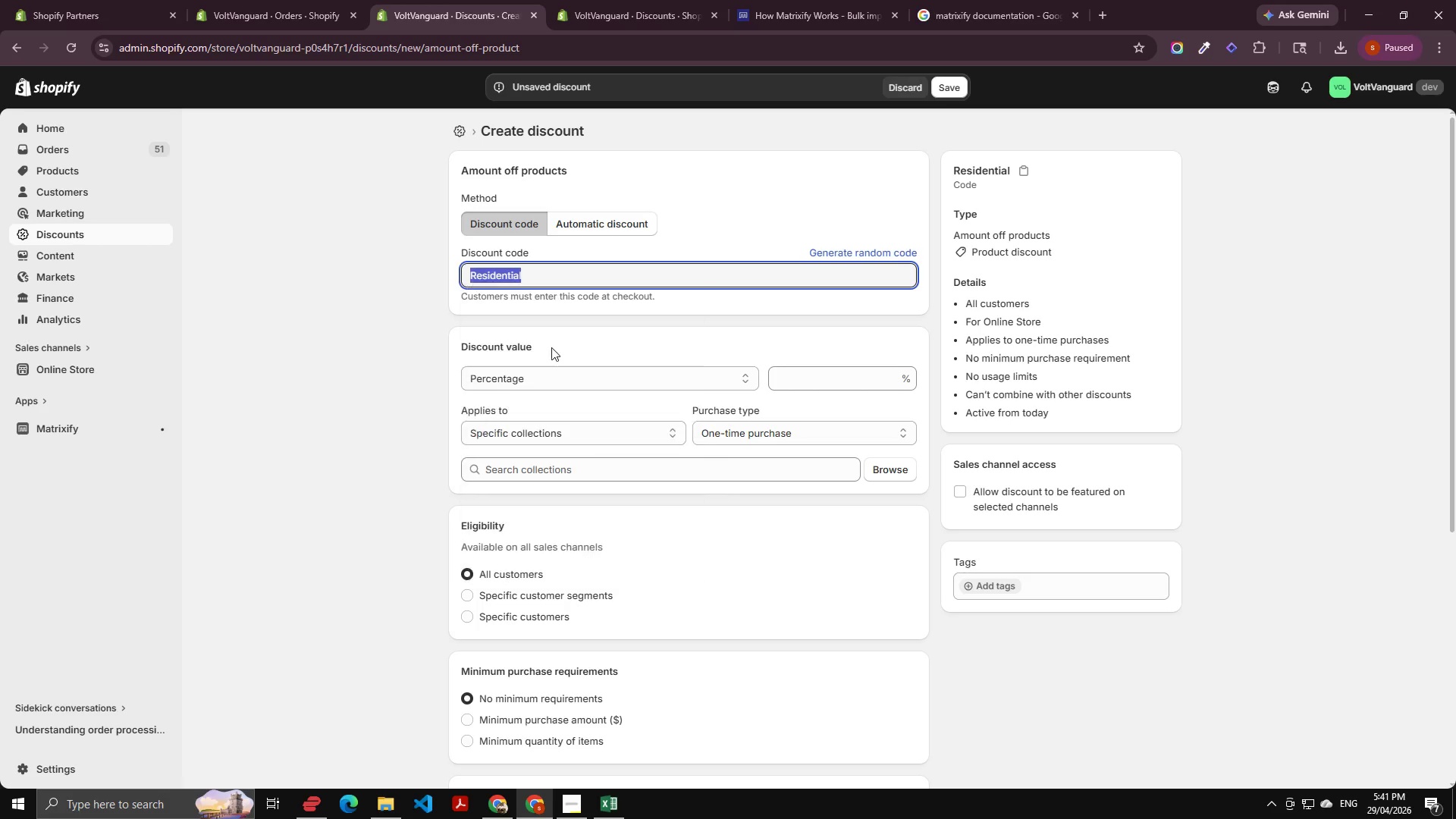 
key(Control+ControlLeft)
 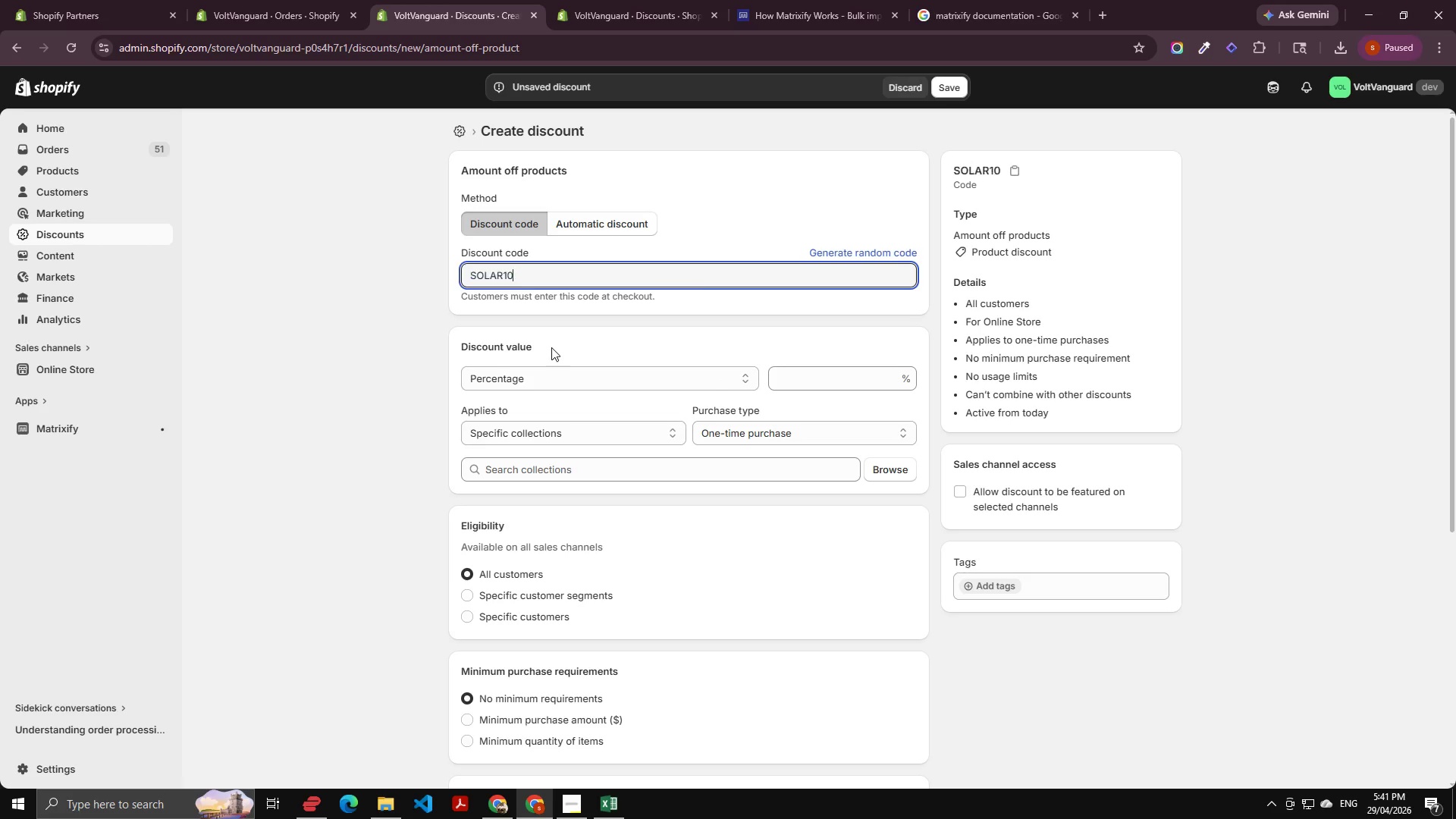 
left_click([802, 376])
 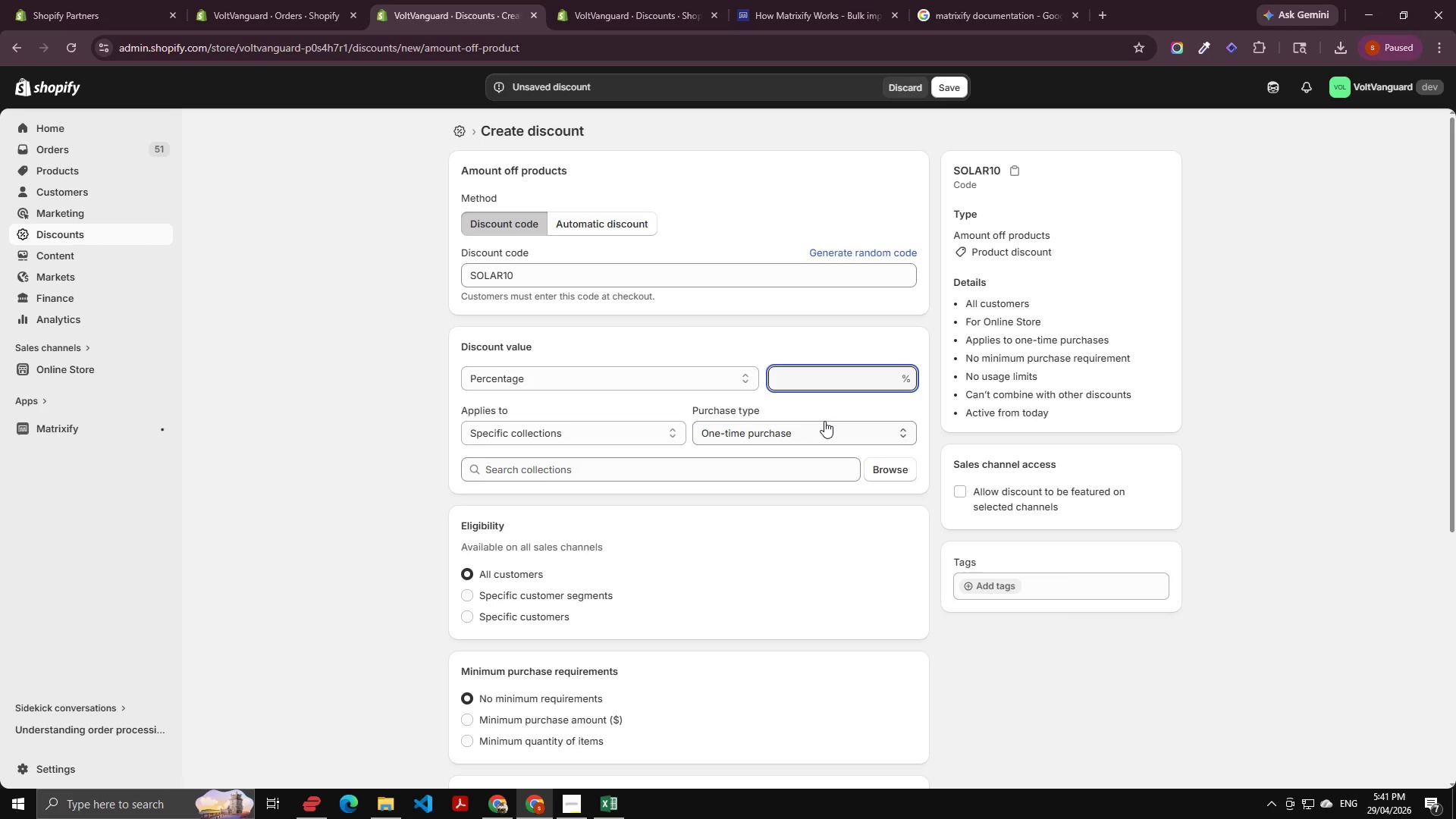 
key(Numpad1)
 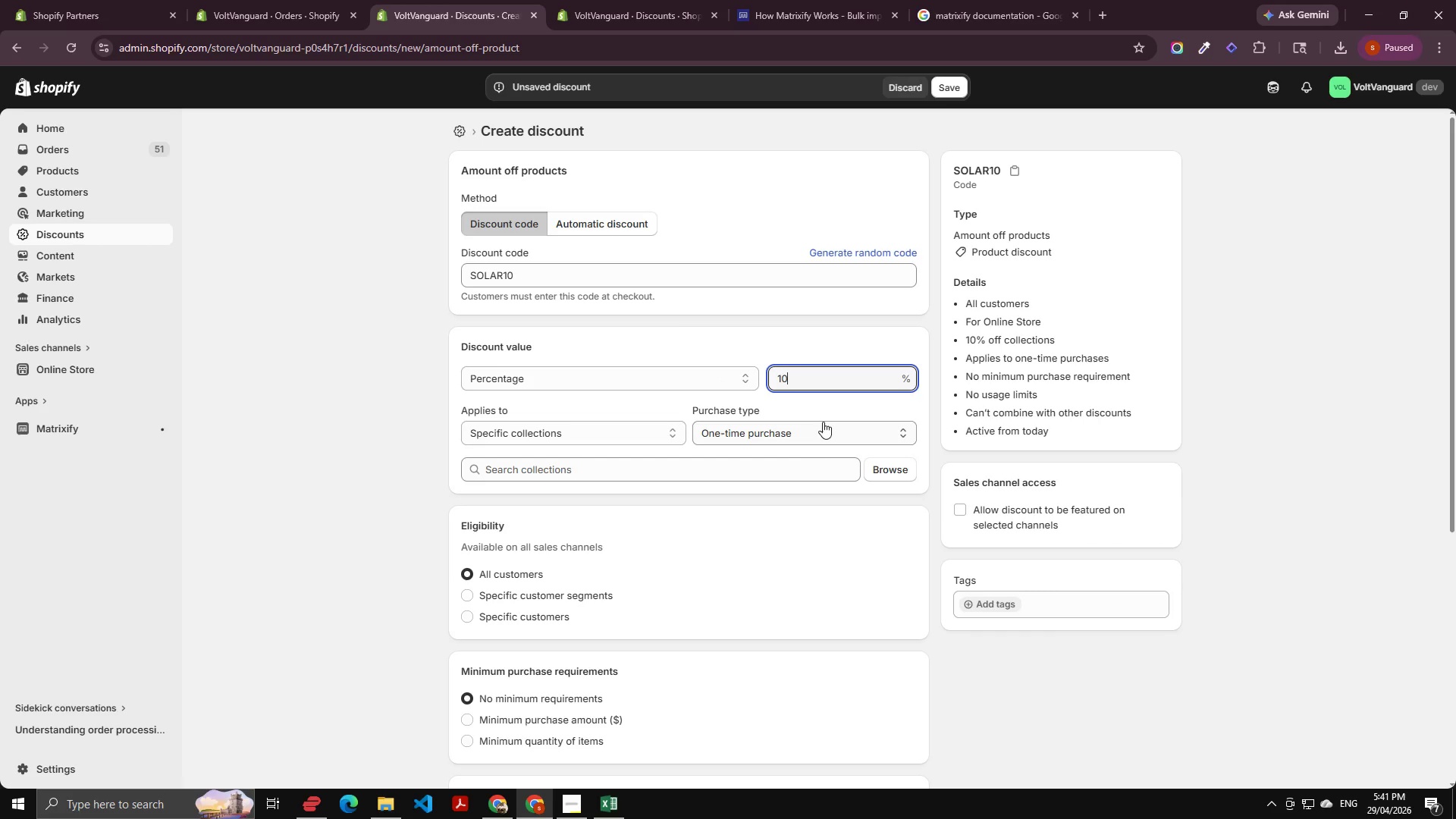 
key(Numpad0)
 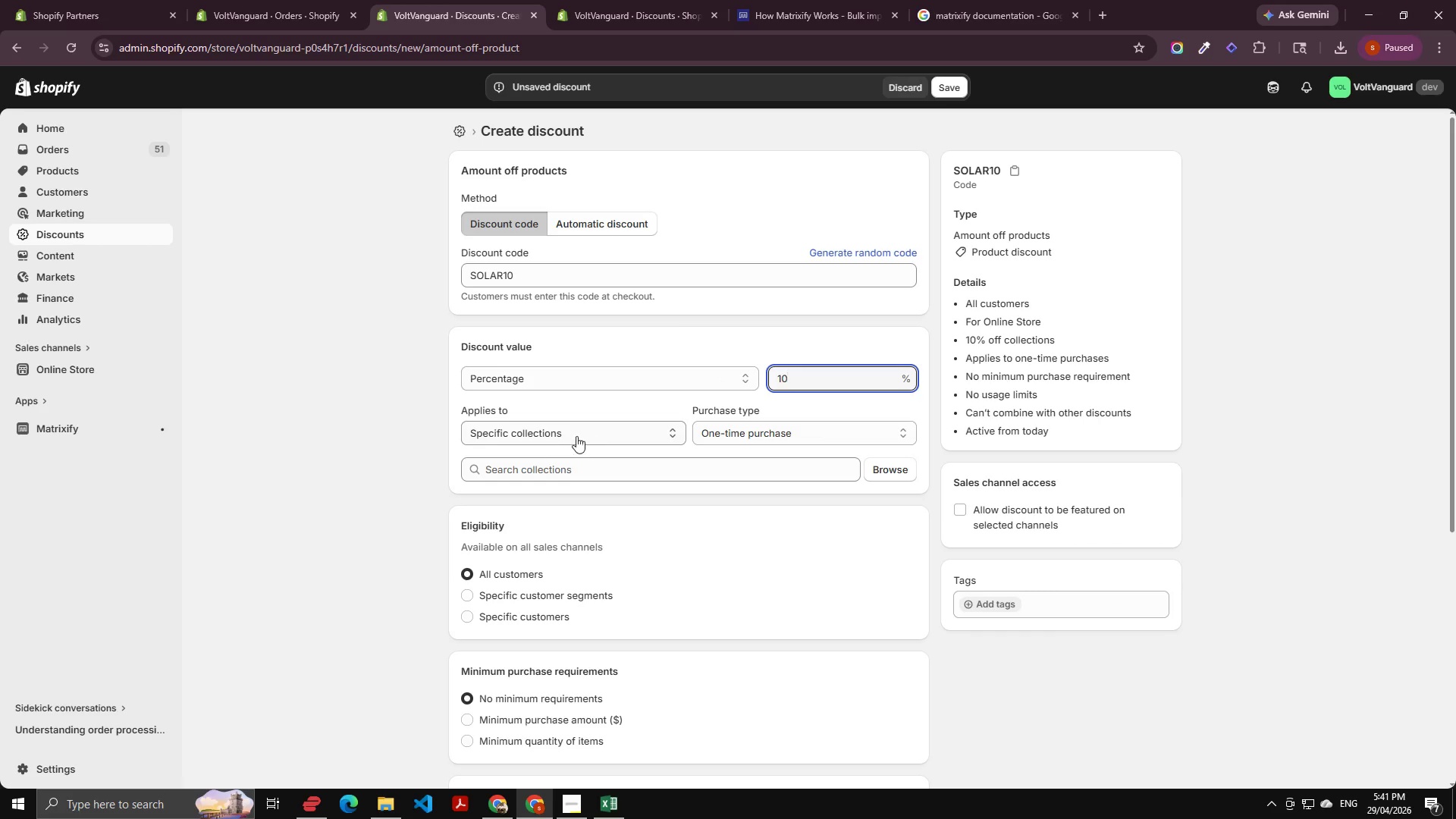 
left_click([560, 433])
 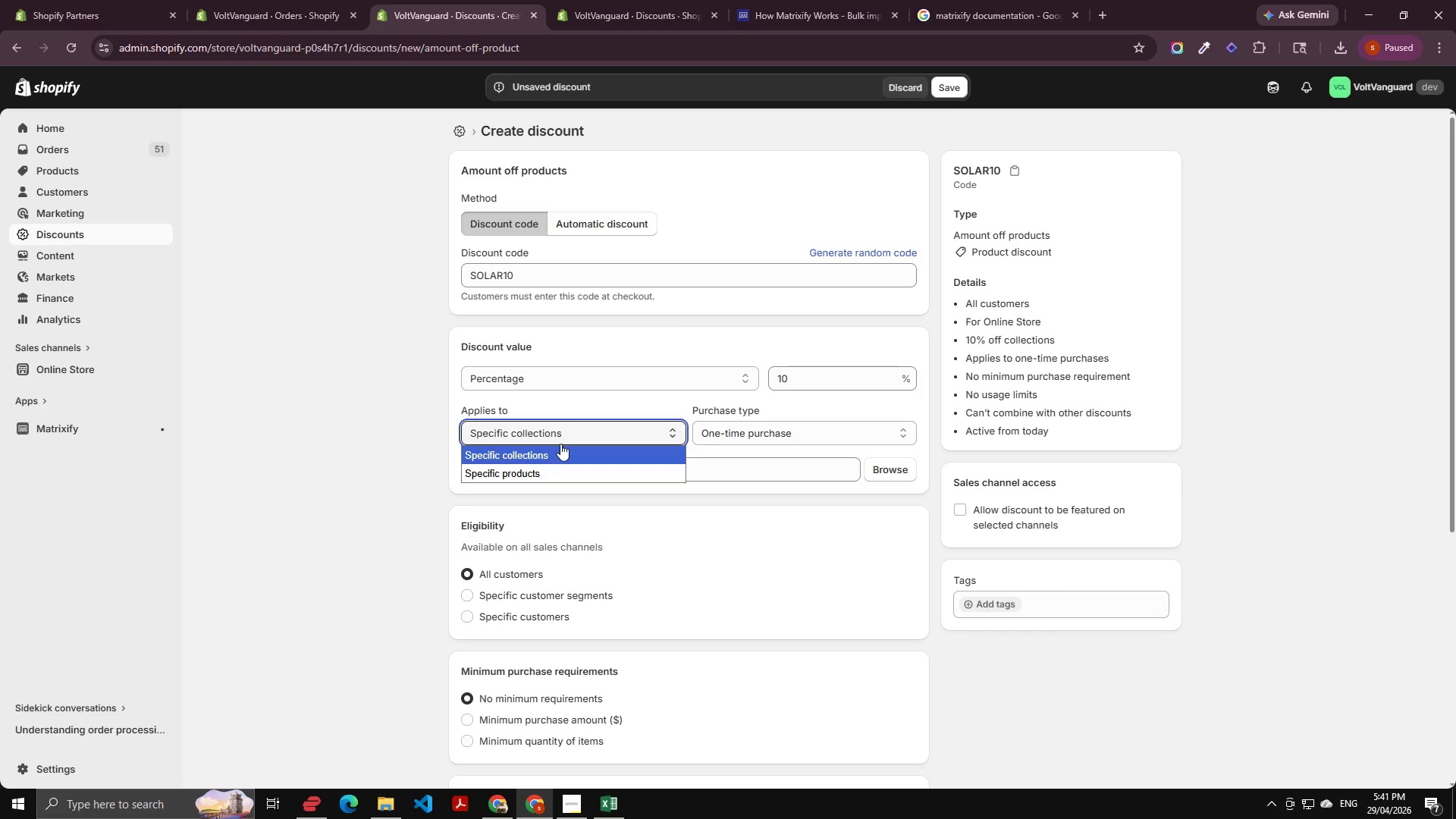 
left_click([548, 466])
 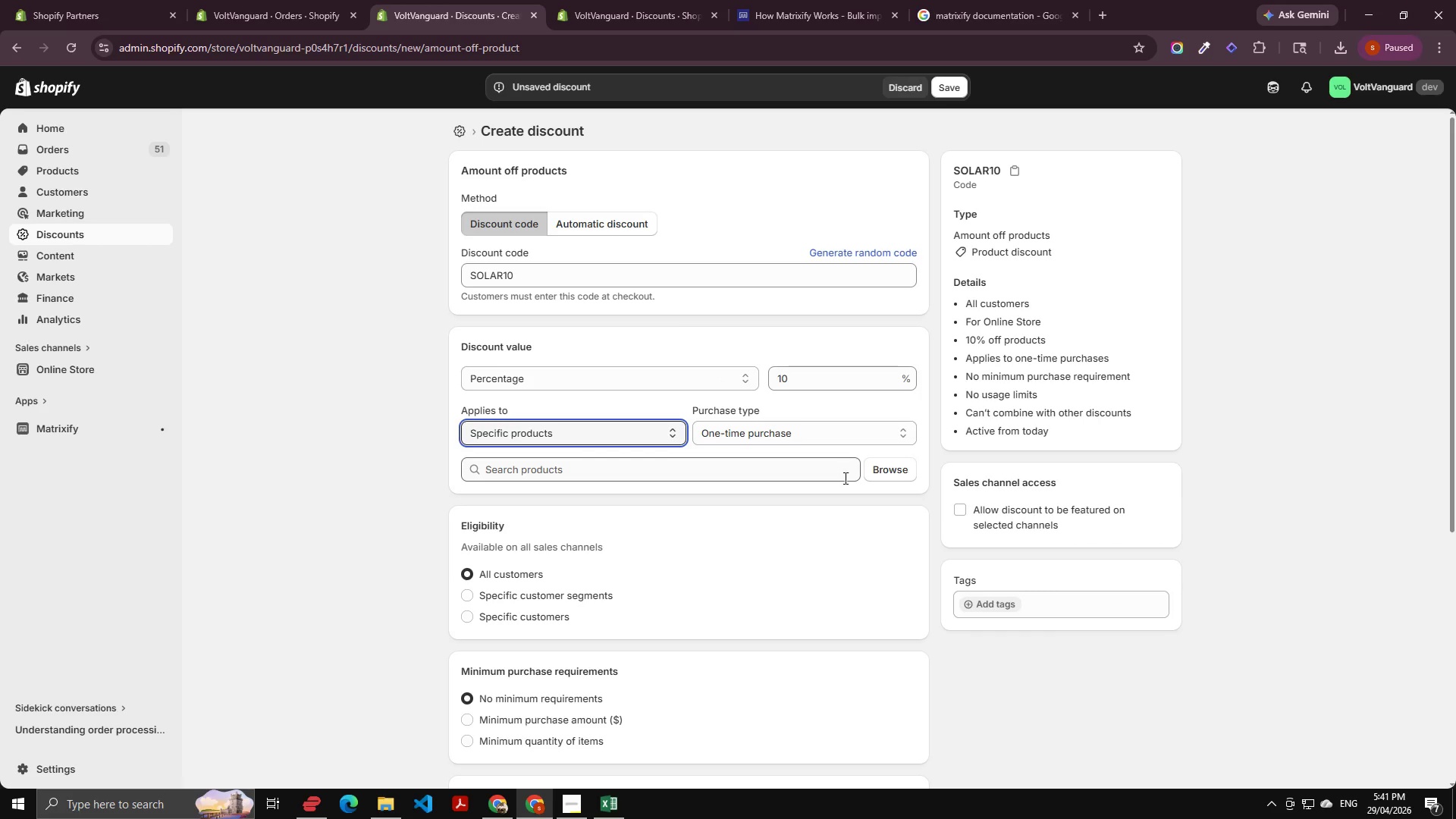 
left_click([895, 475])
 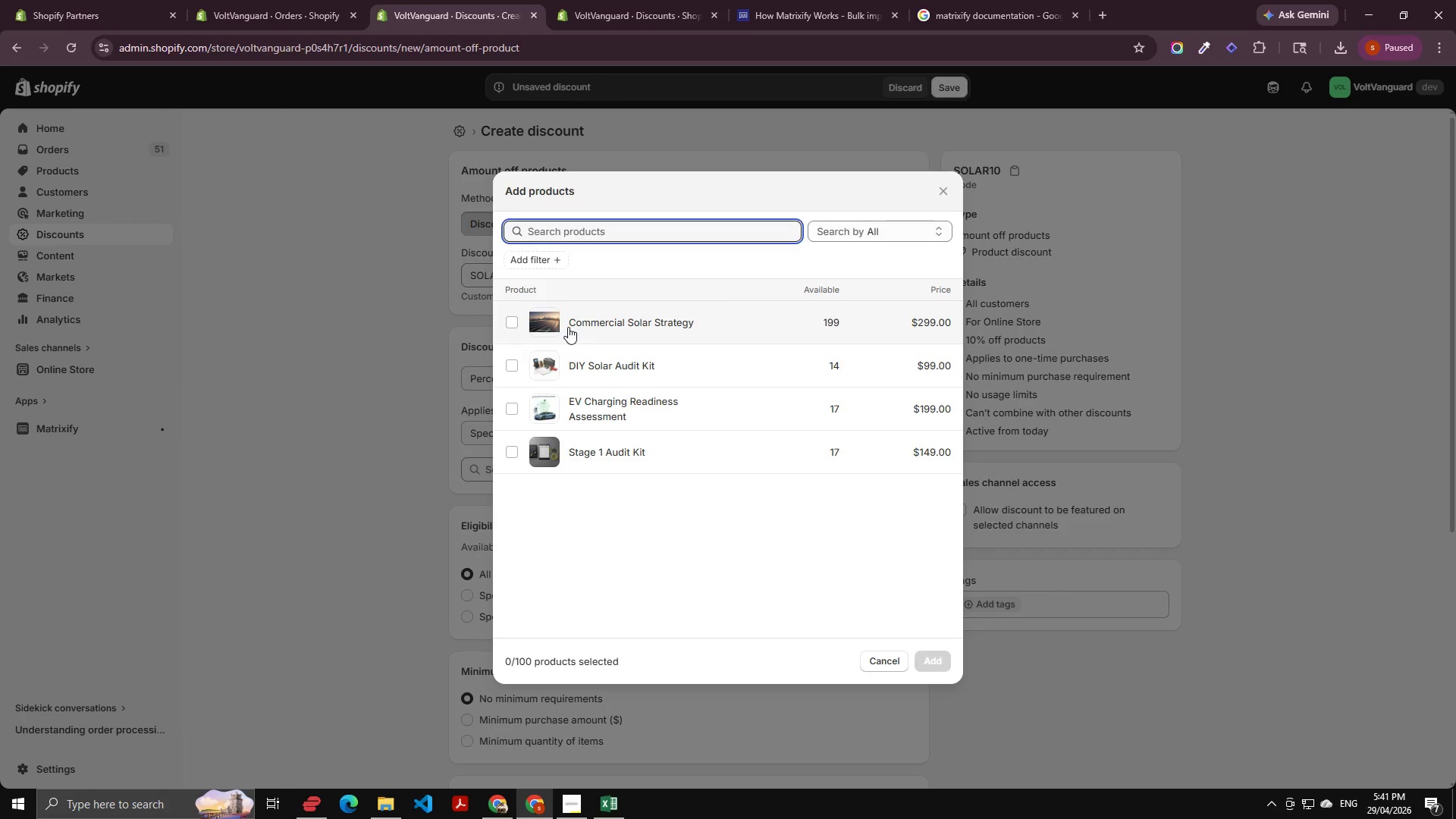 
double_click([585, 377])
 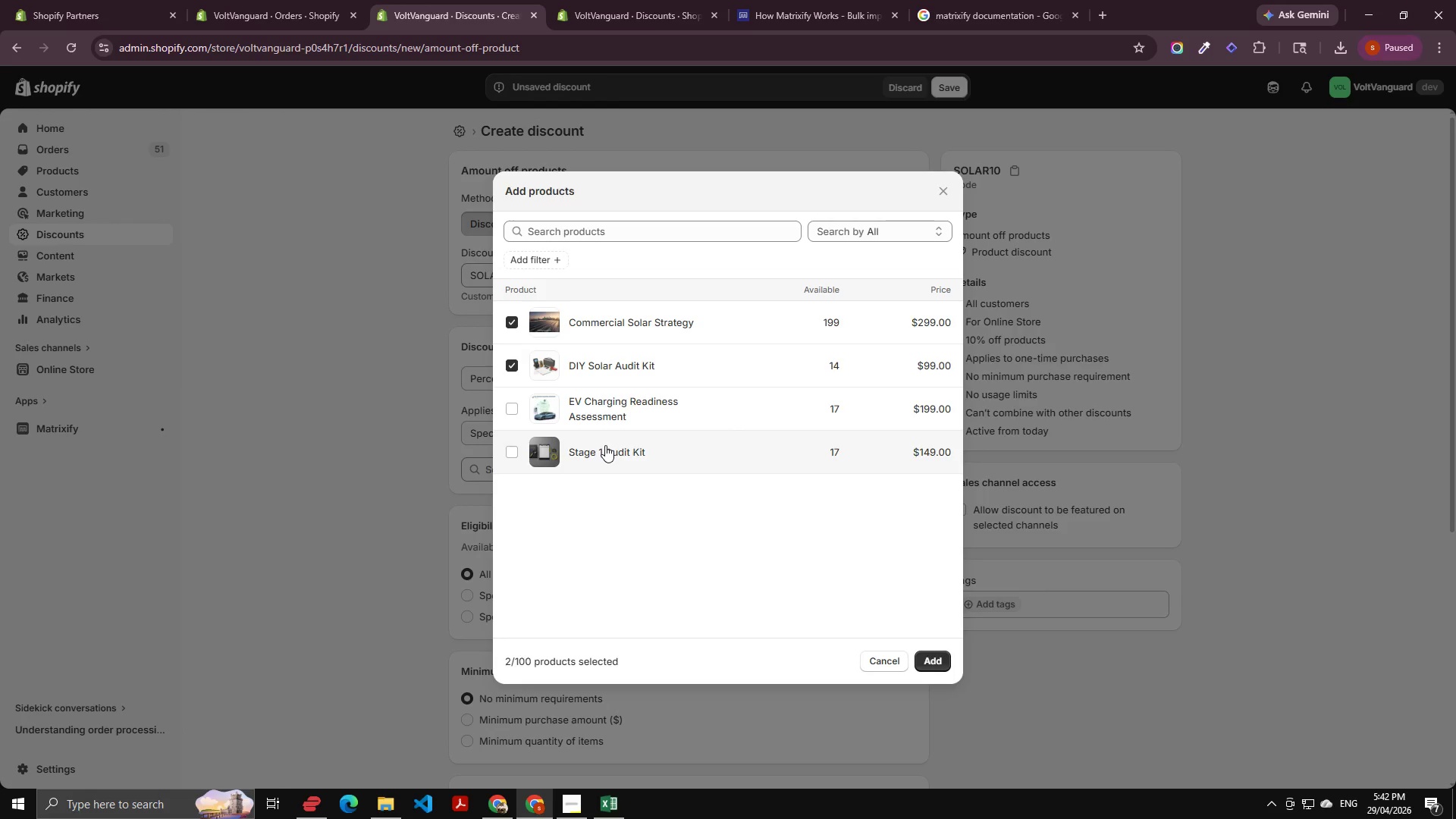 
double_click([604, 407])
 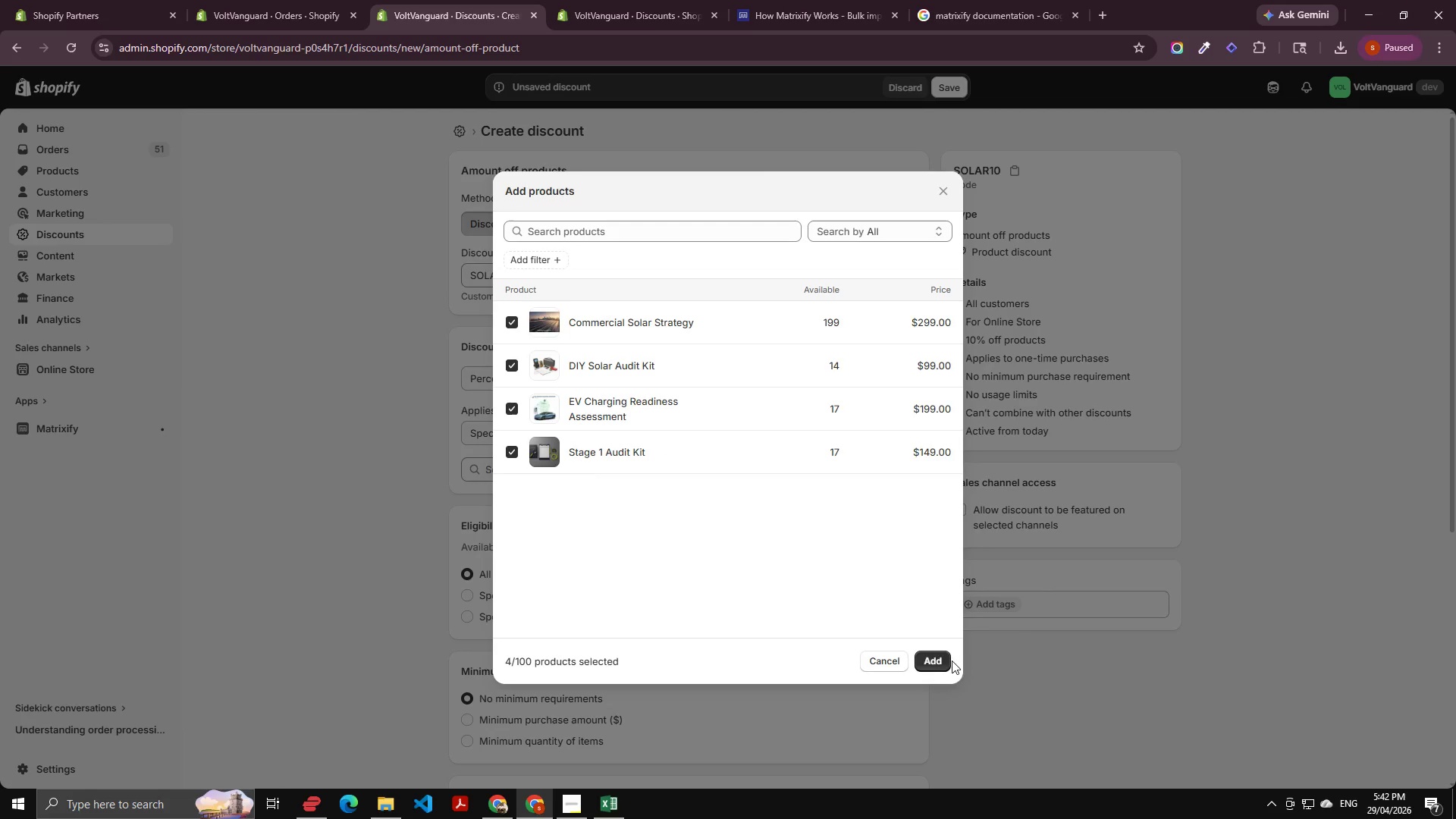 
left_click([936, 651])
 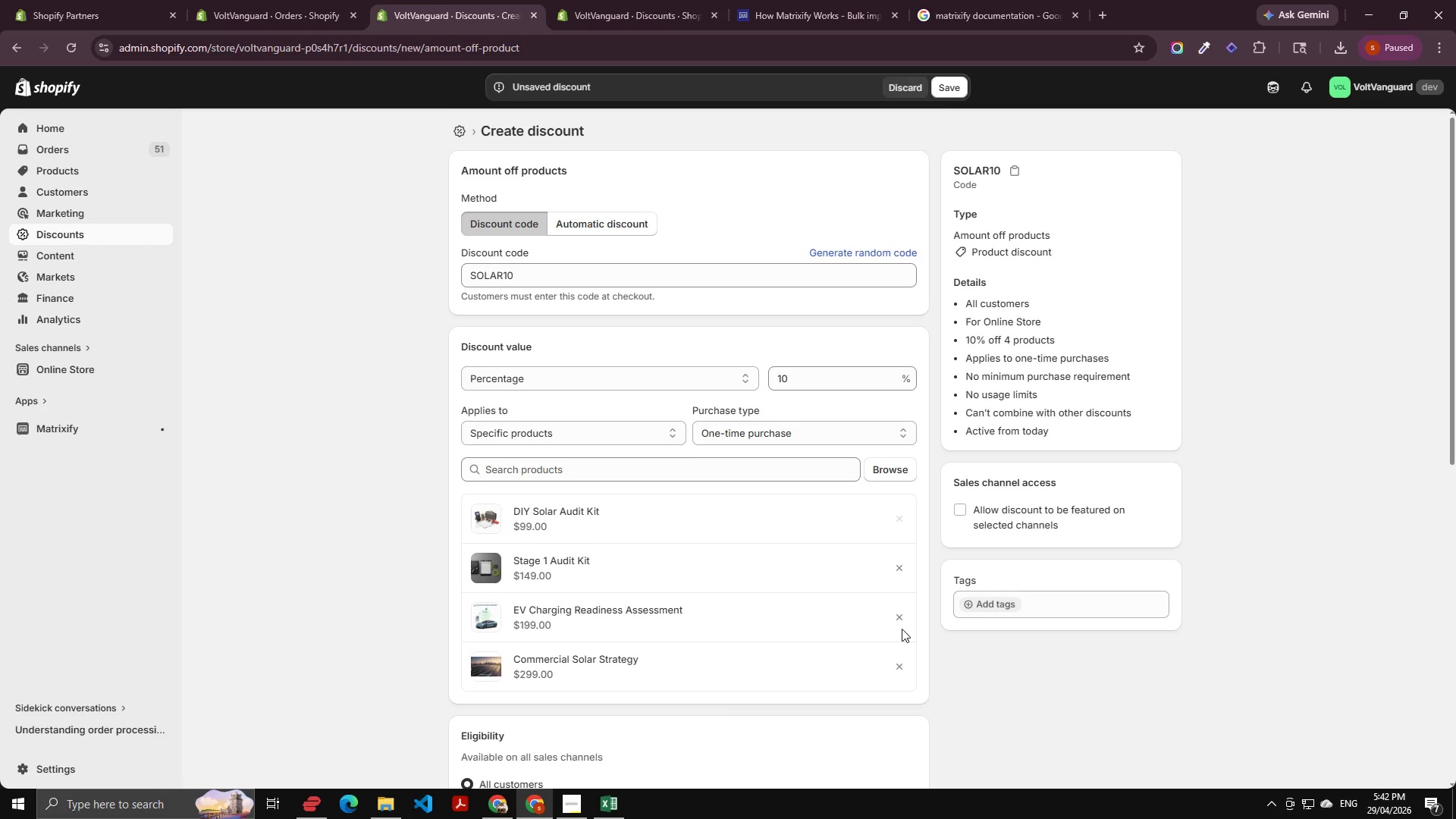 
scroll: coordinate [809, 406], scroll_direction: down, amount: 21.0
 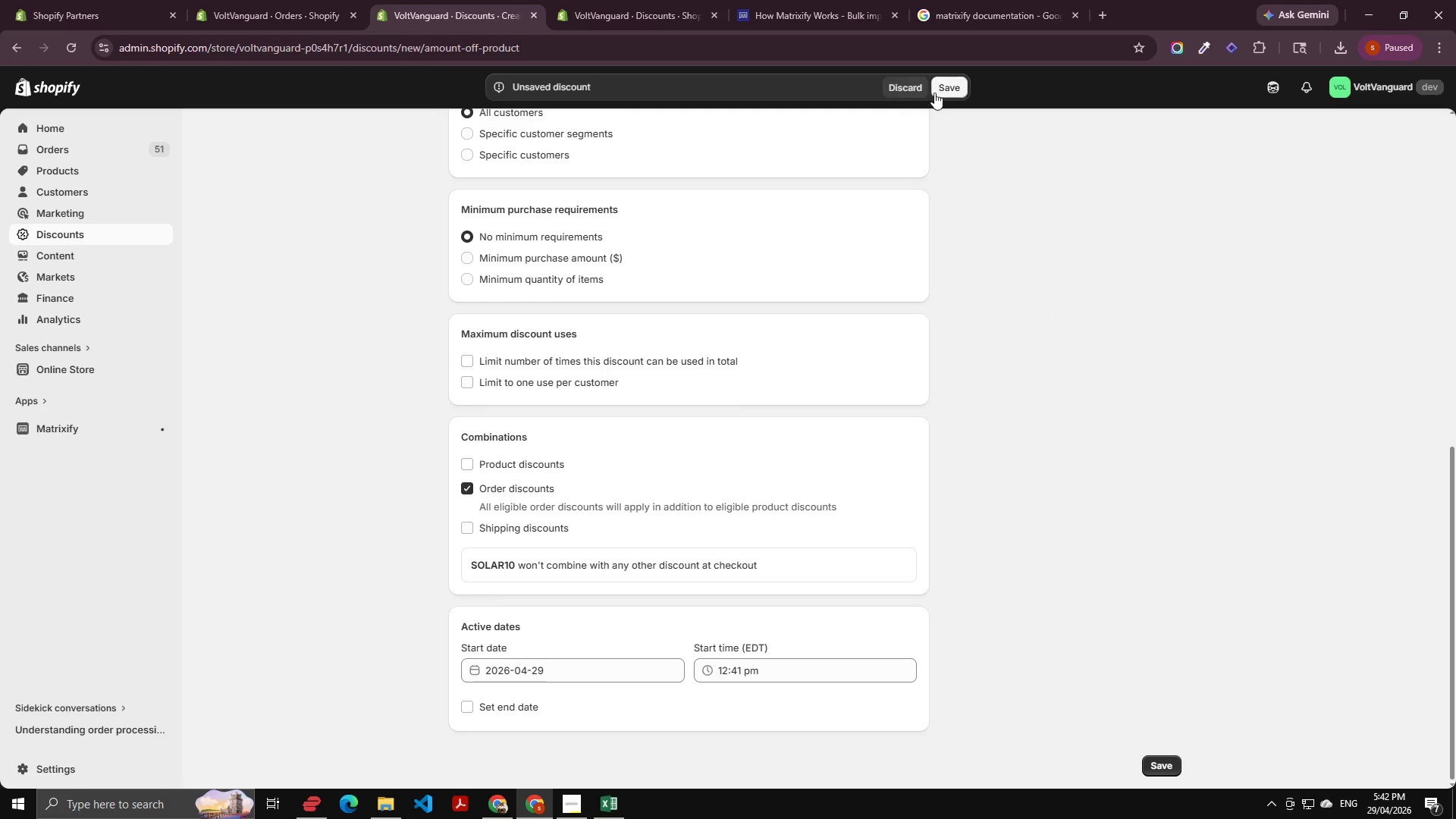 
left_click([937, 86])
 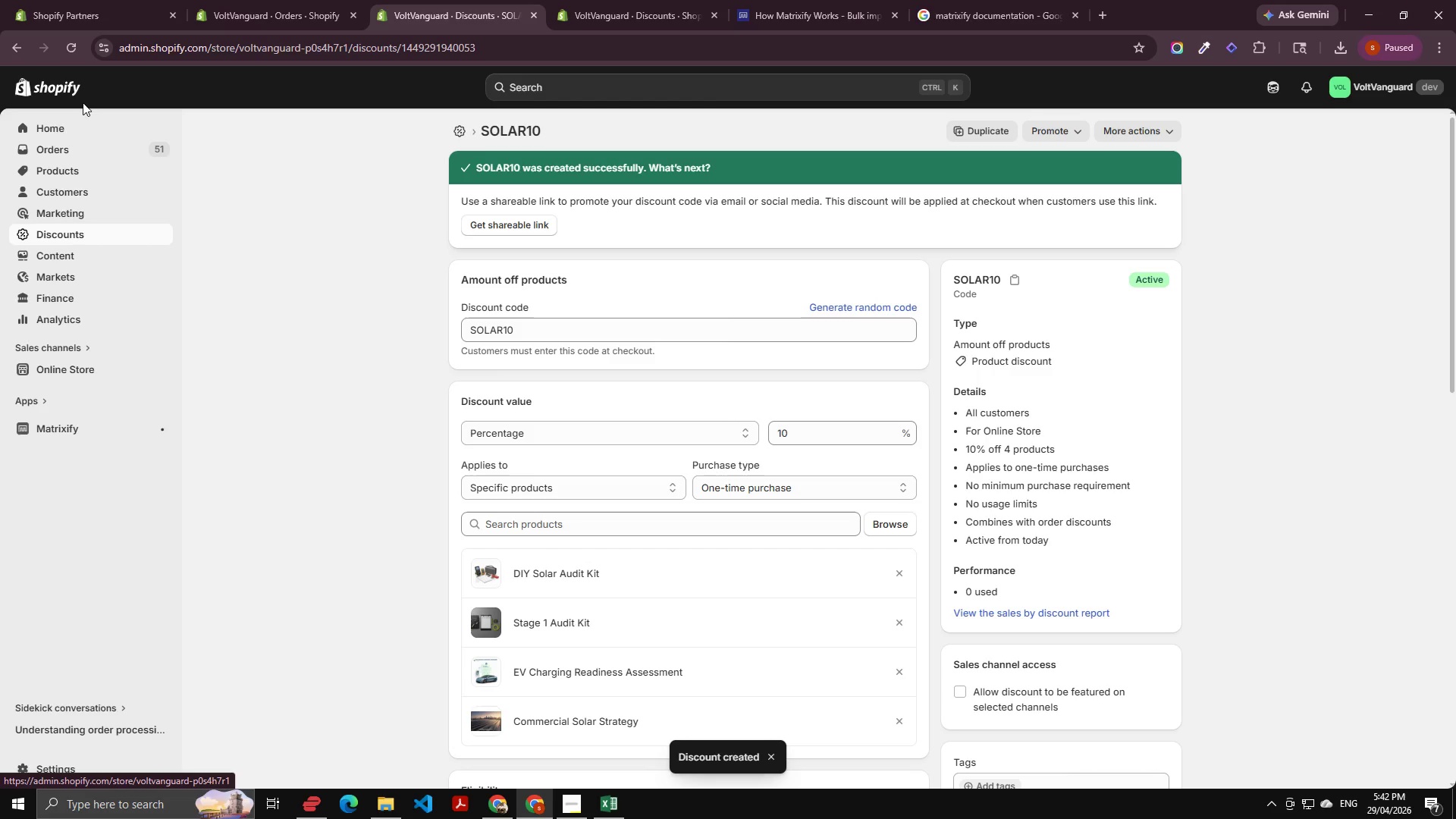 
wait(7.64)
 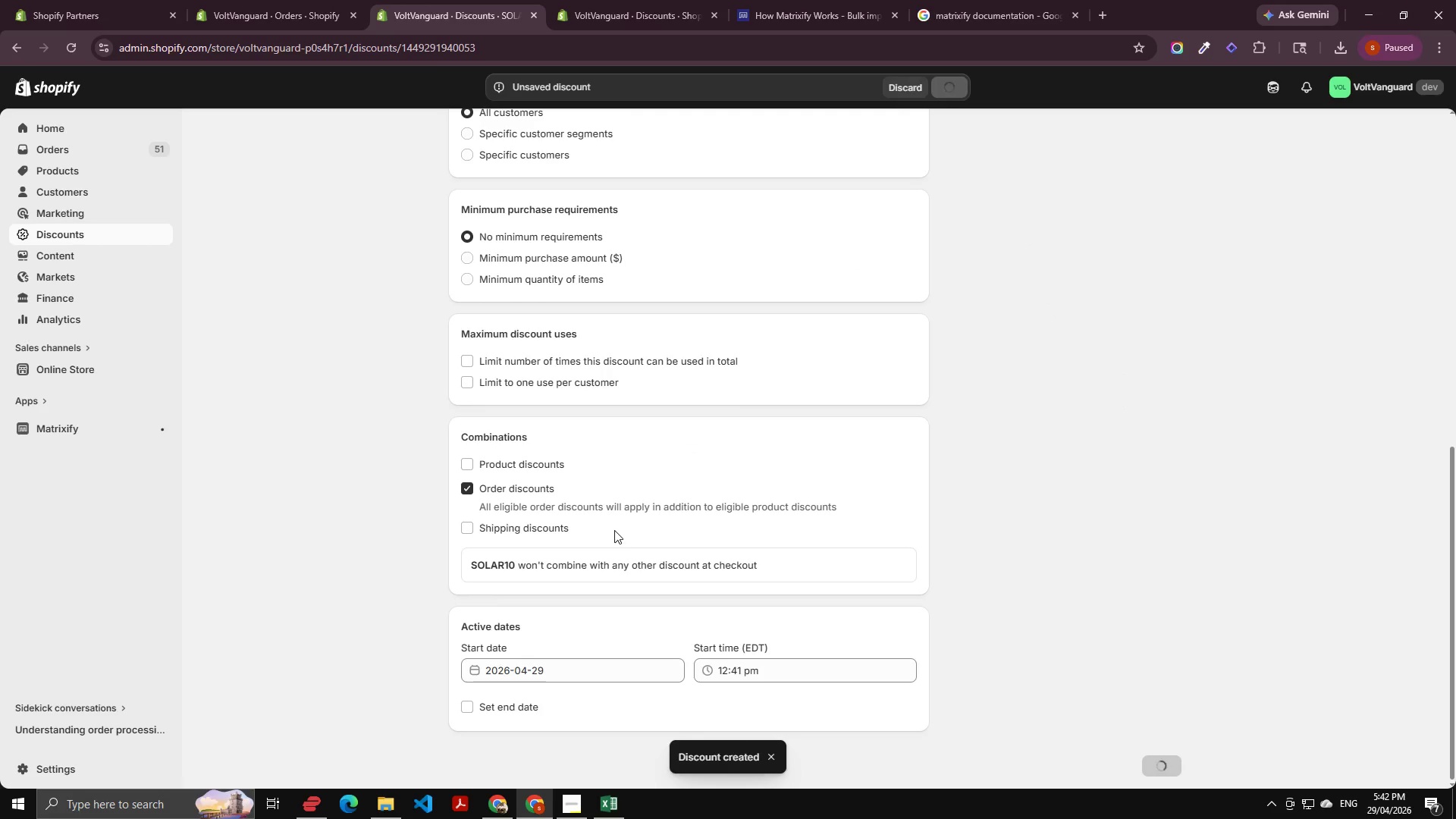 
left_click([83, 142])
 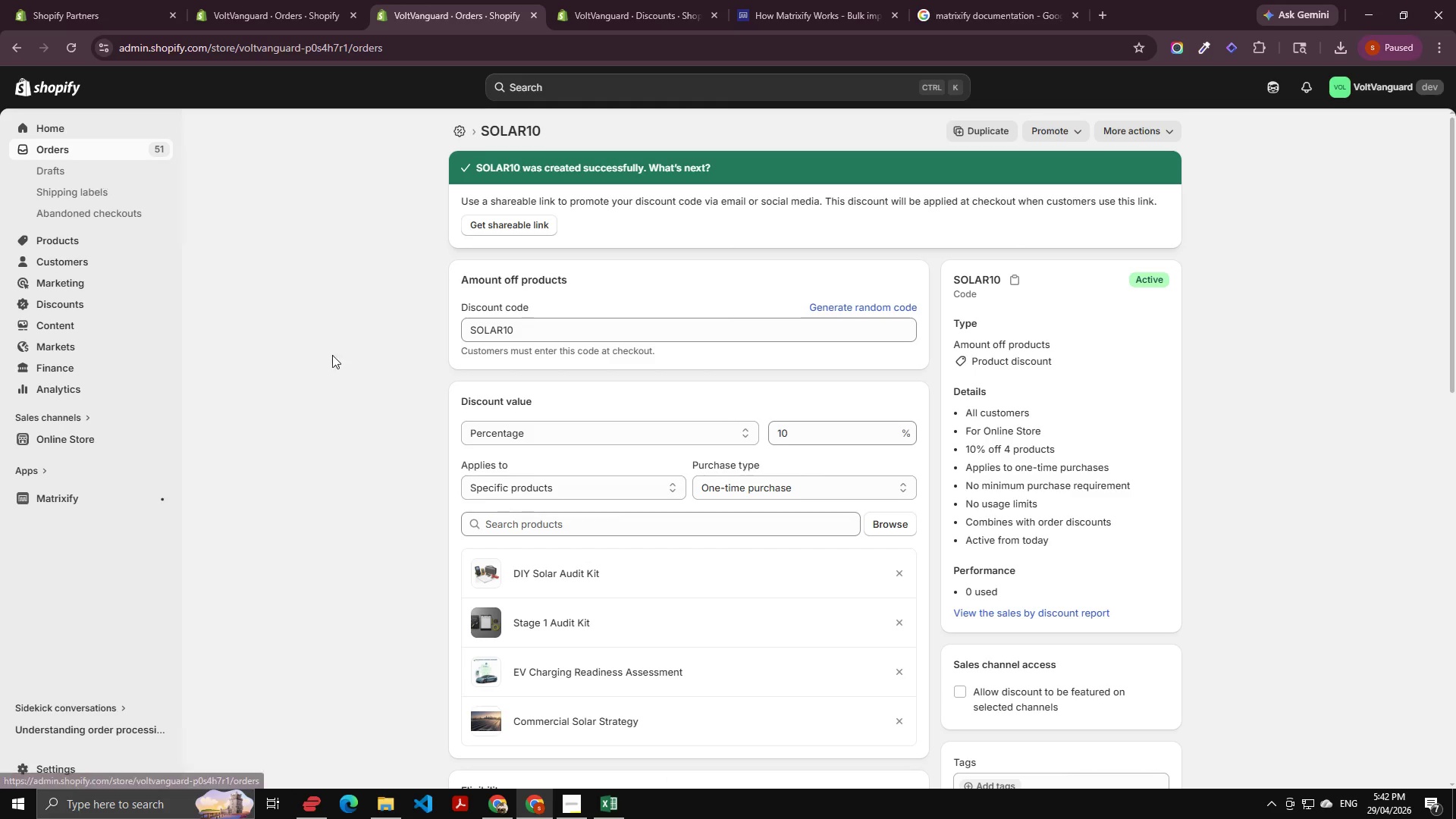 
key(Alt+AltLeft)
 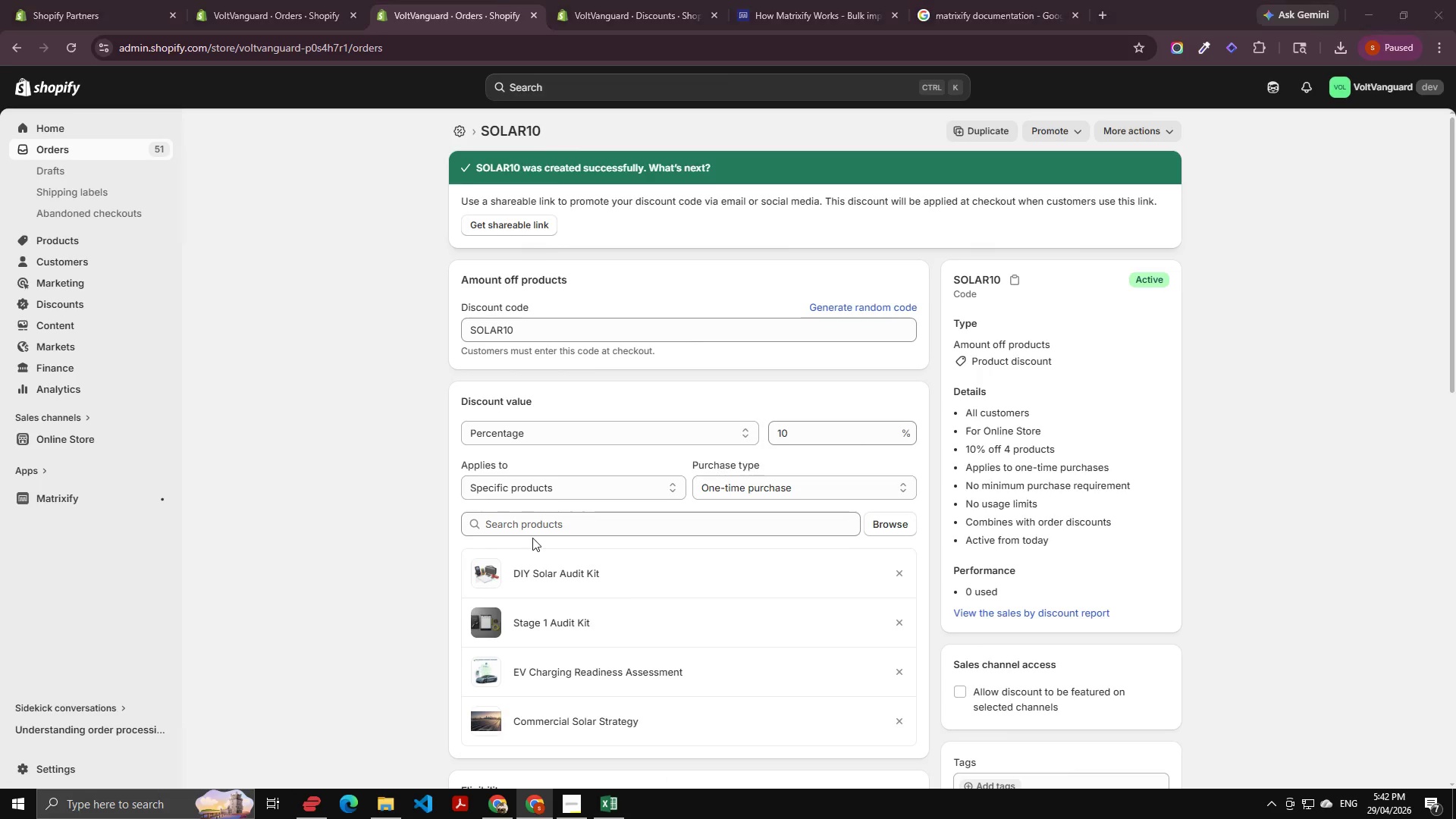 
key(Alt+Tab)
 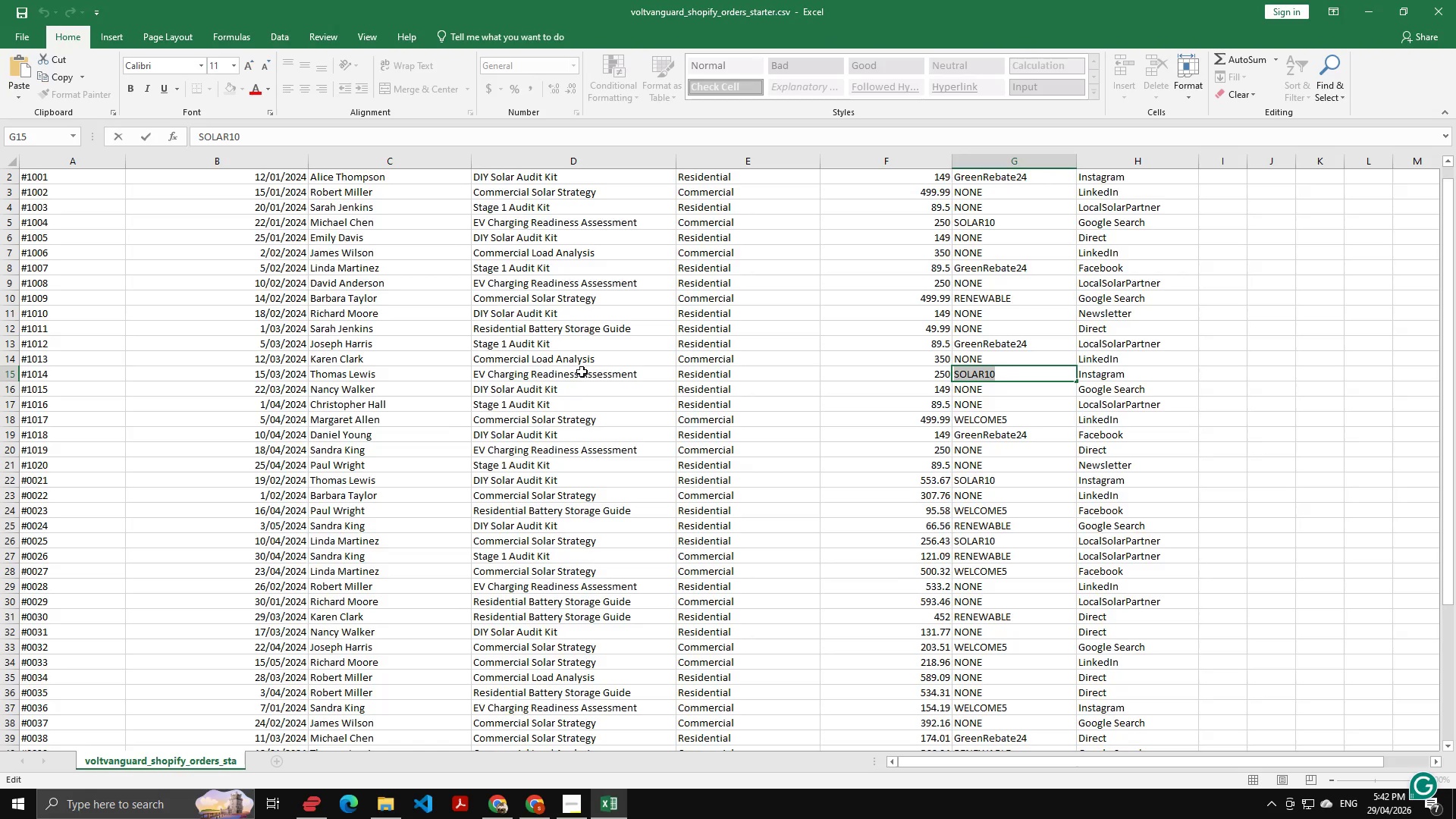 
double_click([555, 373])
 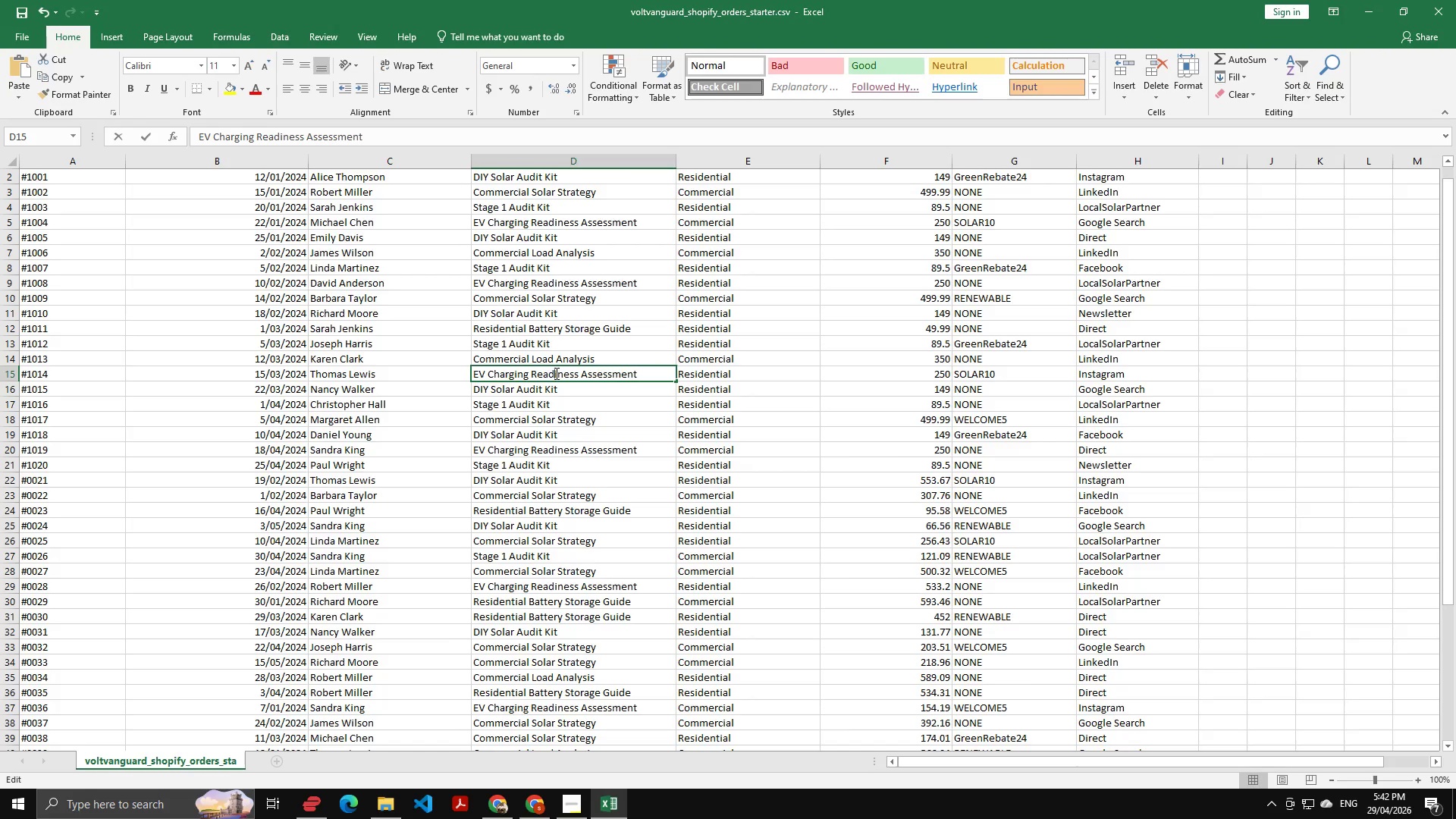 
triple_click([555, 373])
 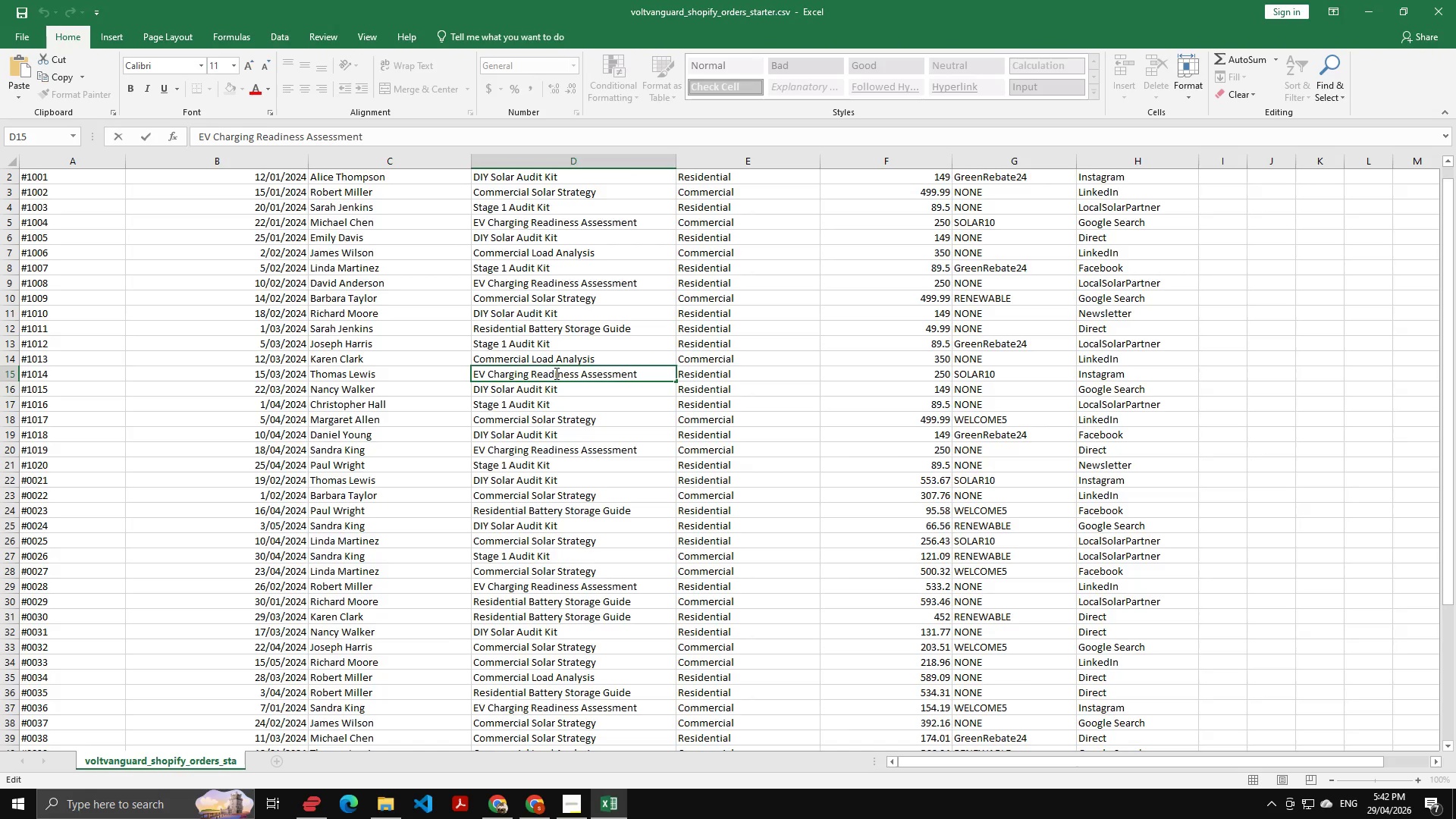 
key(Control+A)
 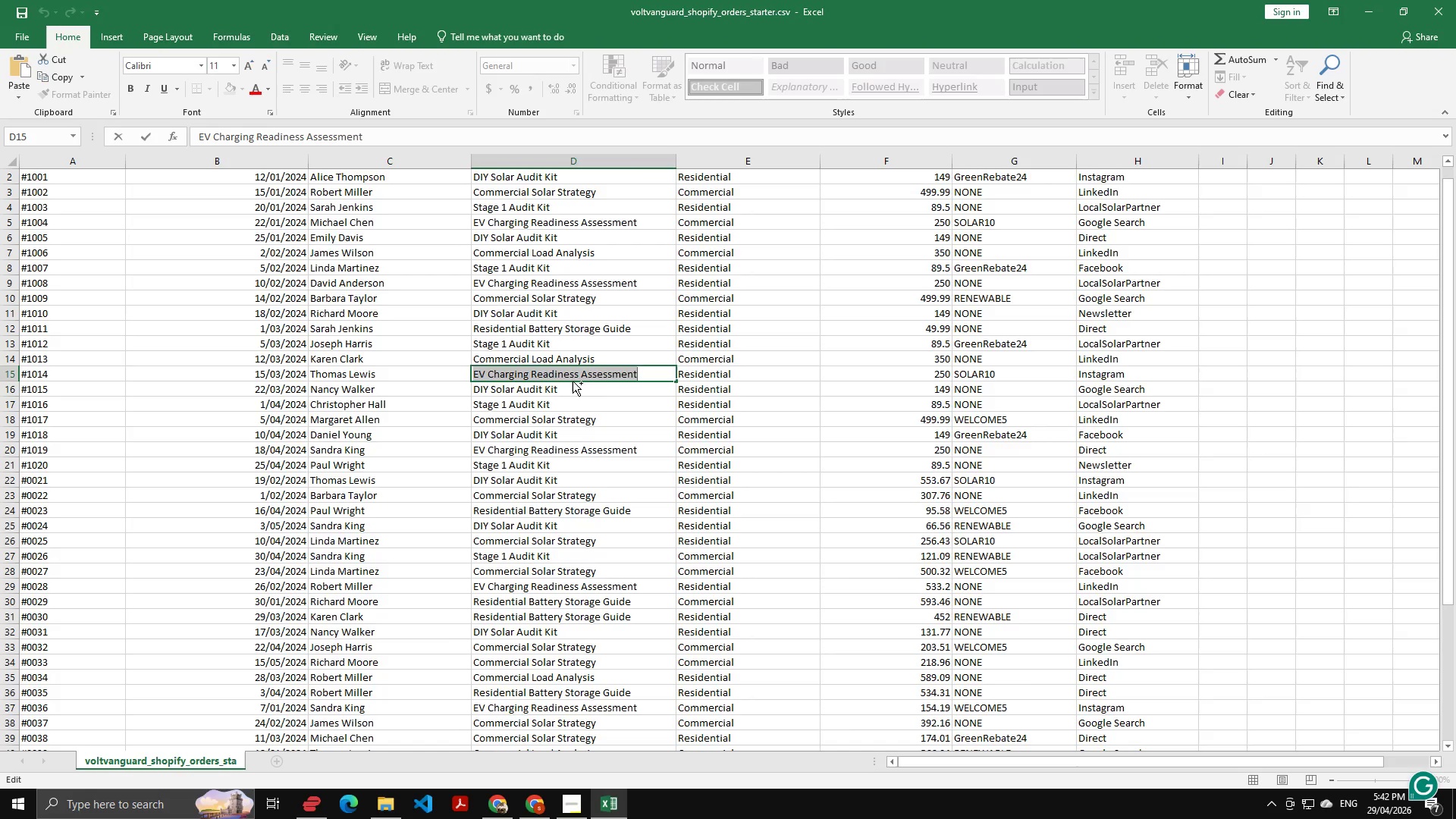 
key(Control+C)
 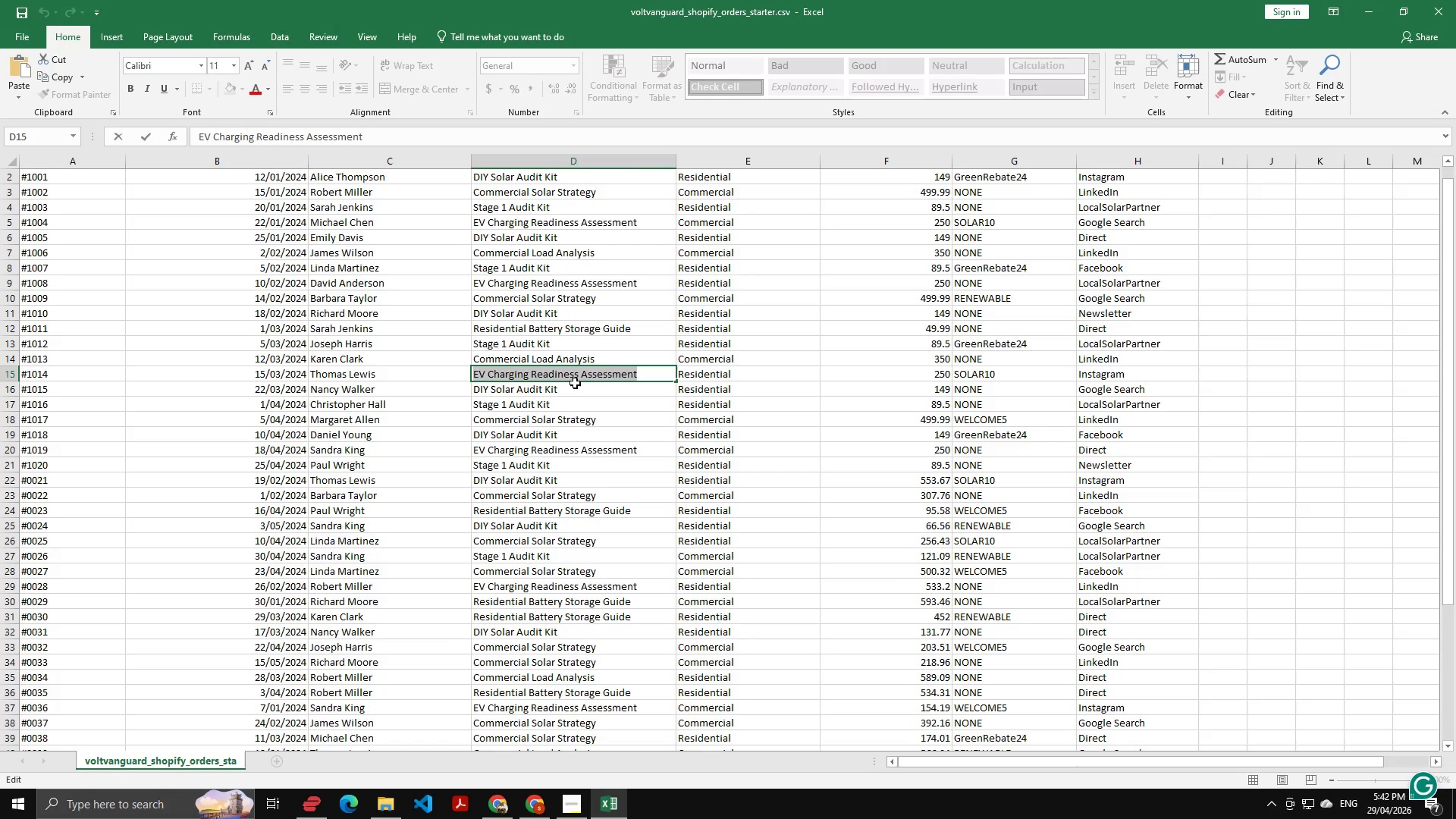 
key(Alt+AltLeft)
 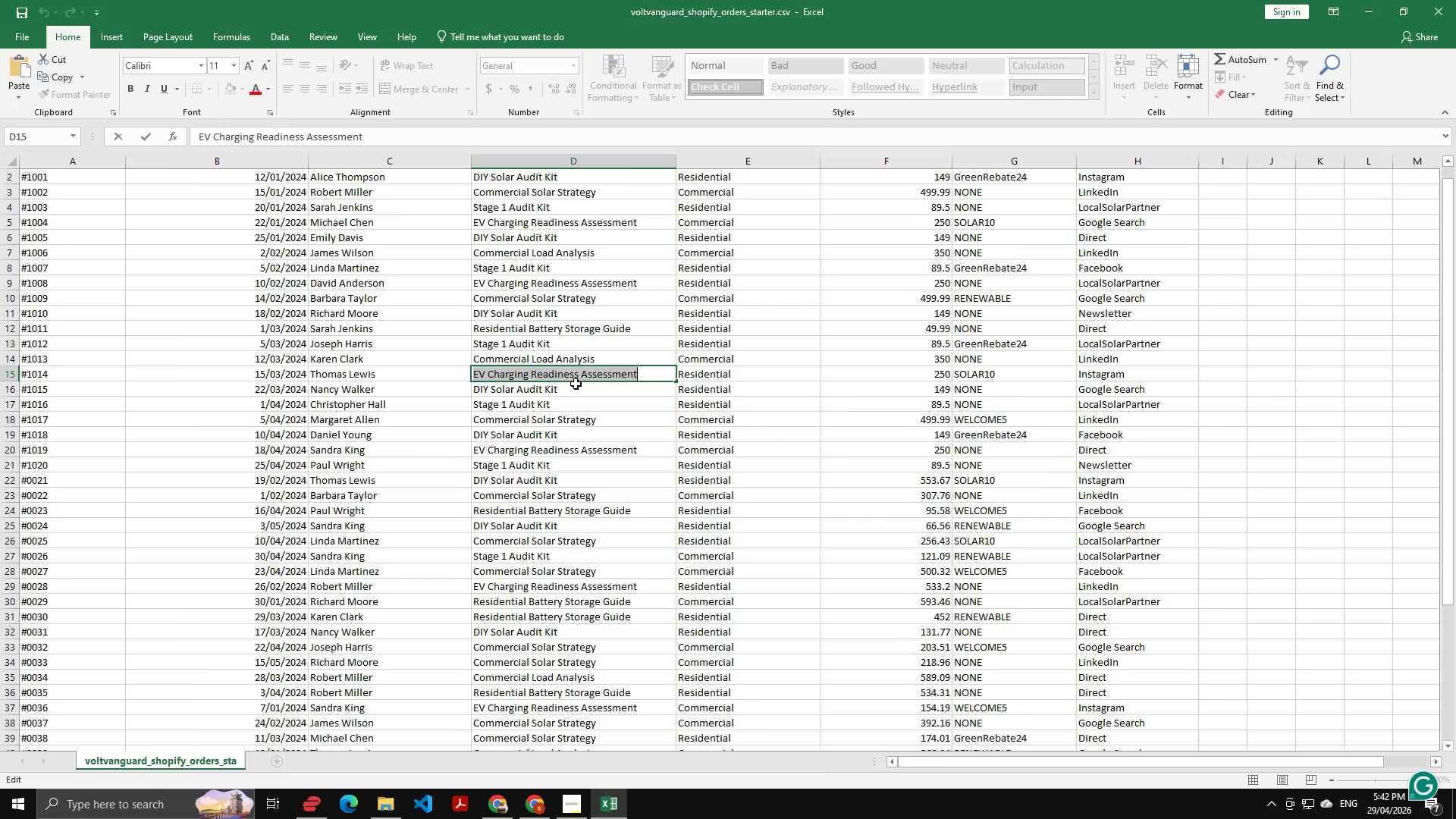 
key(Alt+Tab)
 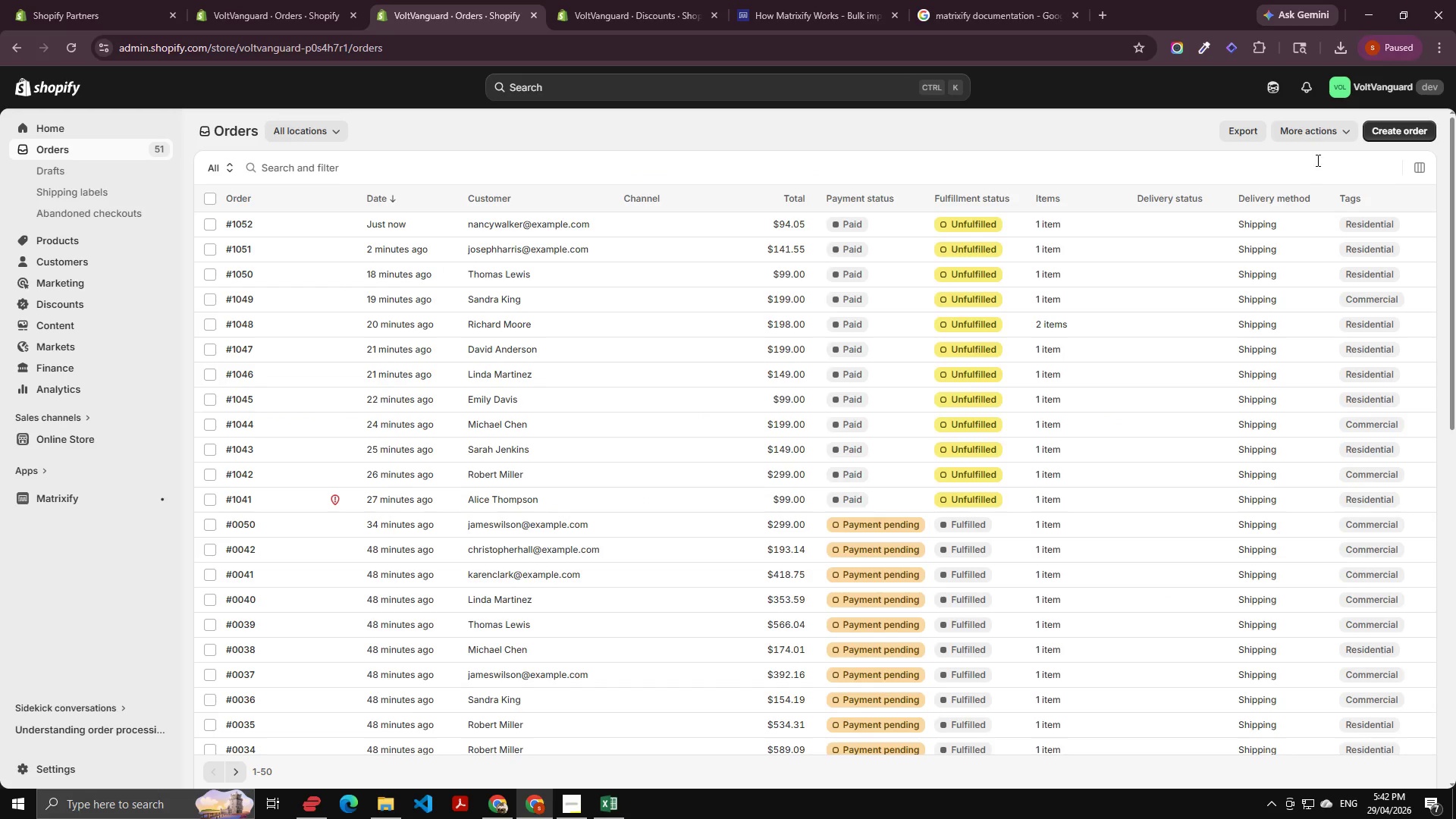 
left_click([1398, 133])
 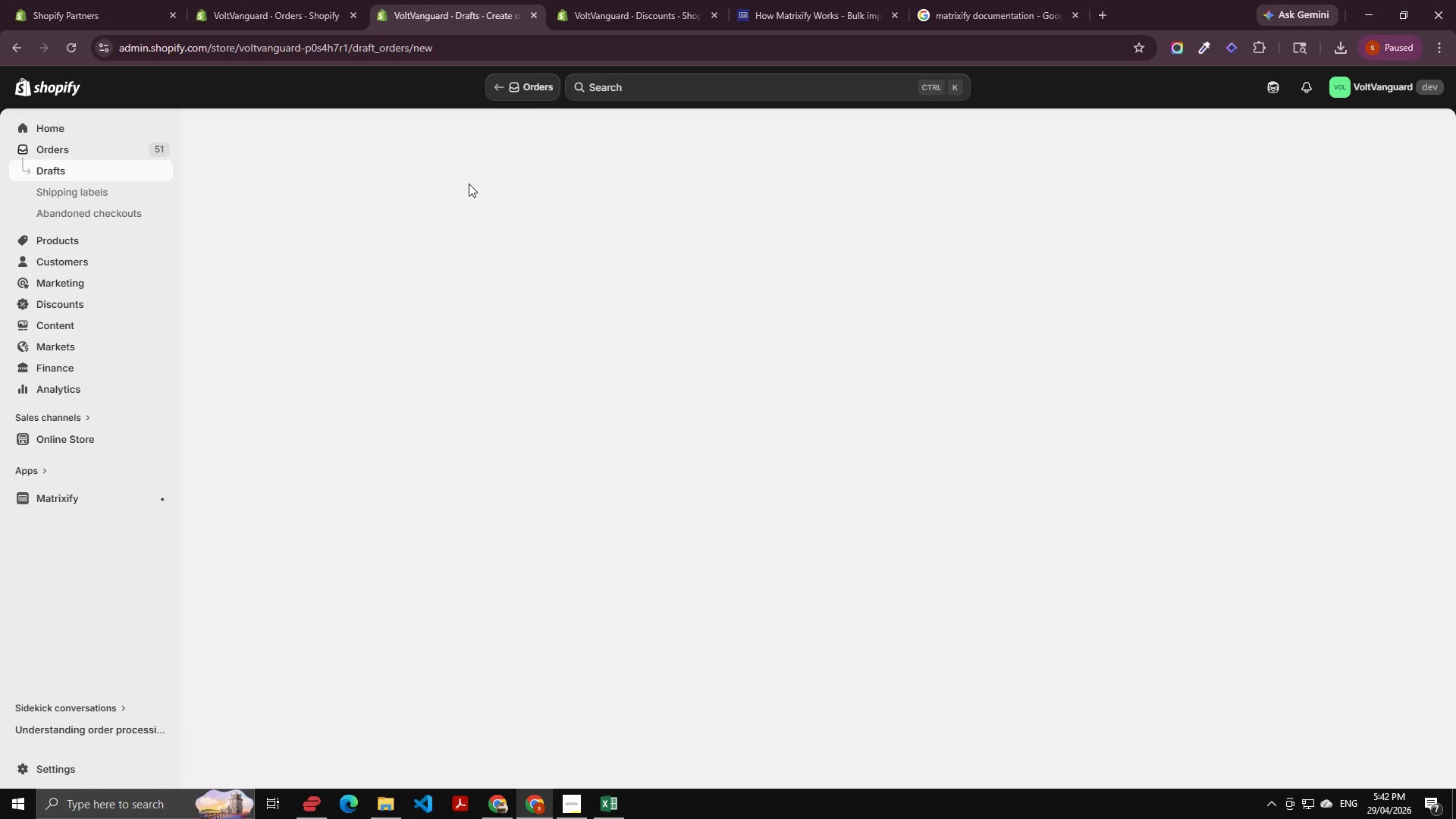 
left_click([530, 205])
 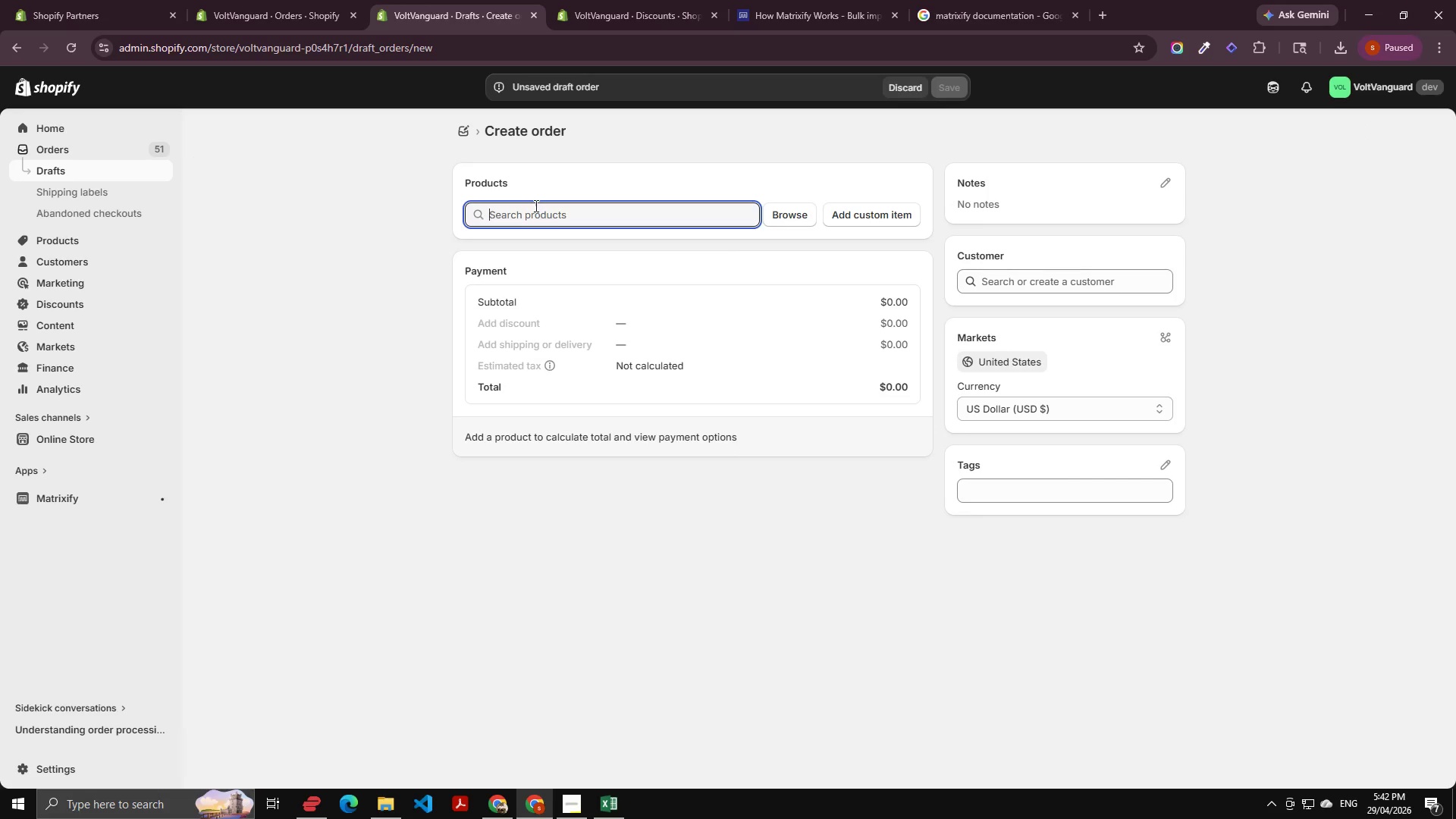 
key(Control+V)
 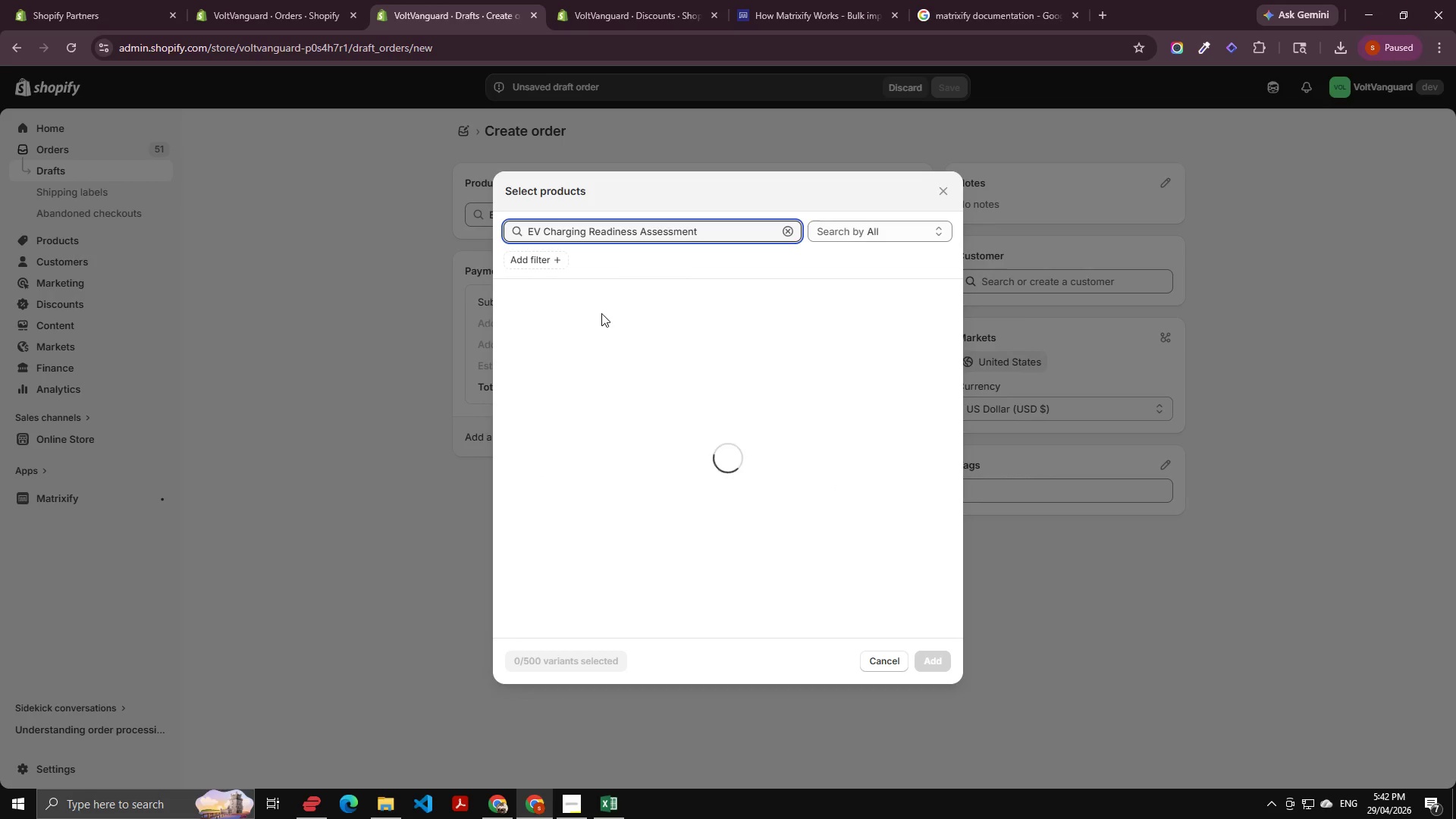 
left_click([606, 314])
 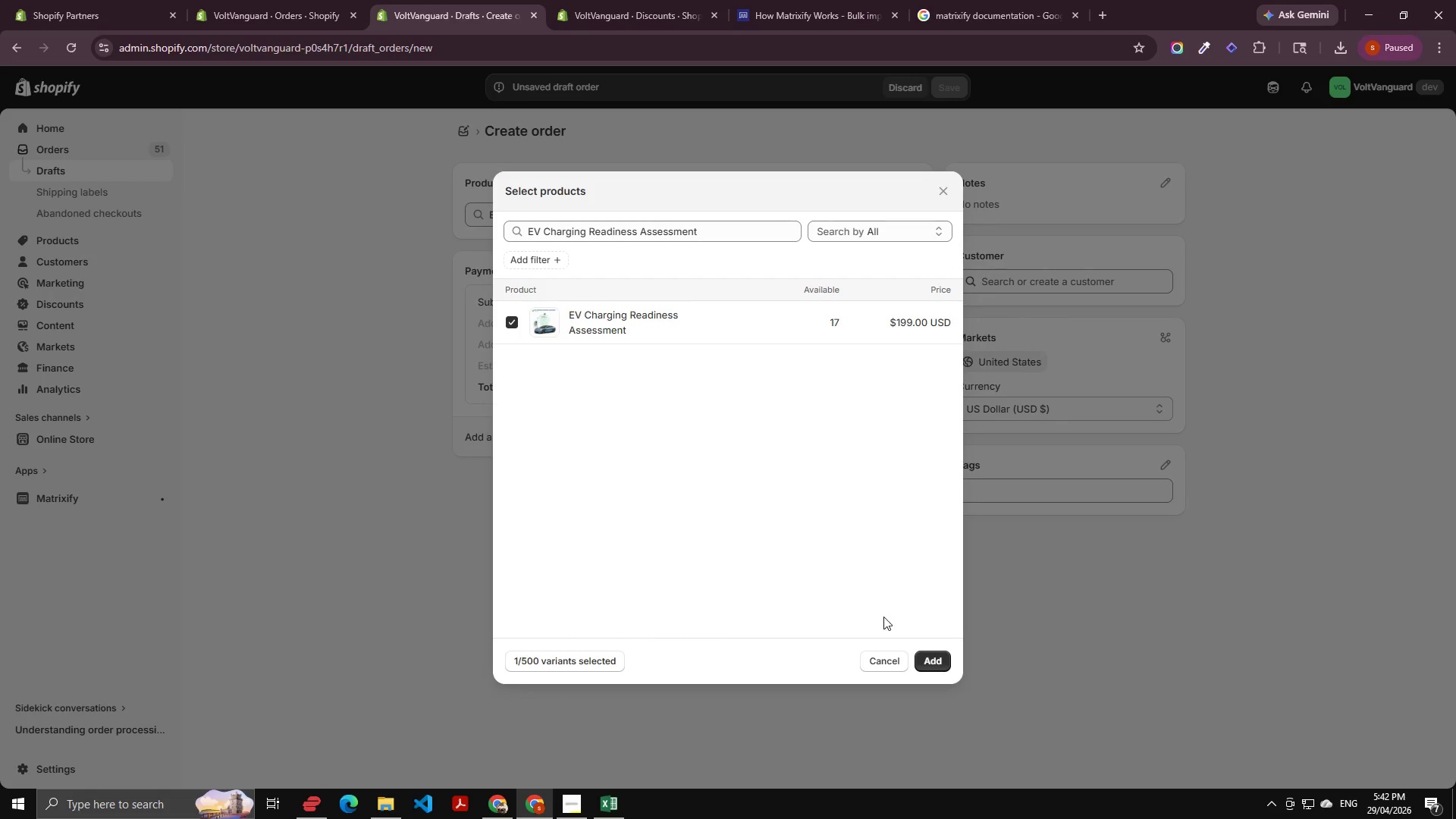 
left_click([926, 664])
 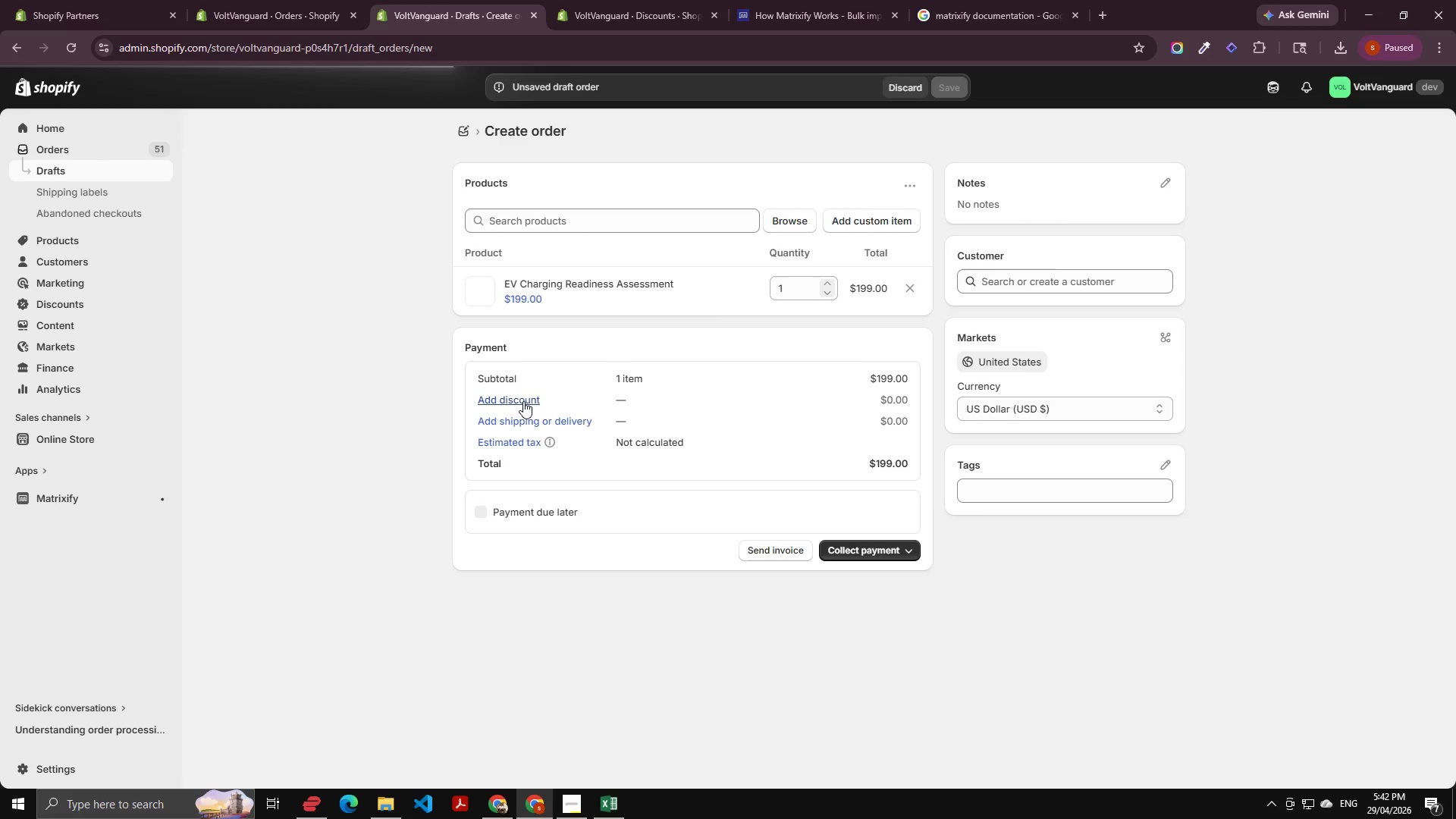 
left_click([516, 400])
 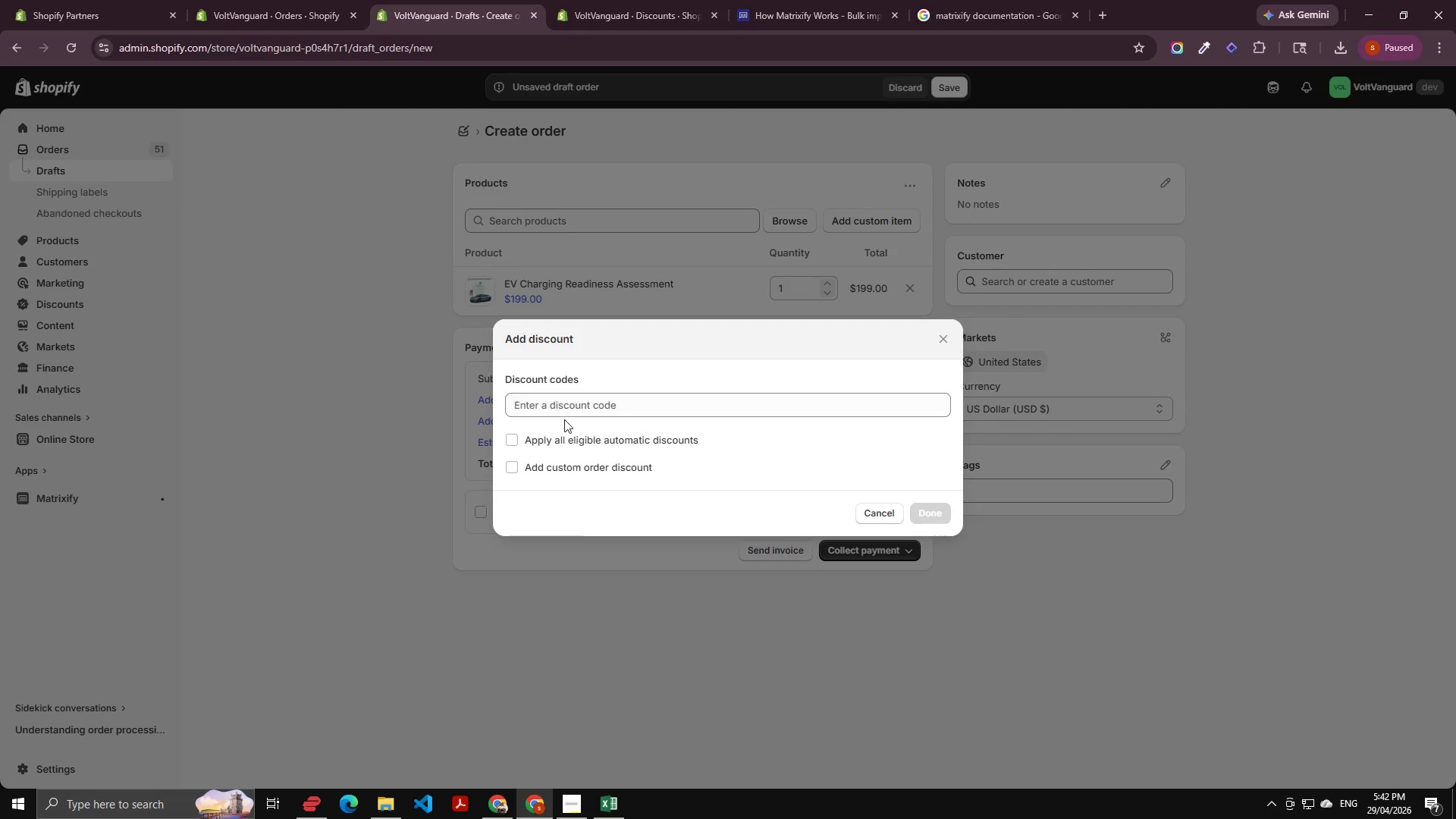 
left_click([578, 399])
 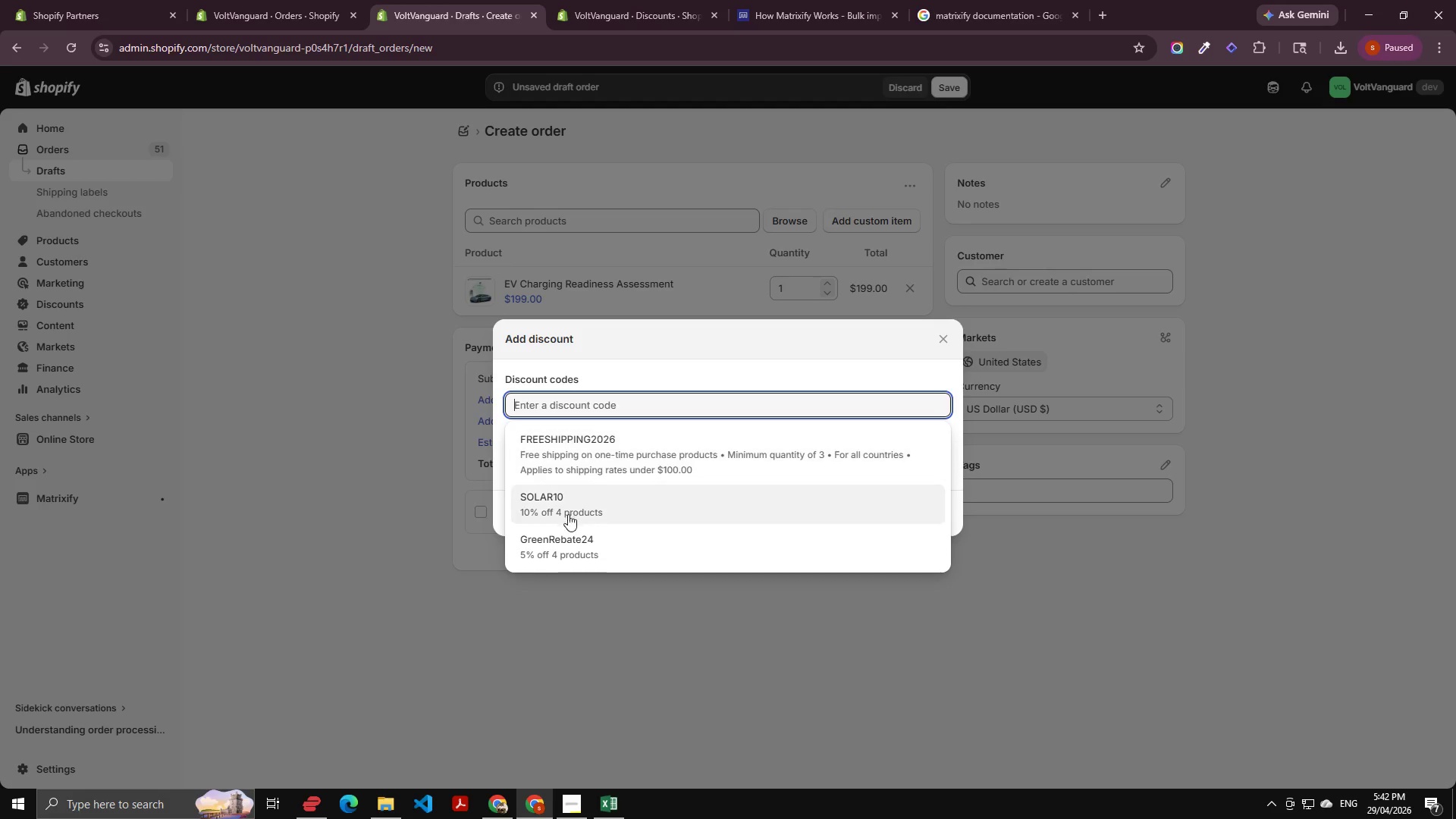 
left_click([569, 510])
 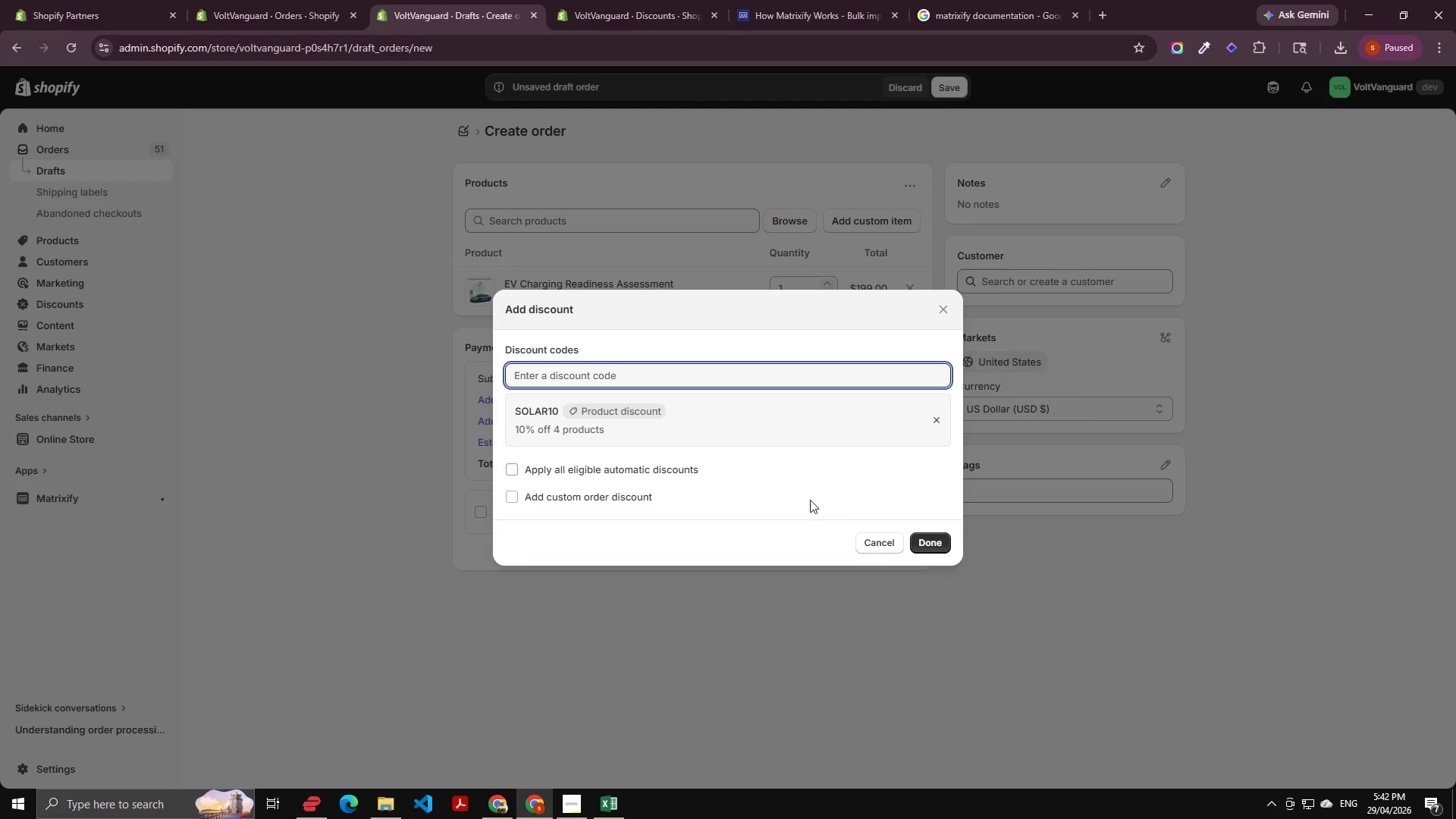 
left_click([931, 538])
 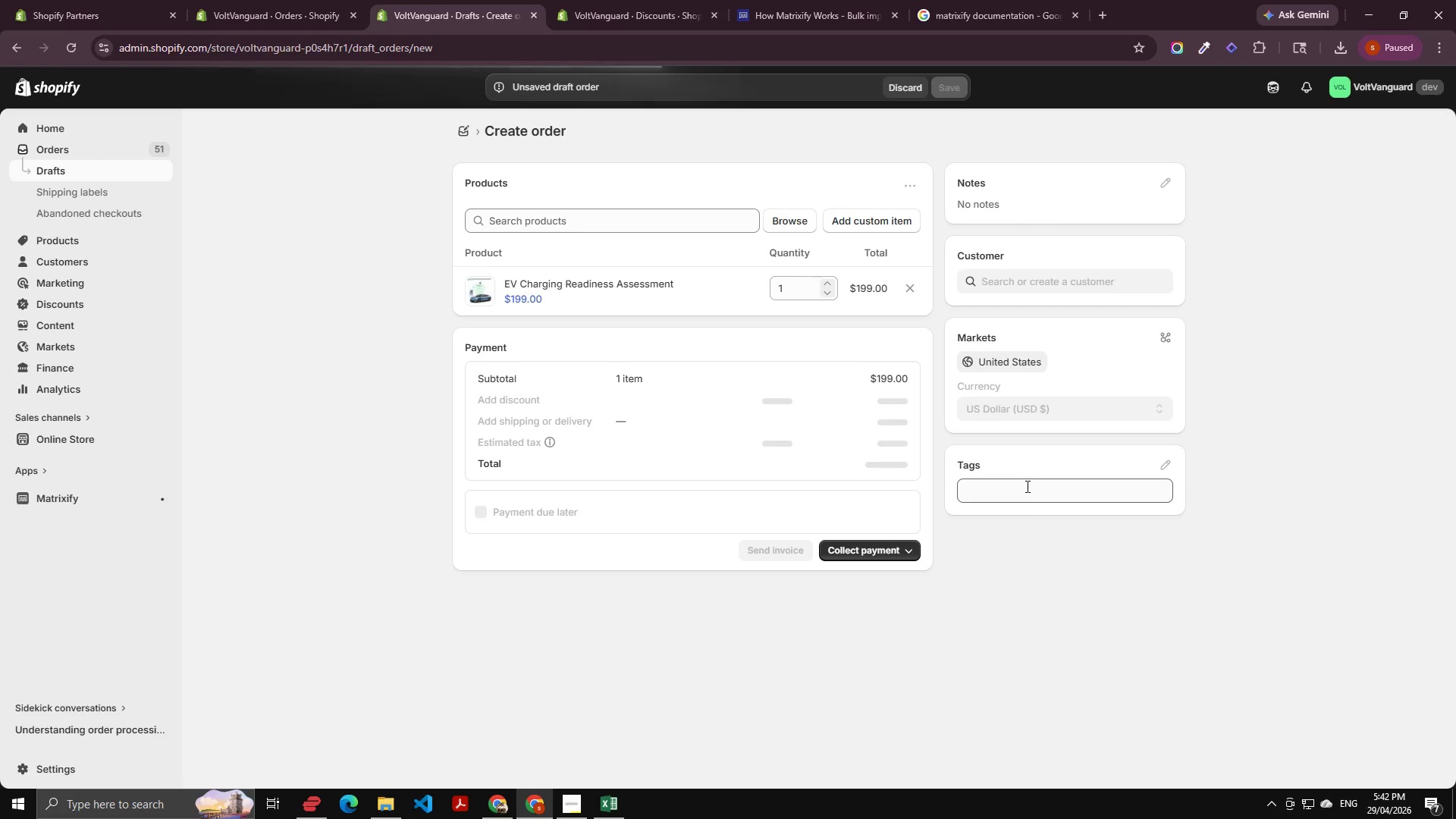 
left_click([1014, 288])
 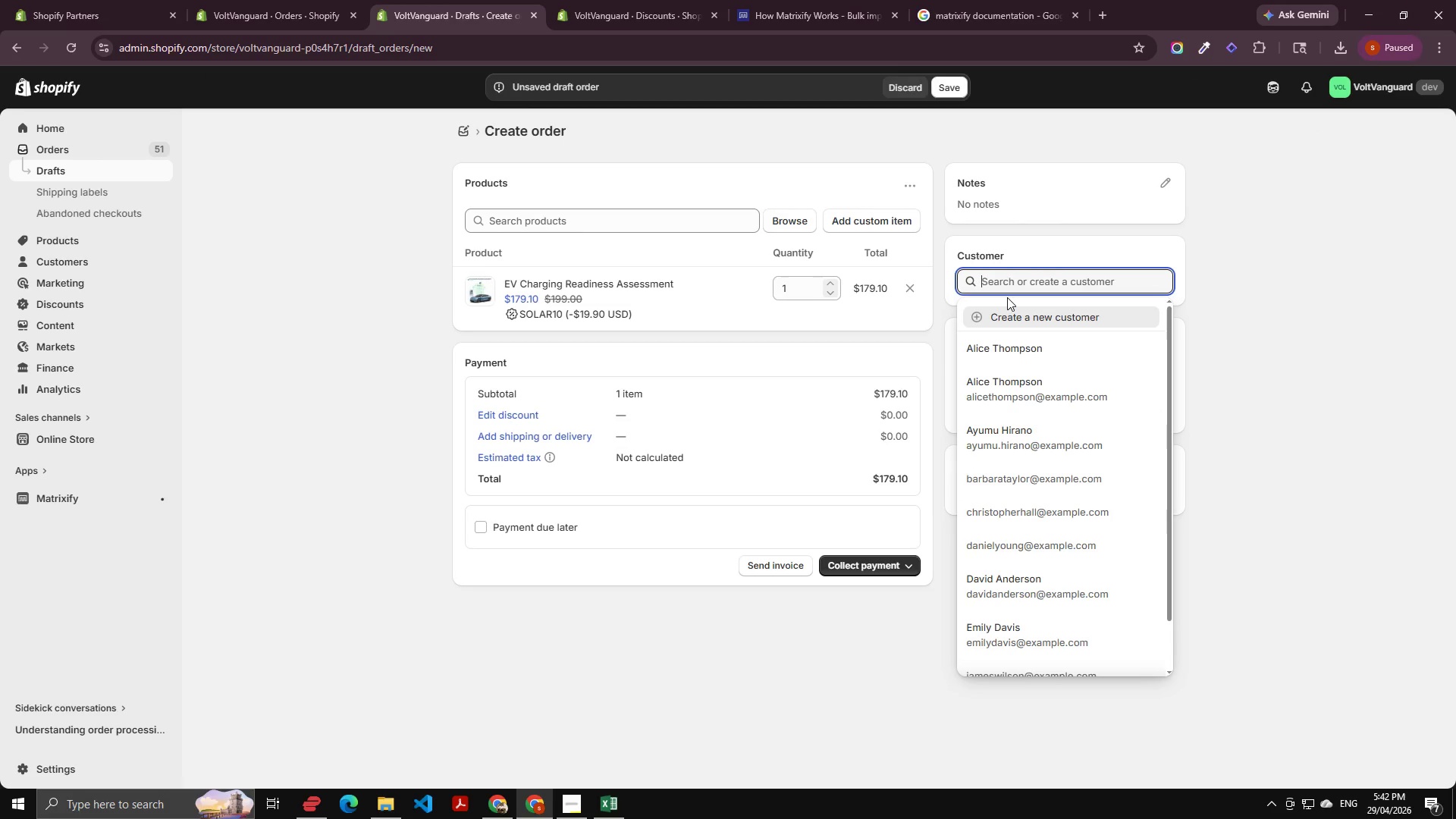 
type(th)
 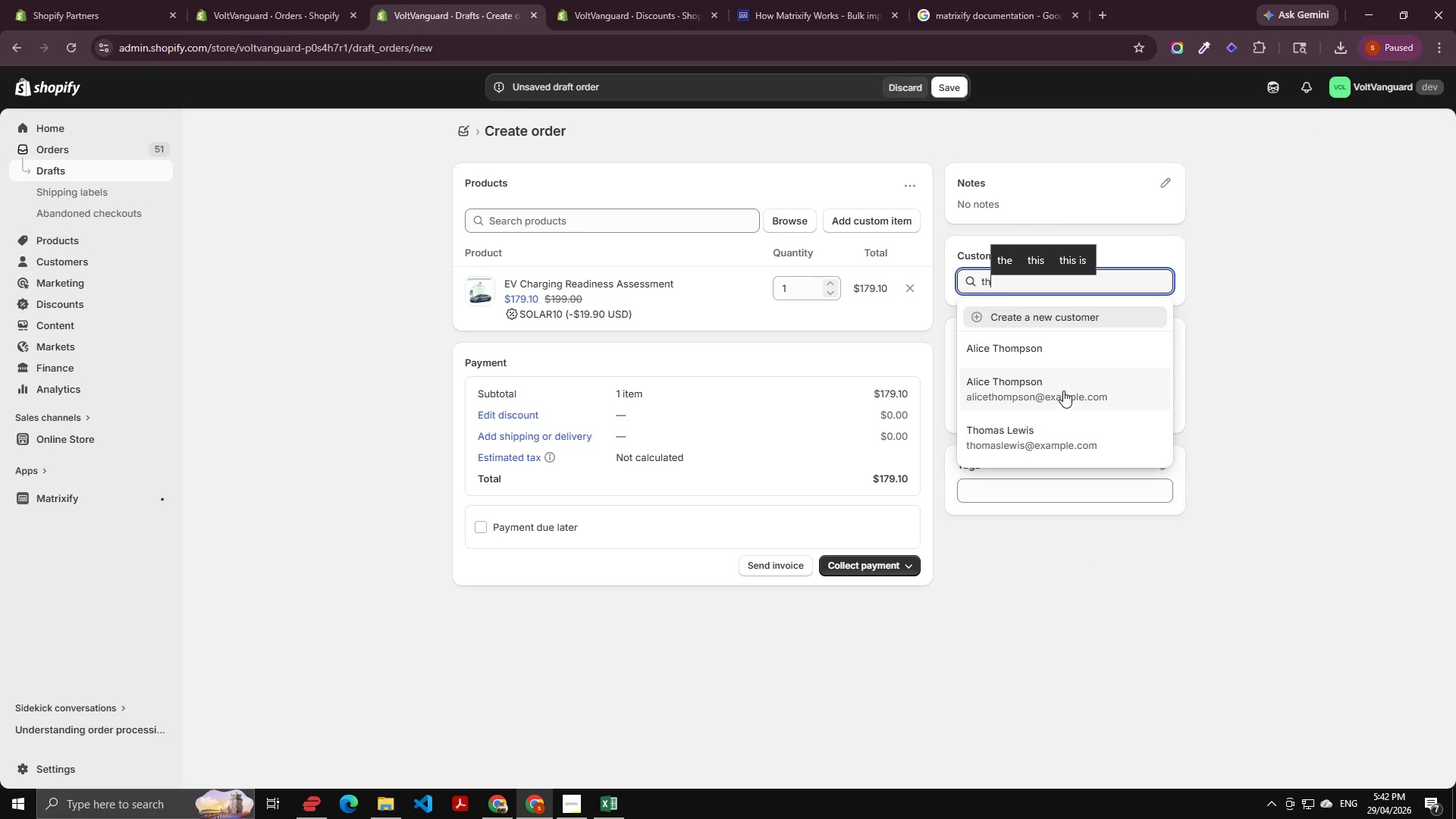 
left_click([1027, 436])
 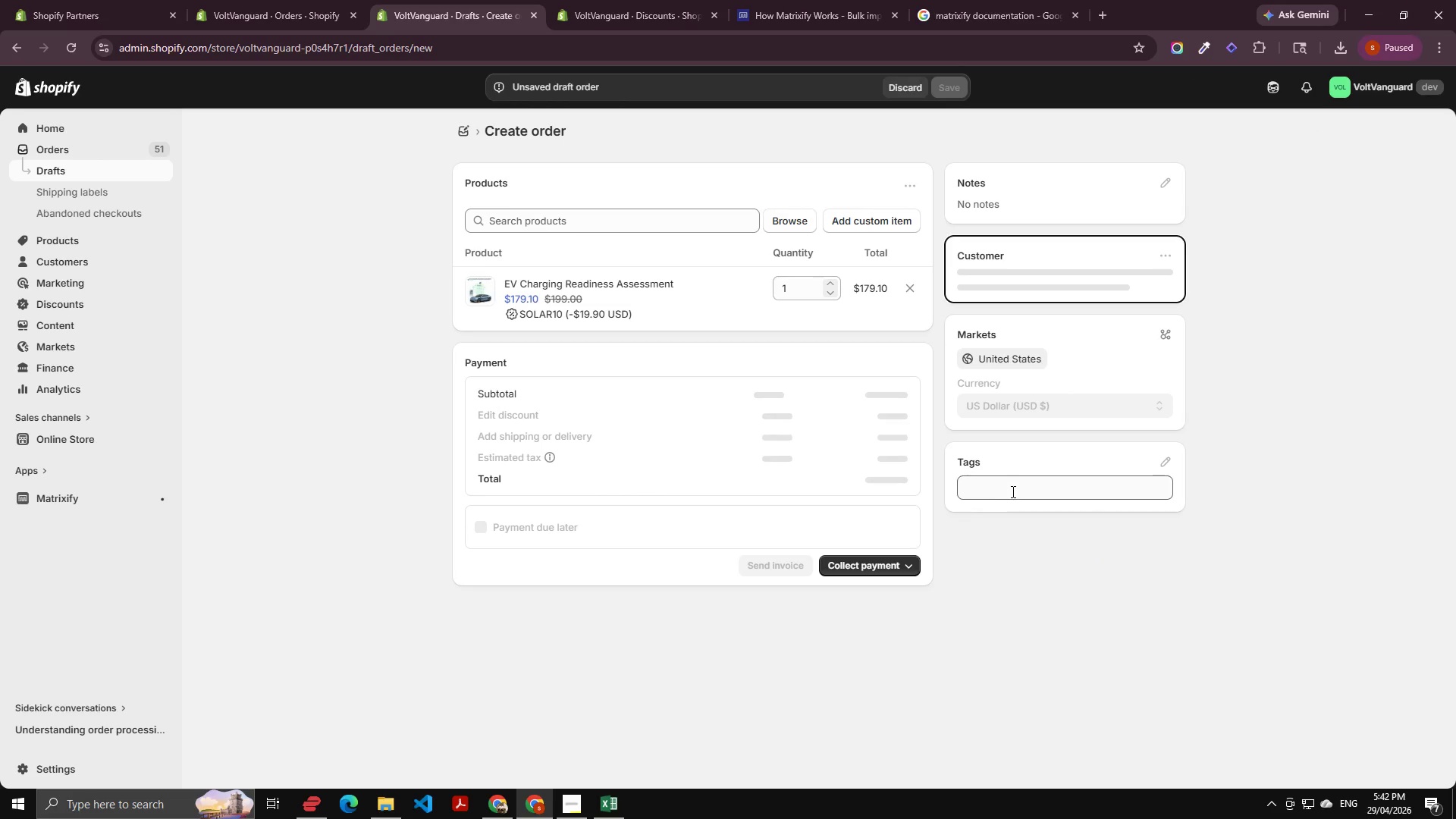 
left_click([1009, 490])
 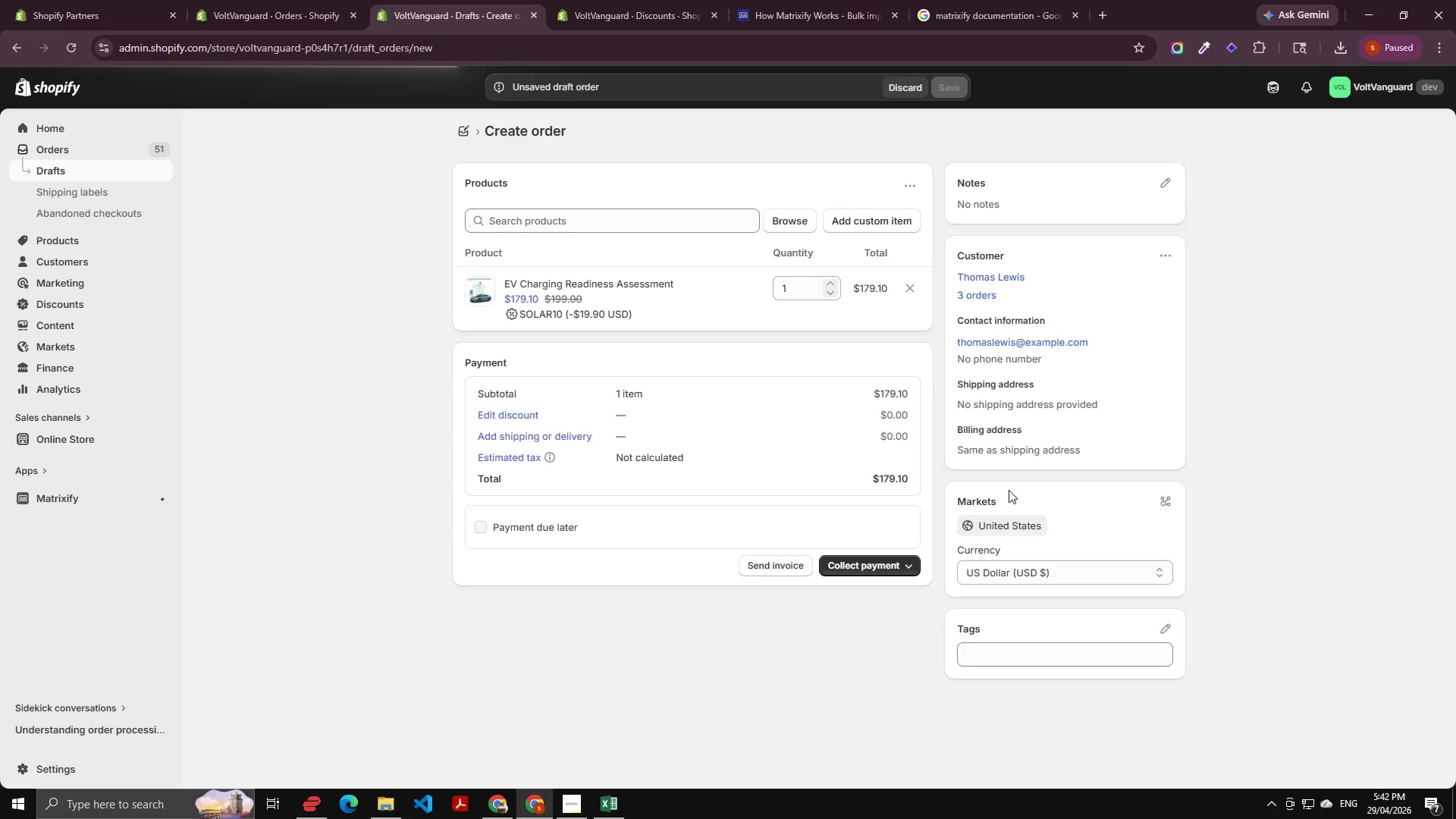 
key(Alt+AltLeft)
 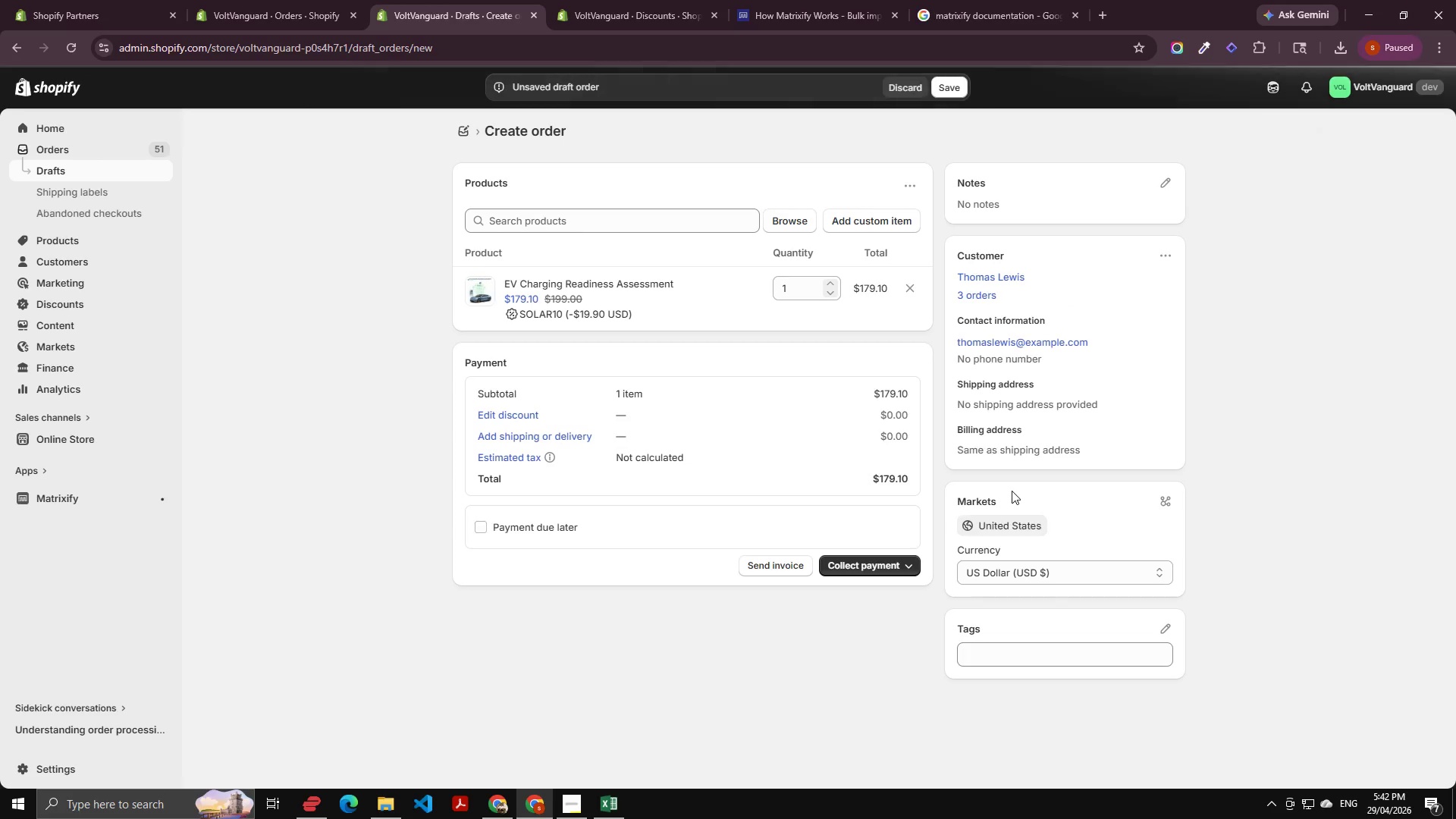 
key(Alt+Tab)
 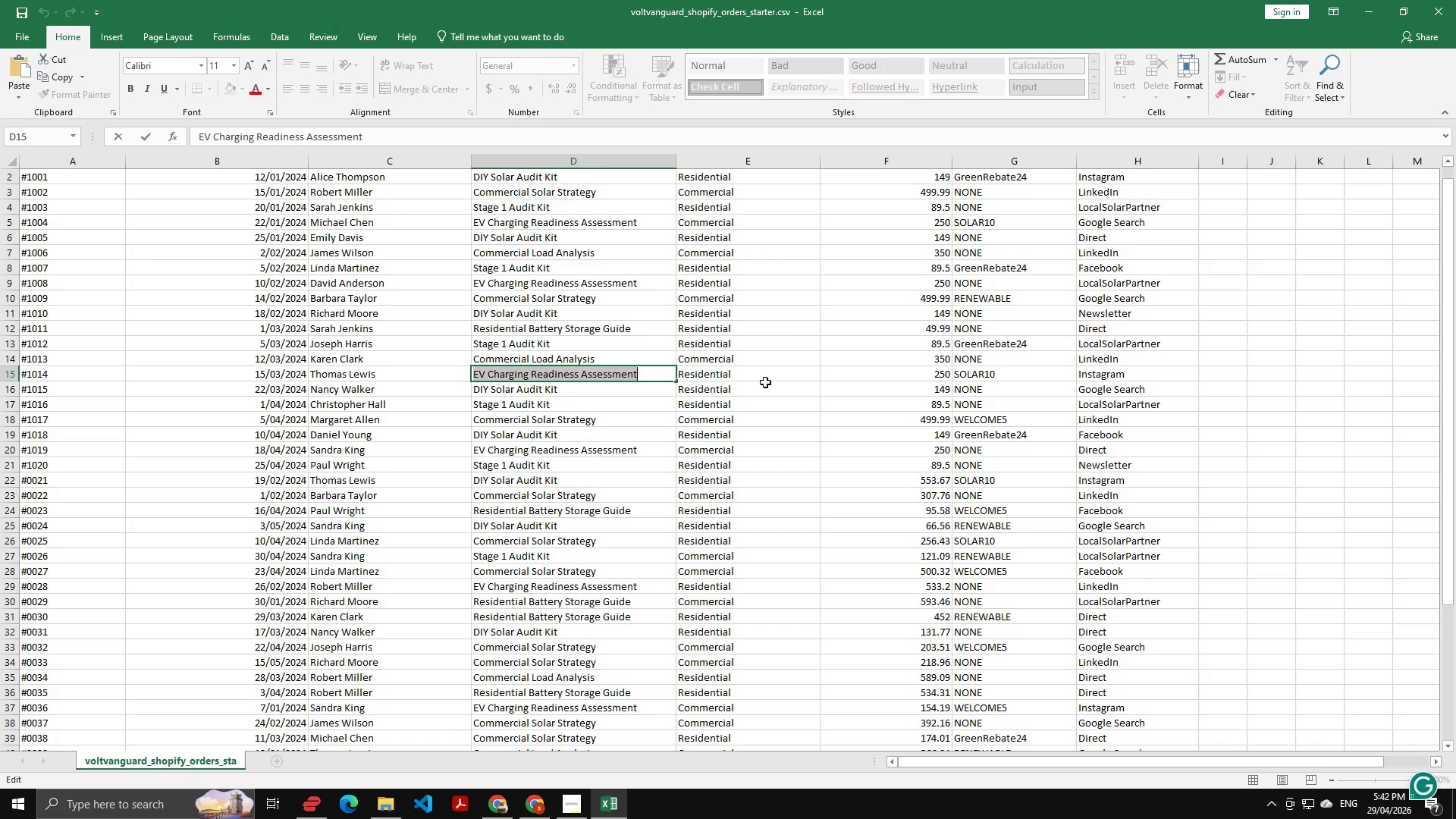 
double_click([701, 380])
 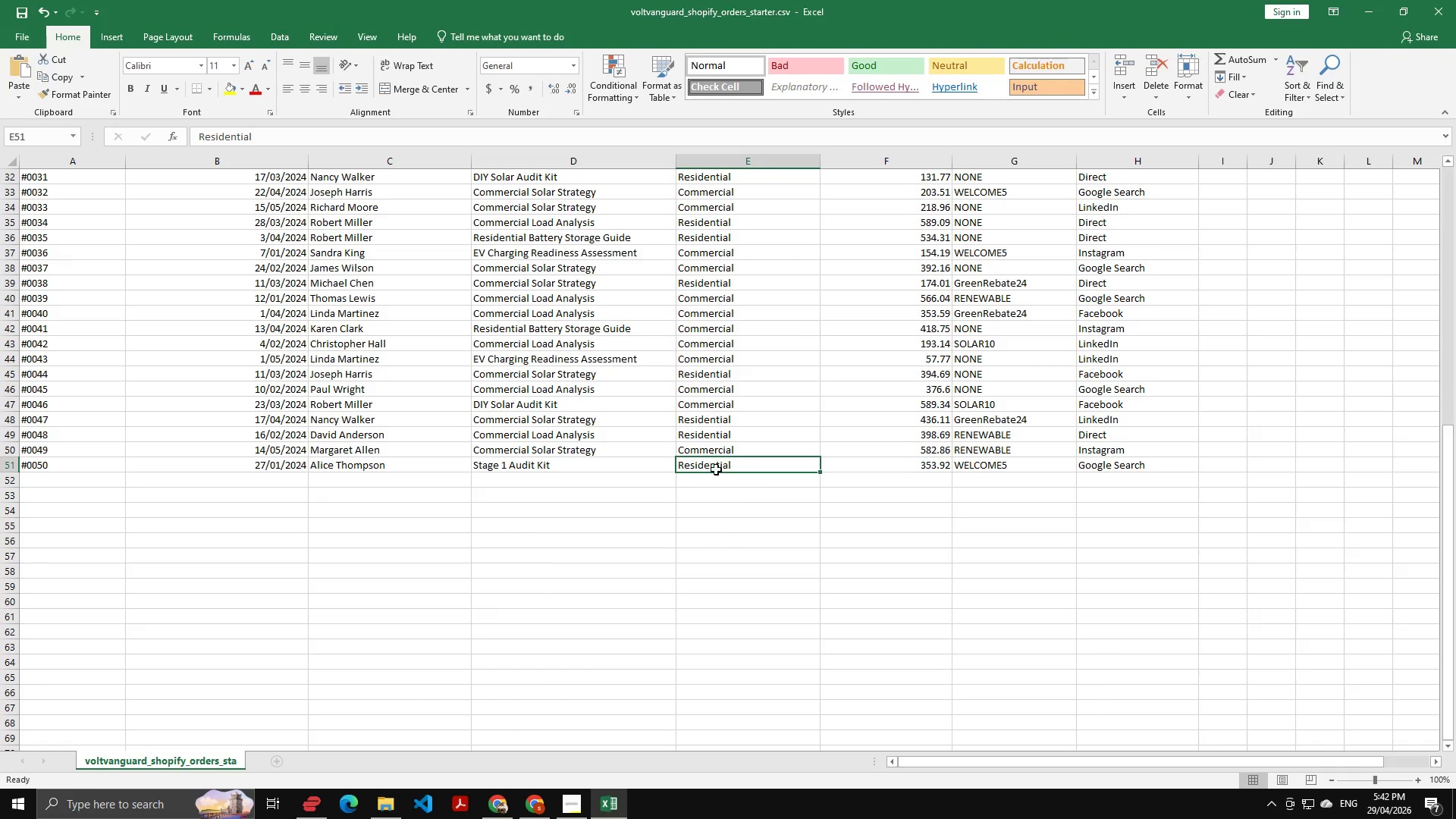 
double_click([714, 469])
 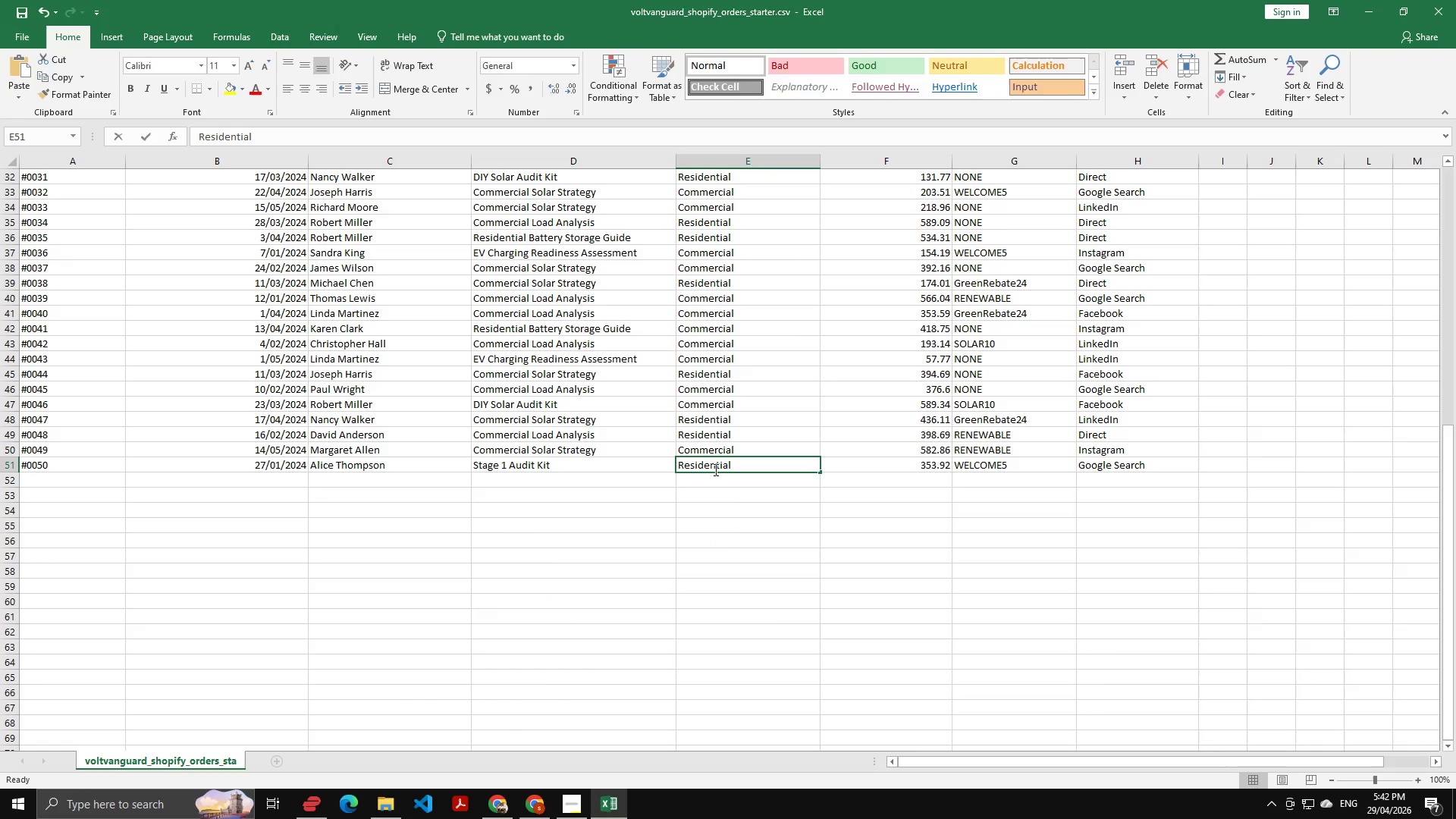 
triple_click([714, 469])
 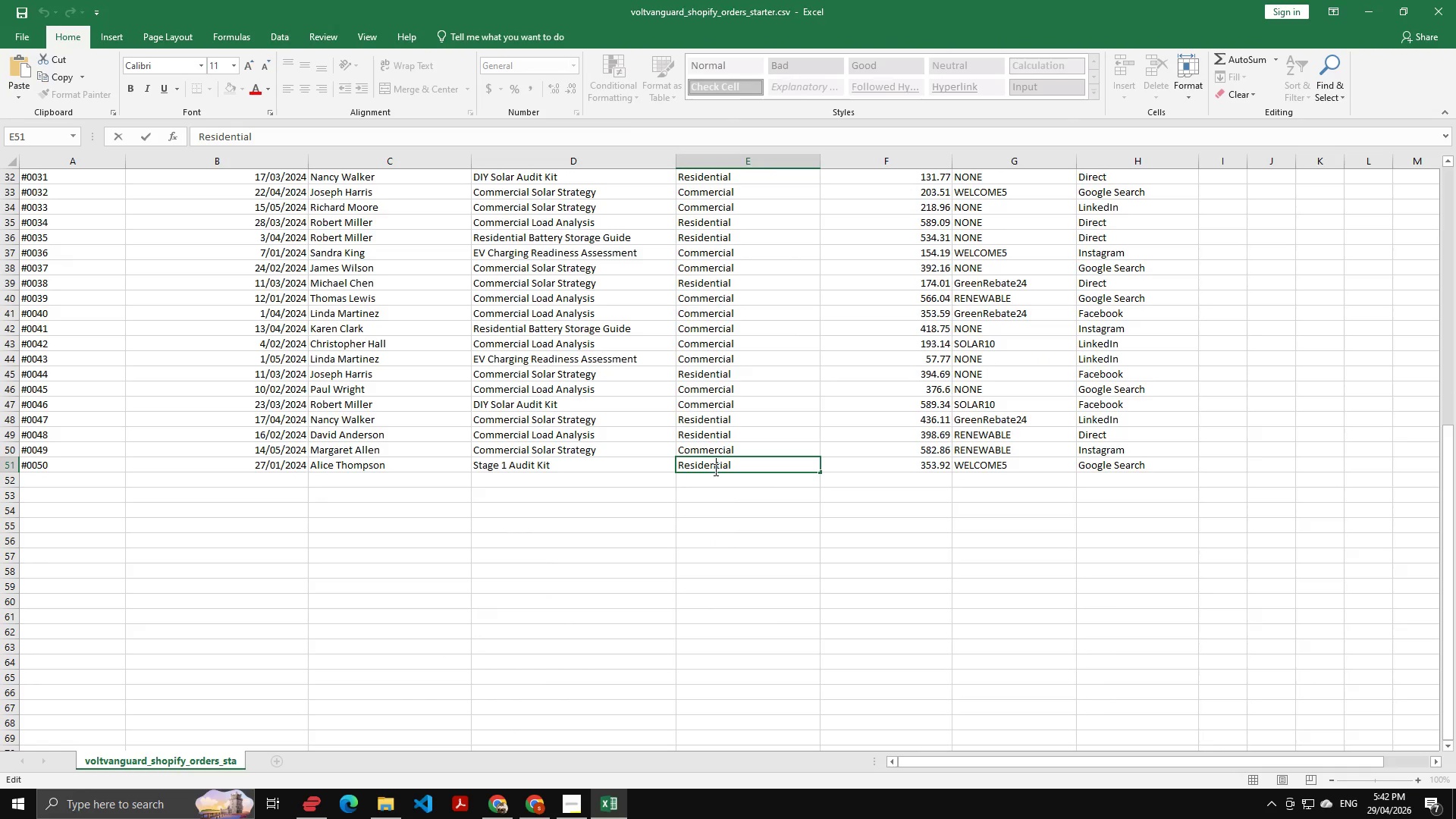 
key(Control+A)
 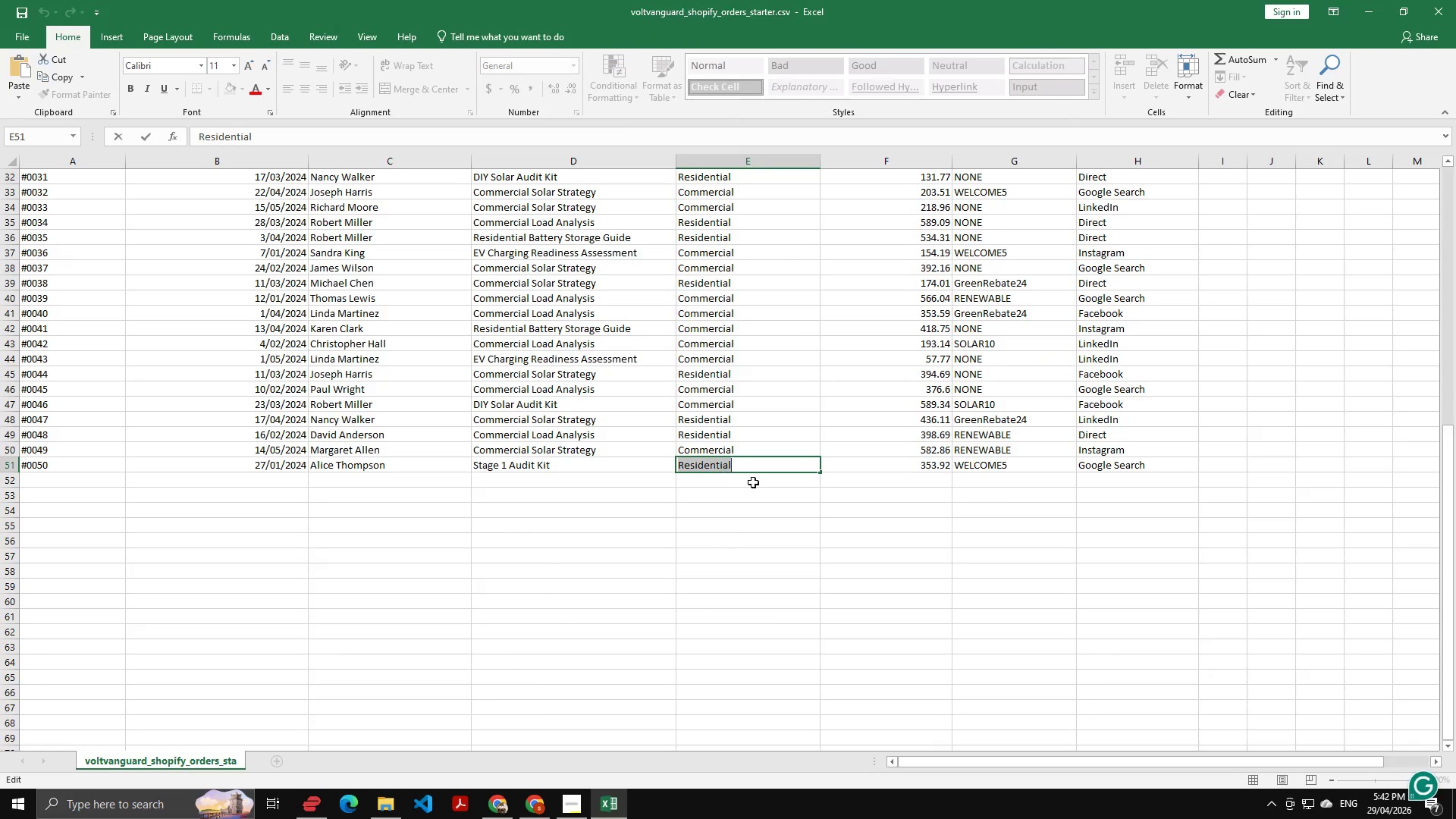 
key(Control+C)
 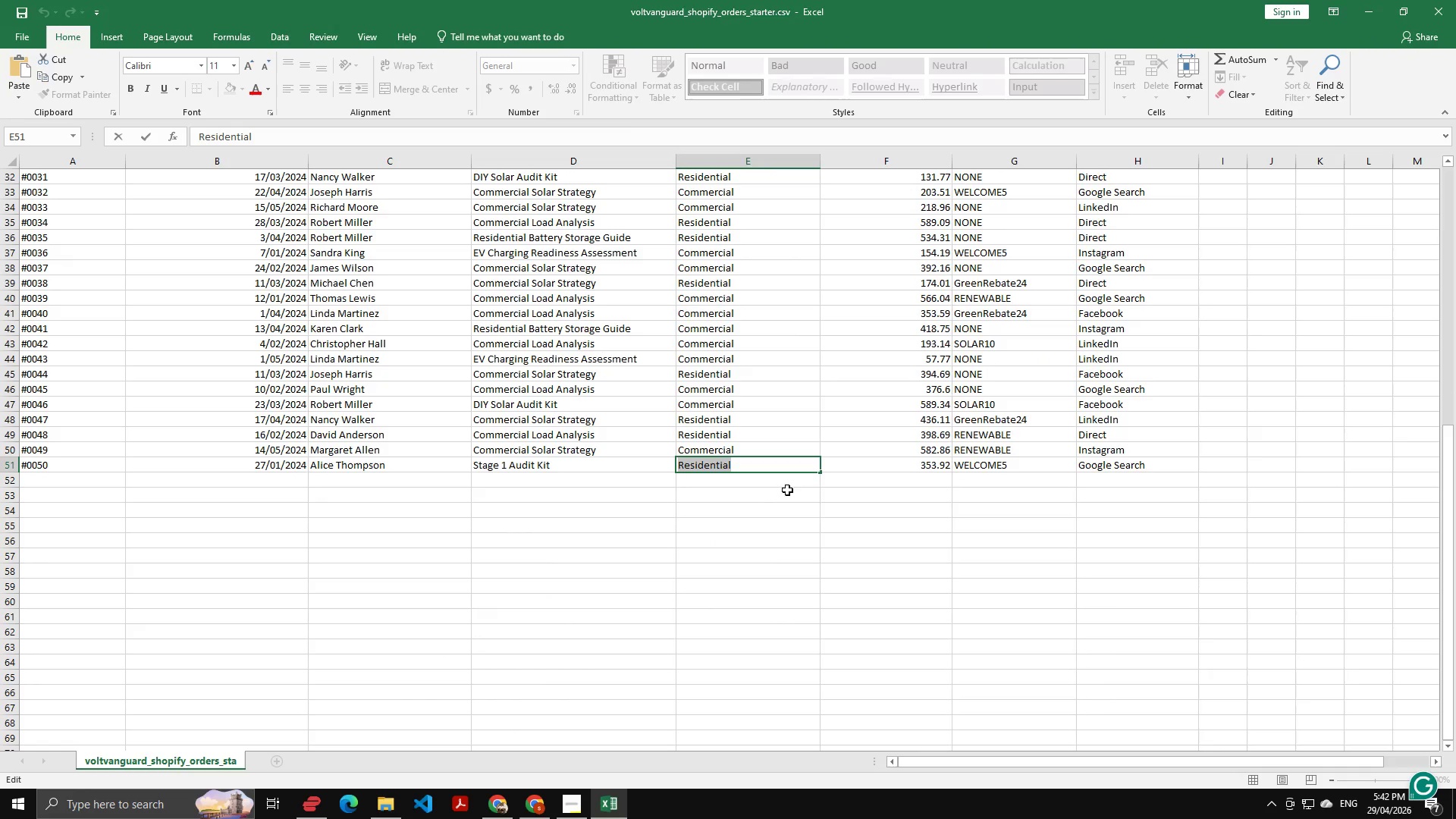 
key(Alt+AltLeft)
 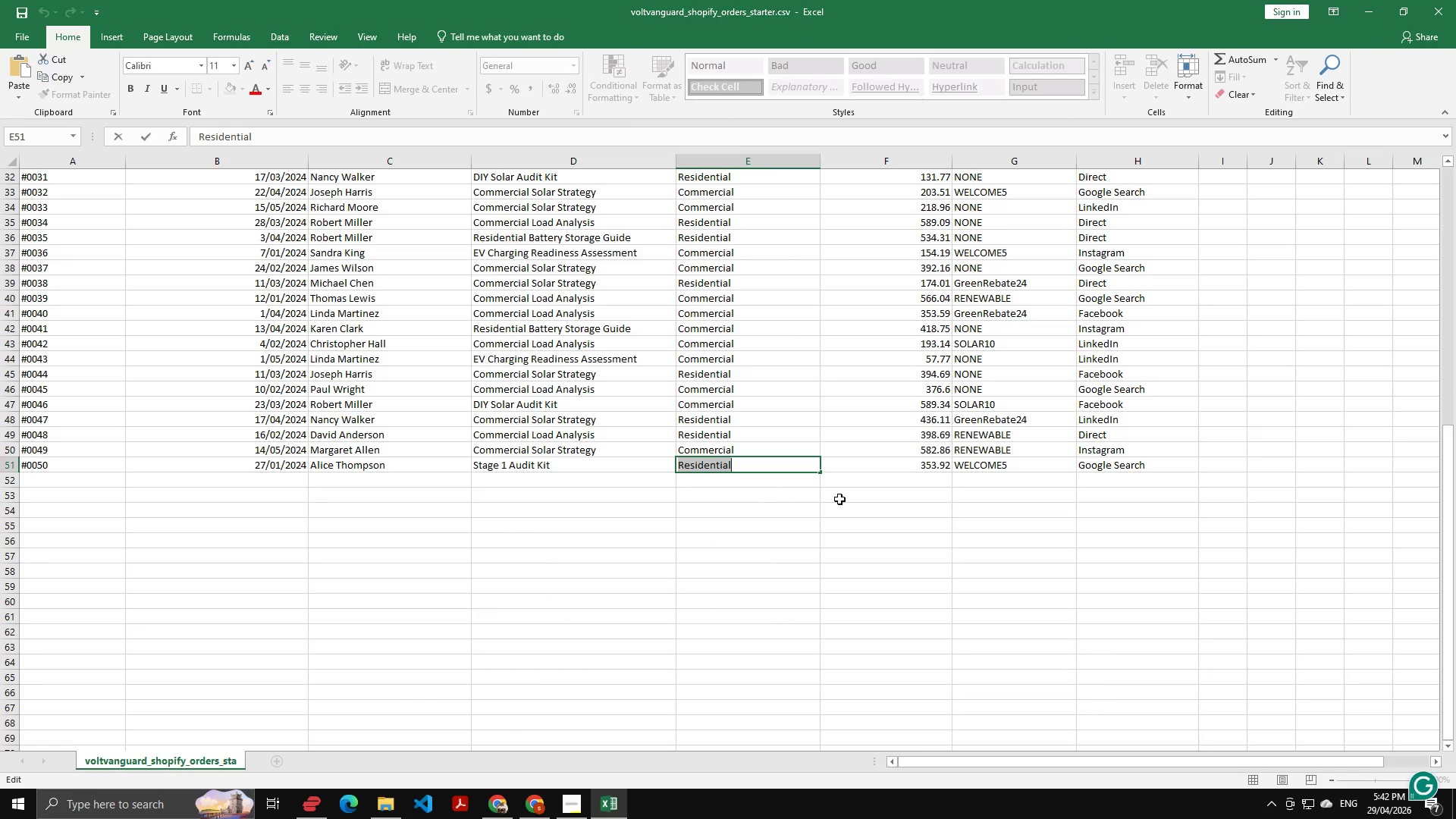 
key(Alt+Tab)
 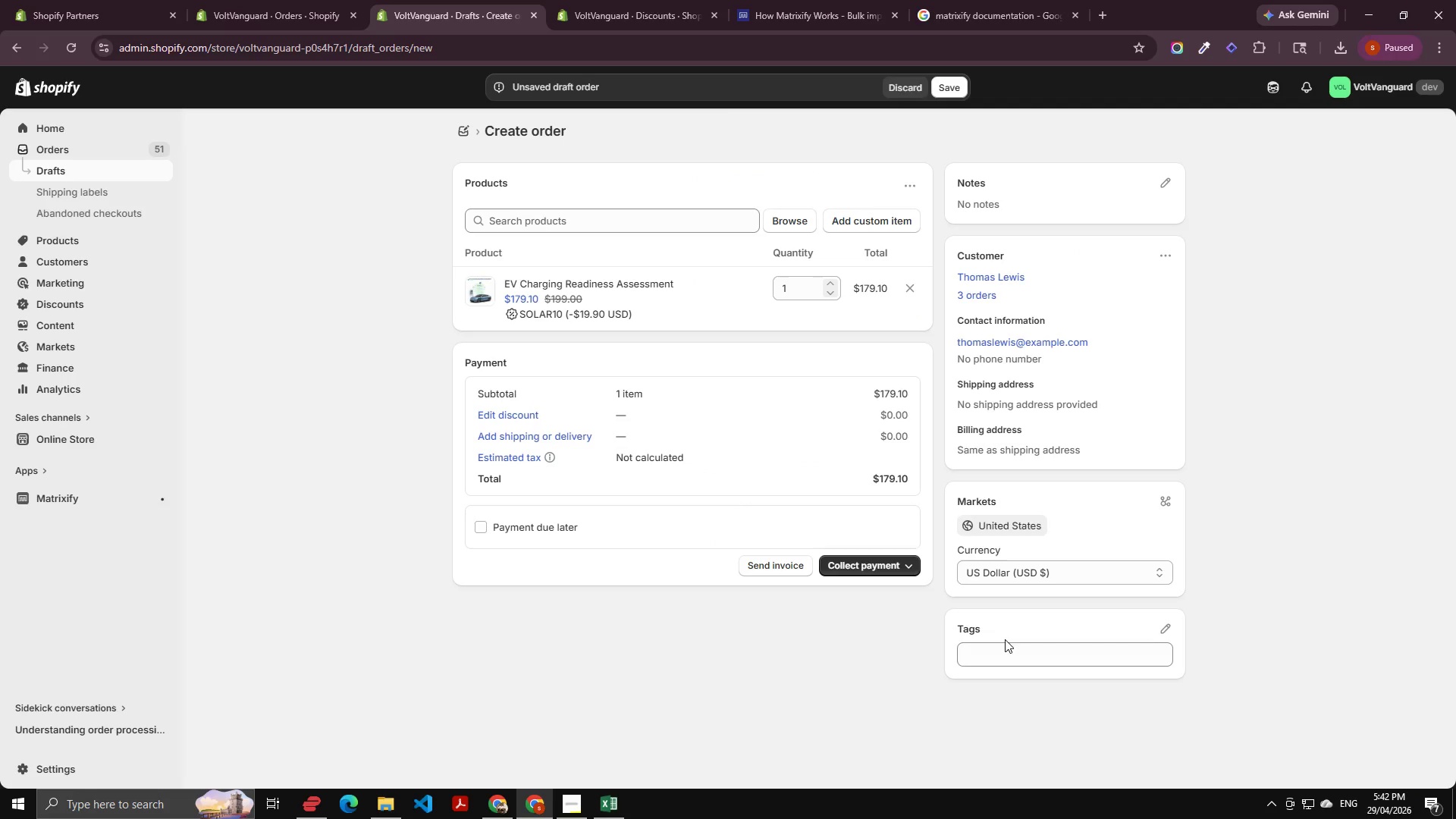 
key(Control+V)
 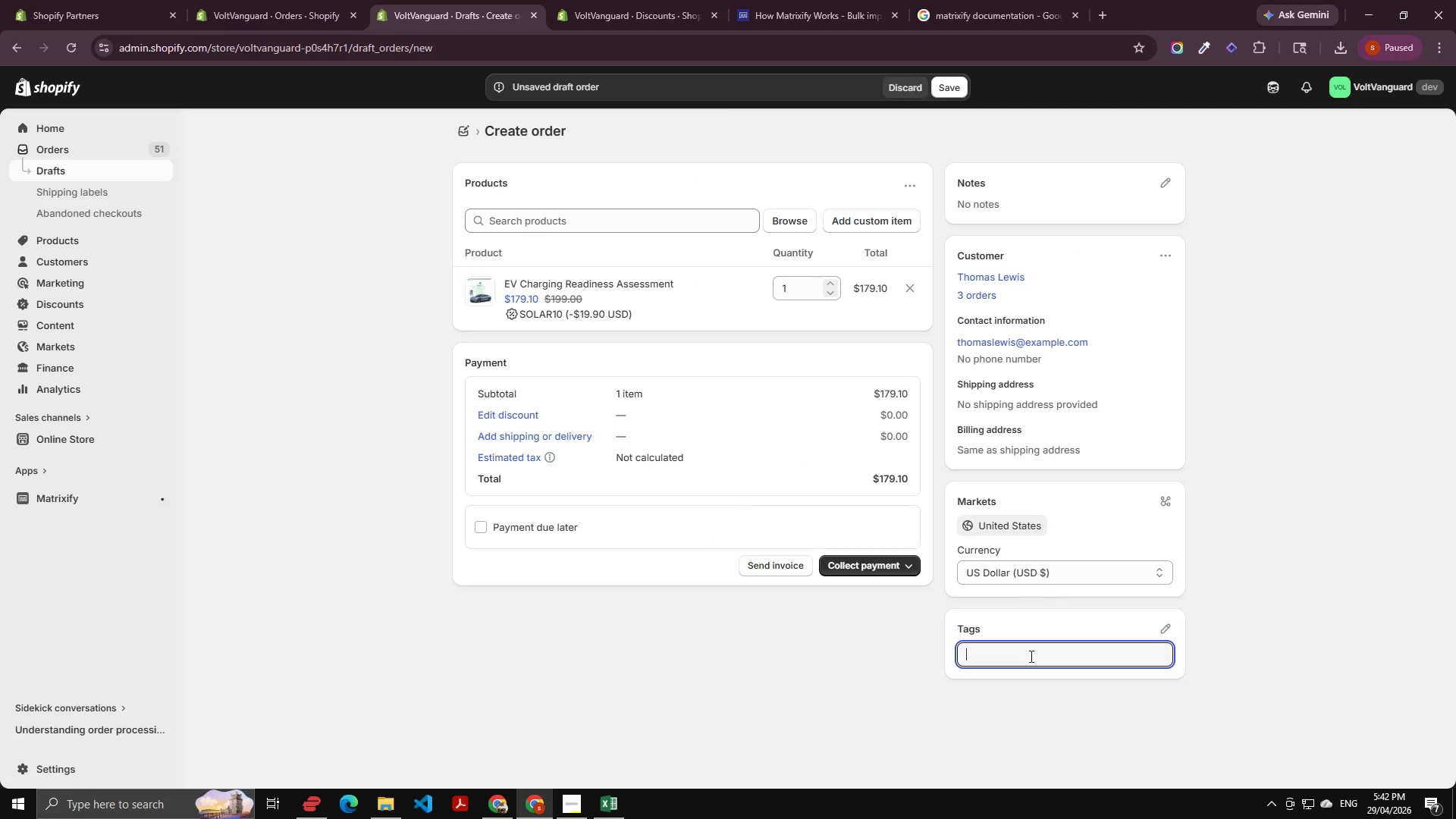 
key(Control+V)
 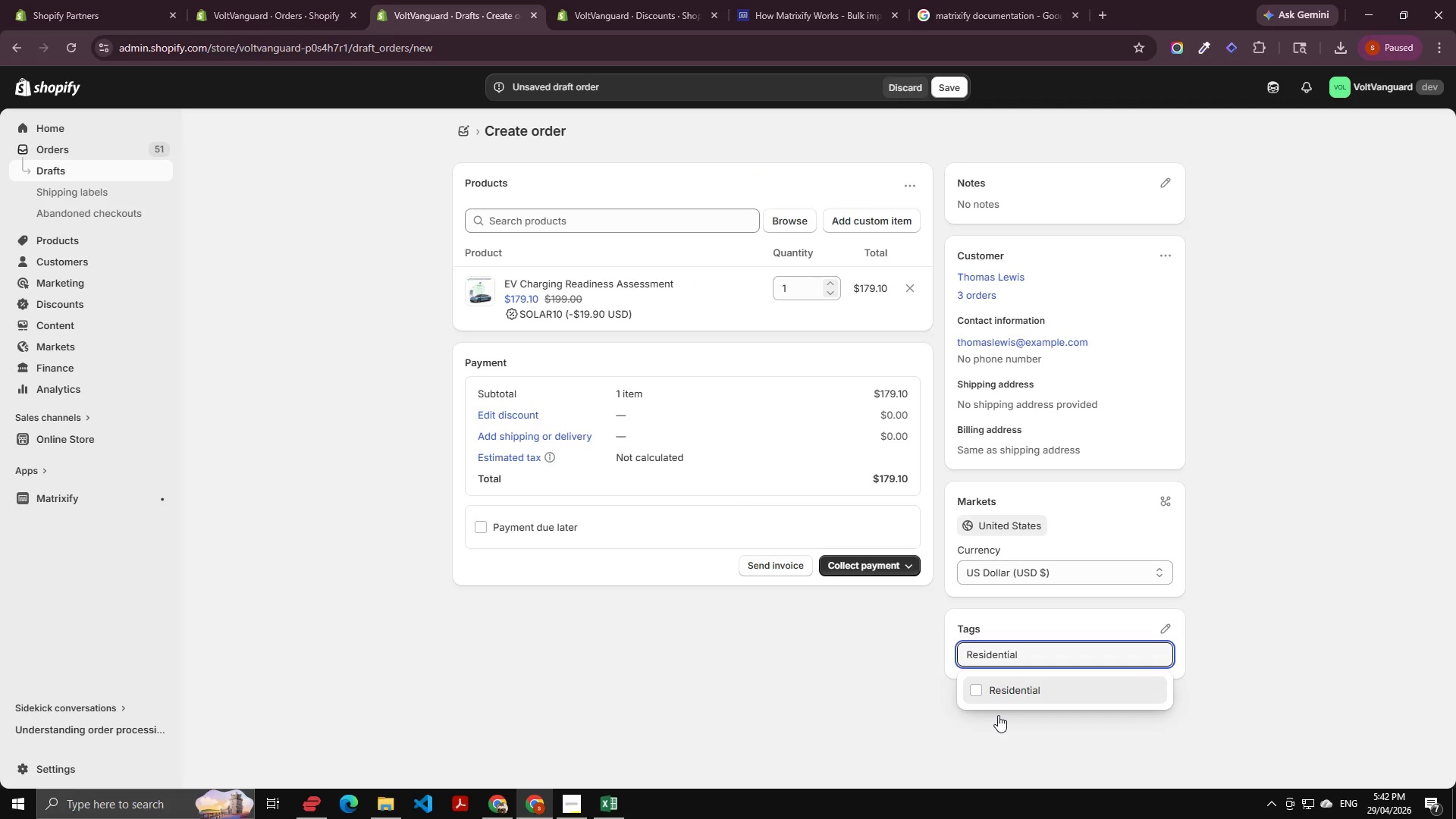 
left_click([1009, 692])
 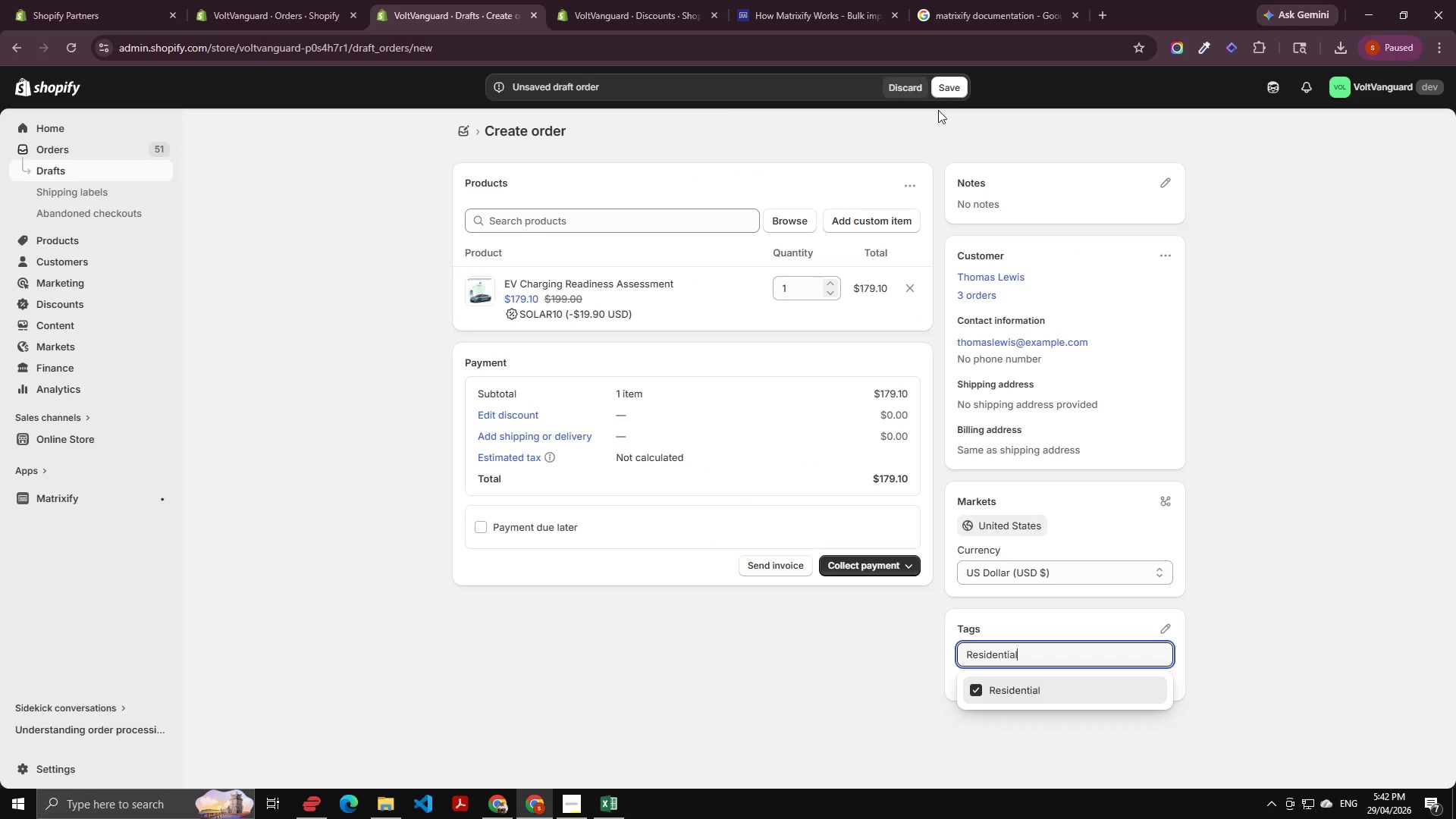 
left_click([950, 87])
 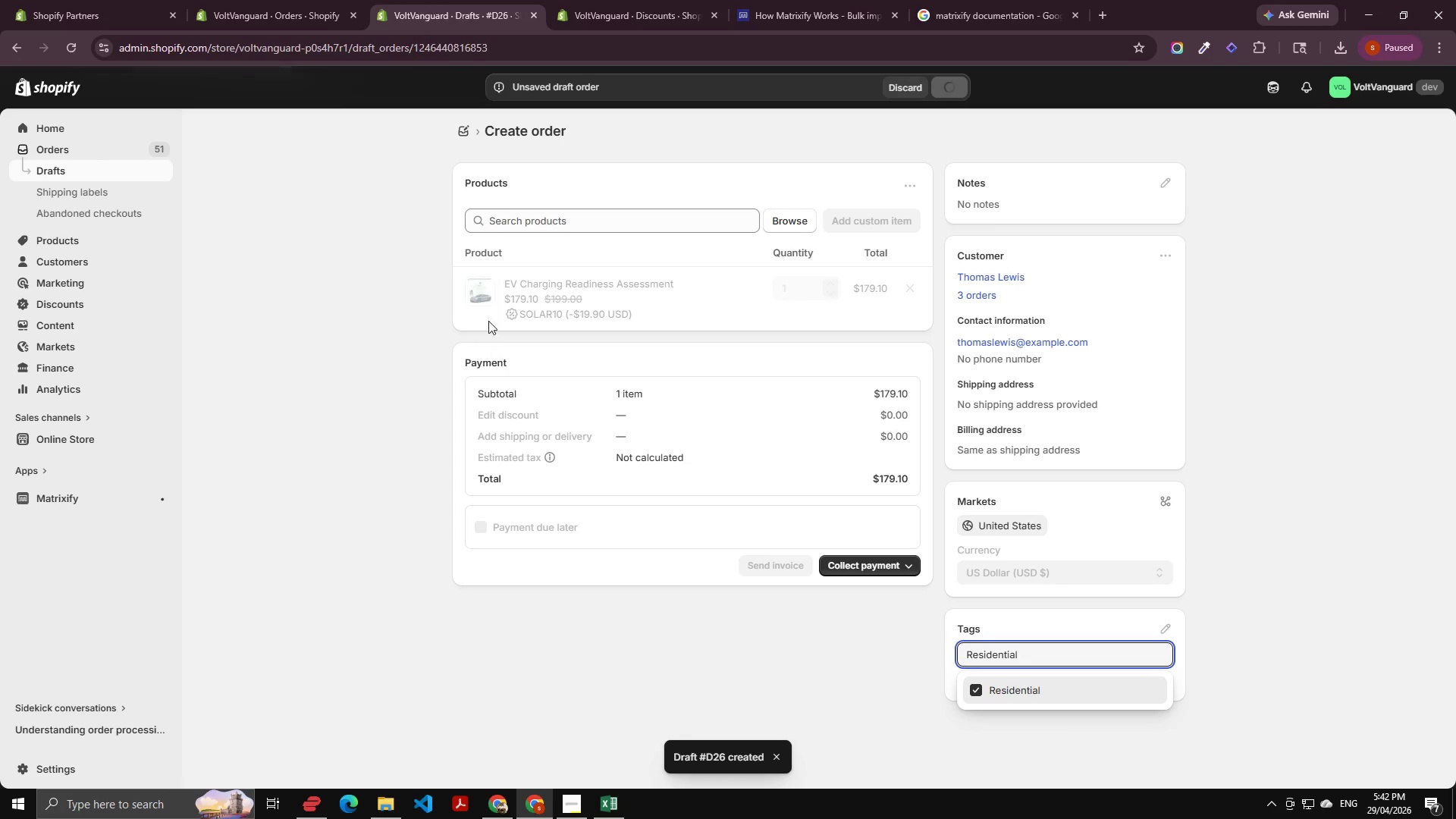 
key(Alt+AltLeft)
 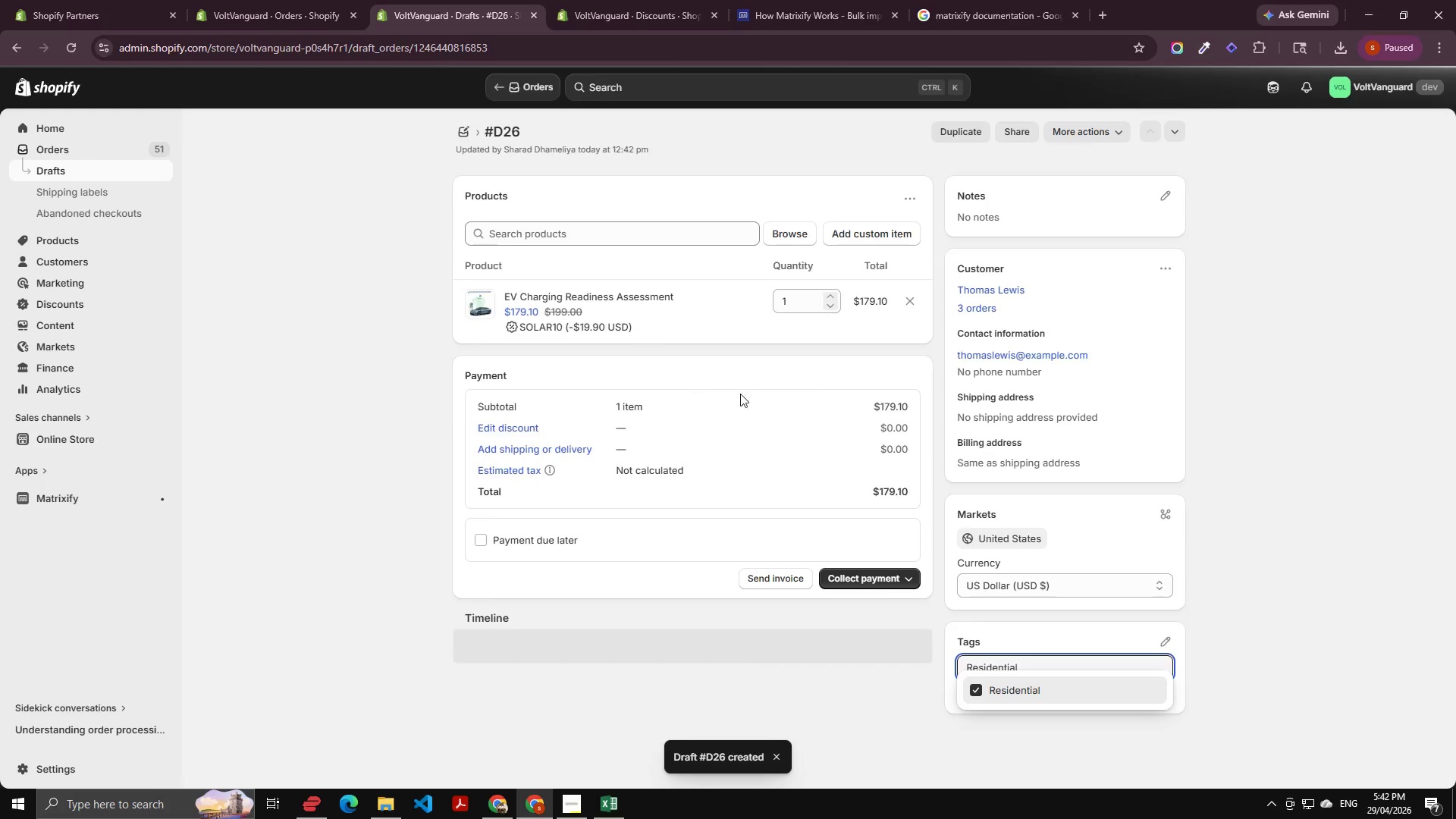 
key(Alt+Tab)
 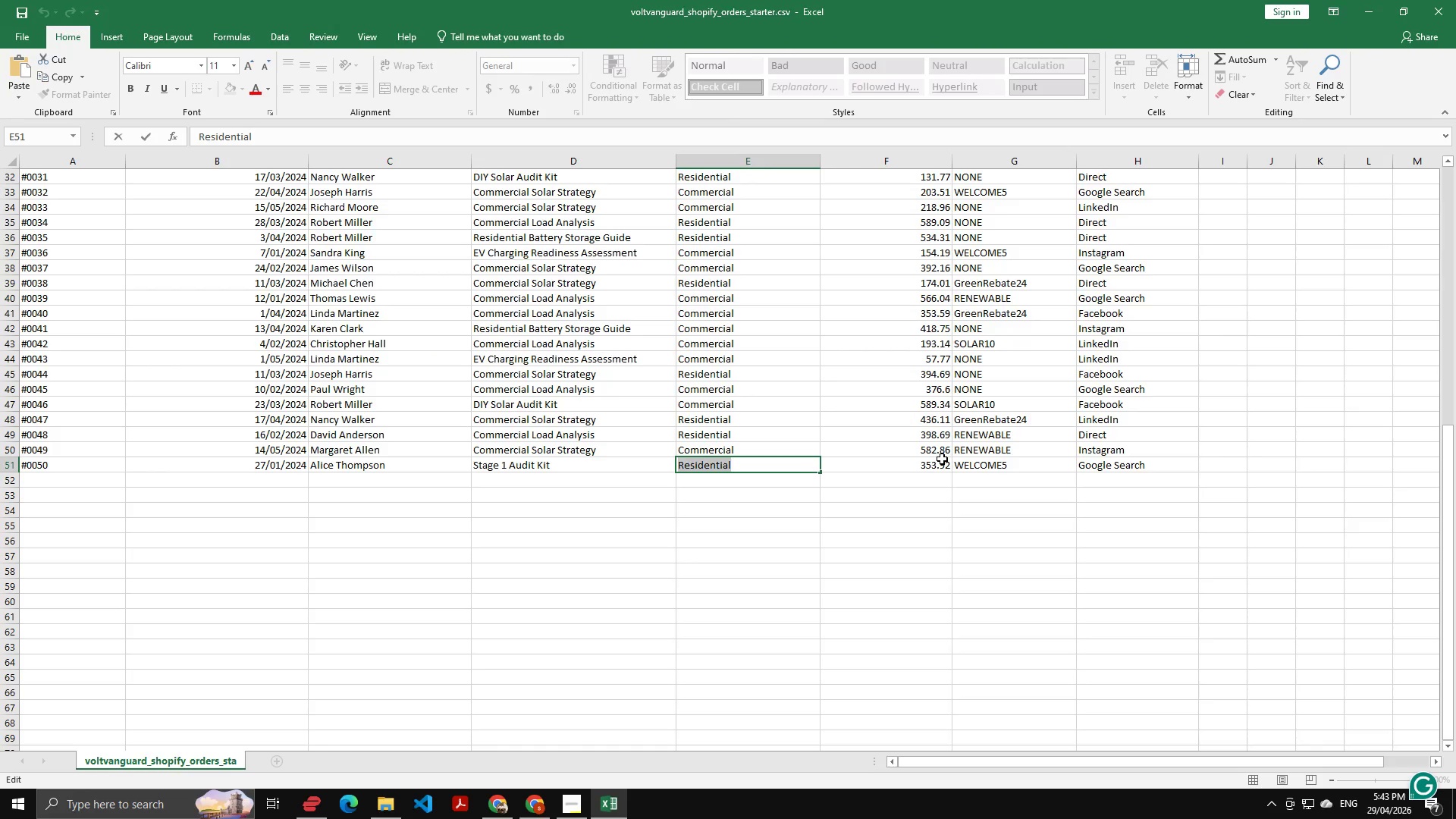 
scroll: coordinate [930, 393], scroll_direction: up, amount: 6.0
 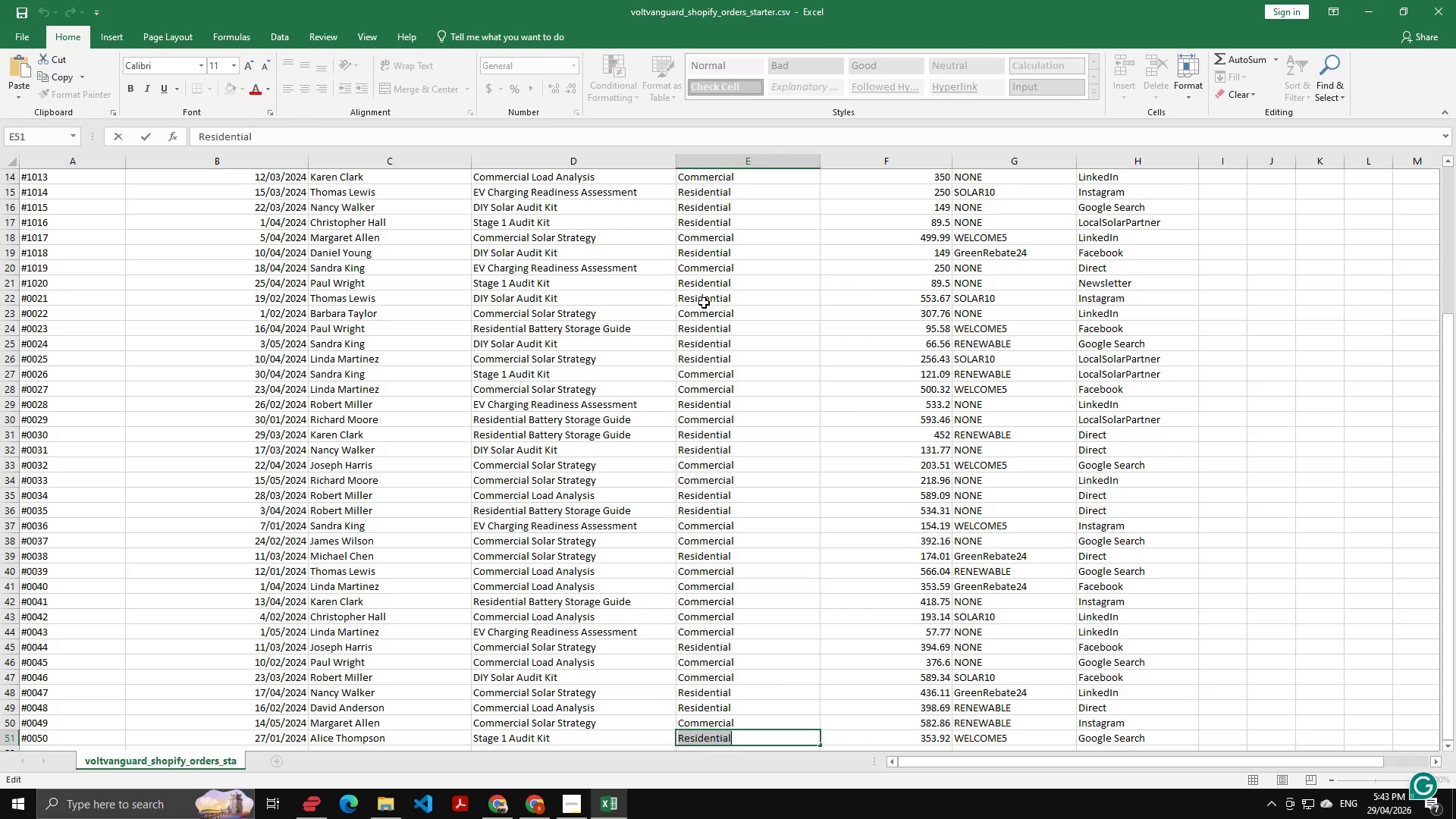 
double_click([519, 299])
 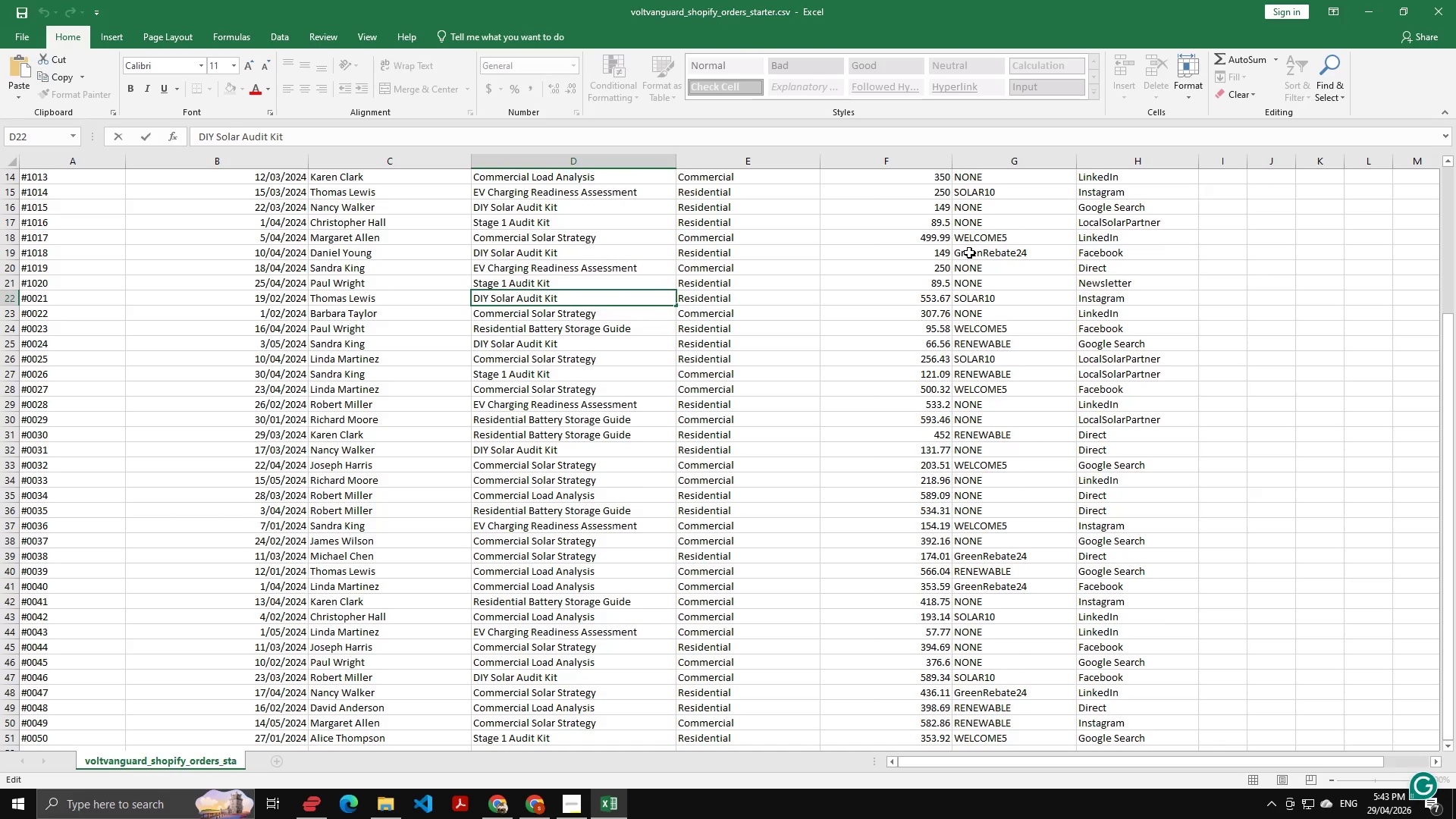 
wait(7.28)
 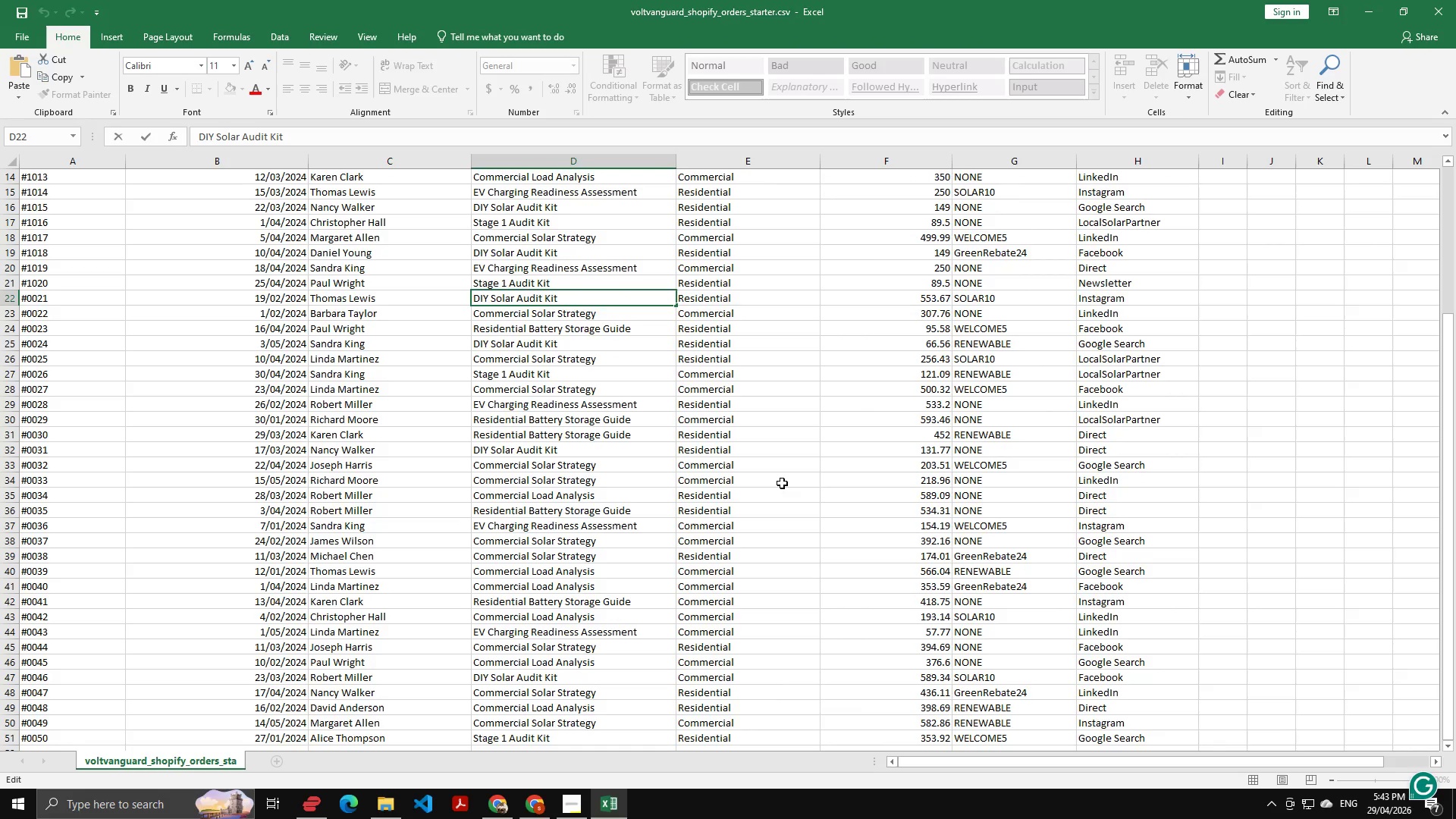 
scroll: coordinate [902, 612], scroll_direction: down, amount: 2.0
 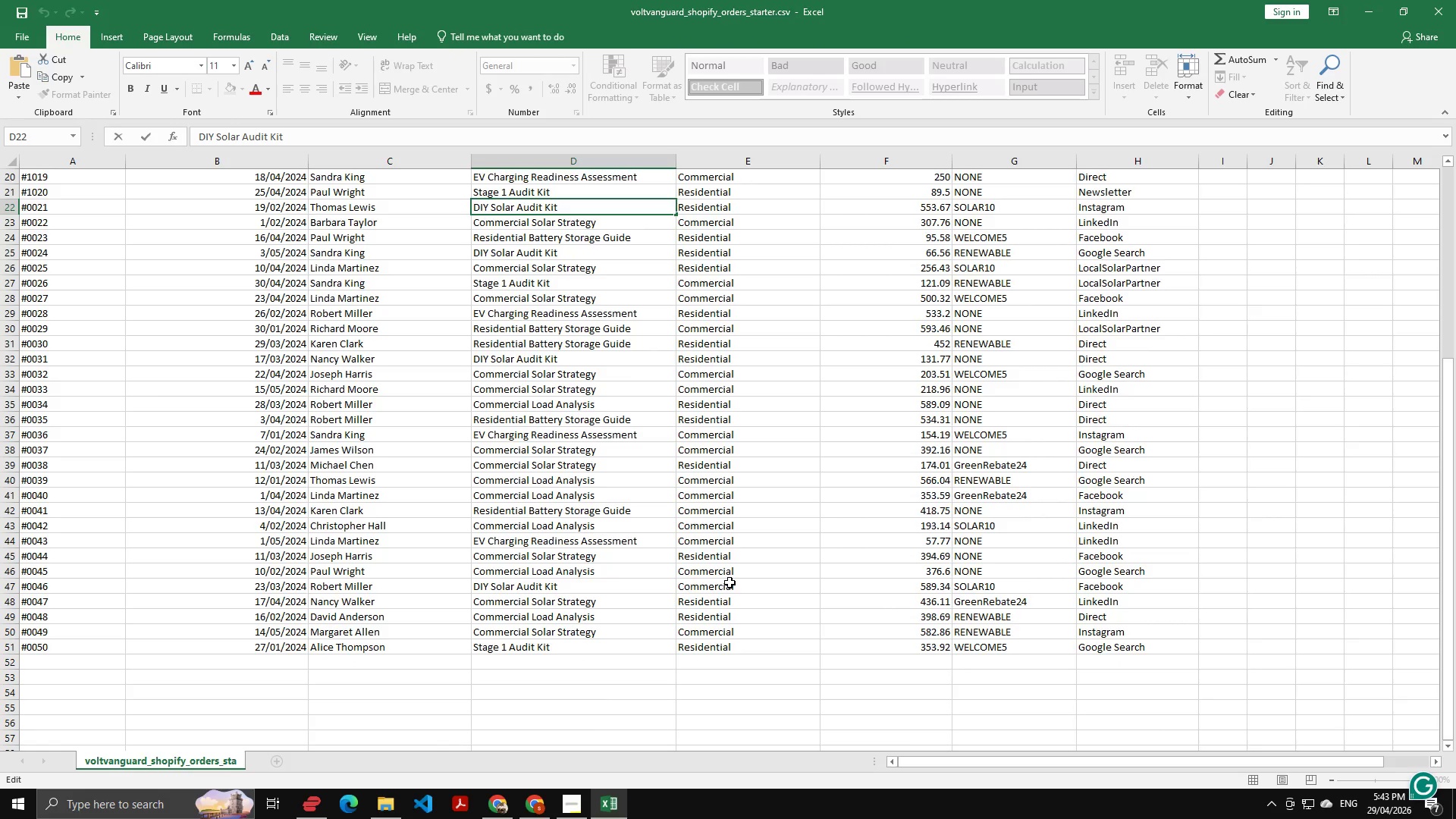 
double_click([703, 585])
 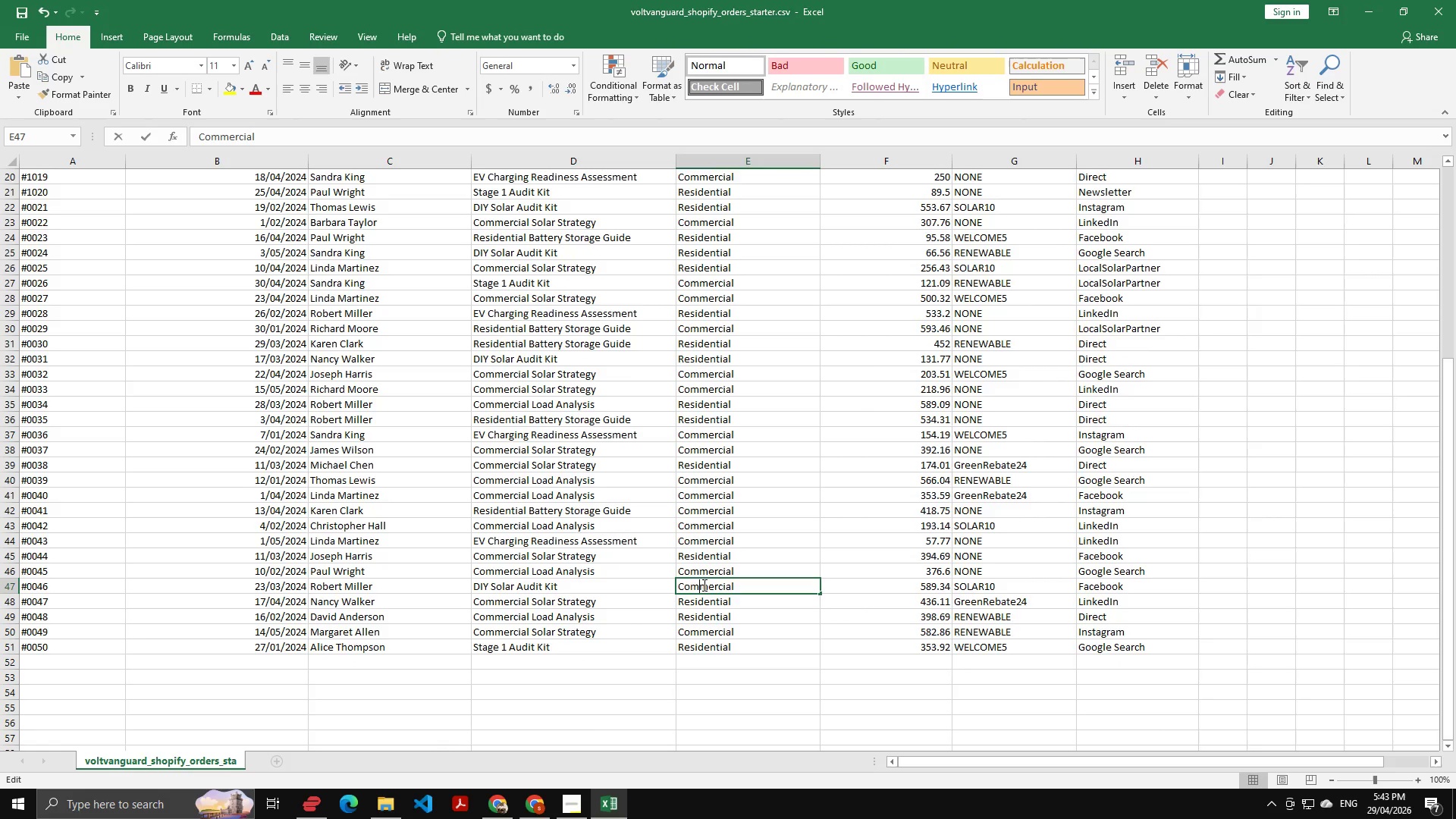 
triple_click([703, 585])
 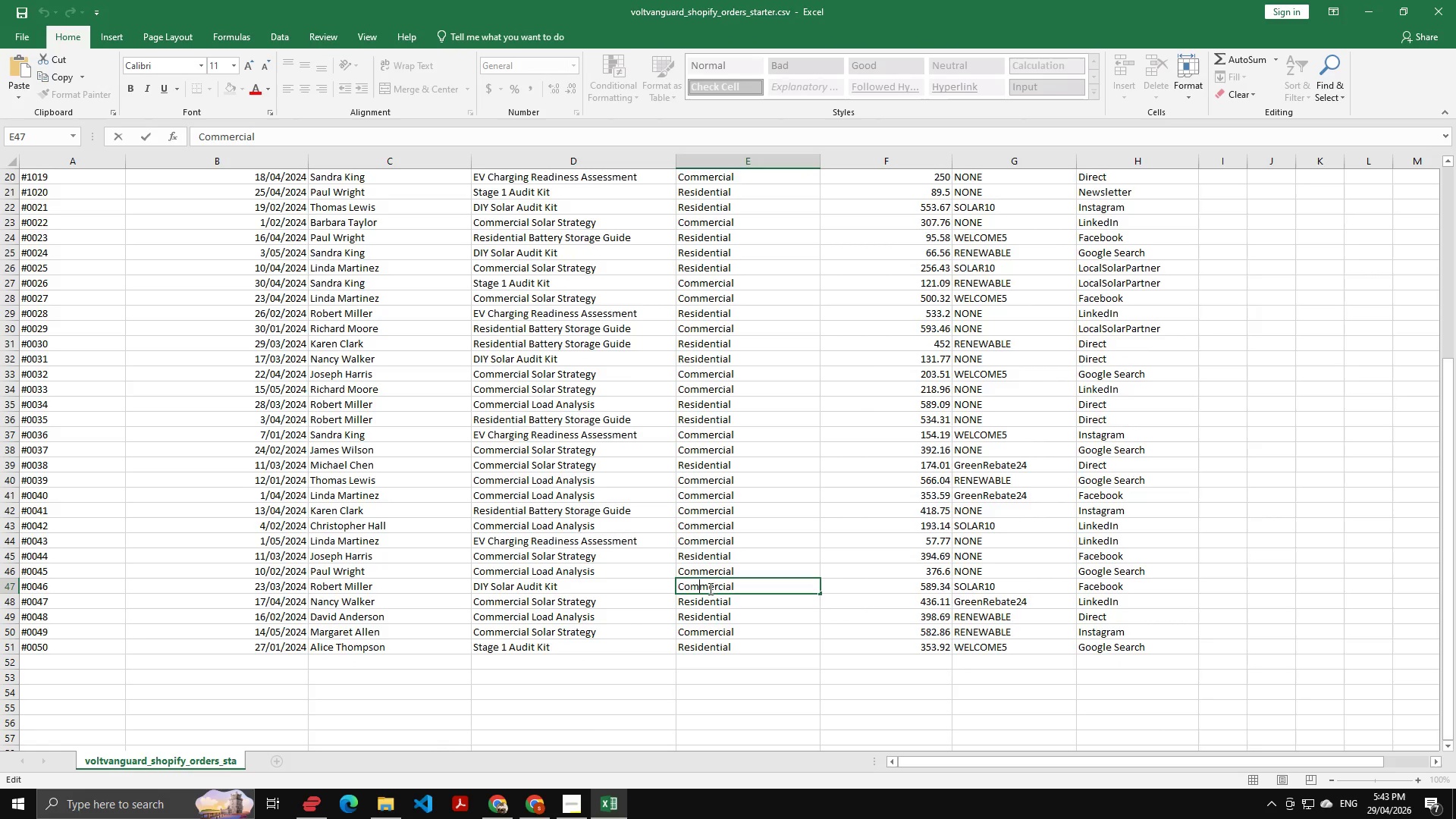 
key(Control+A)
 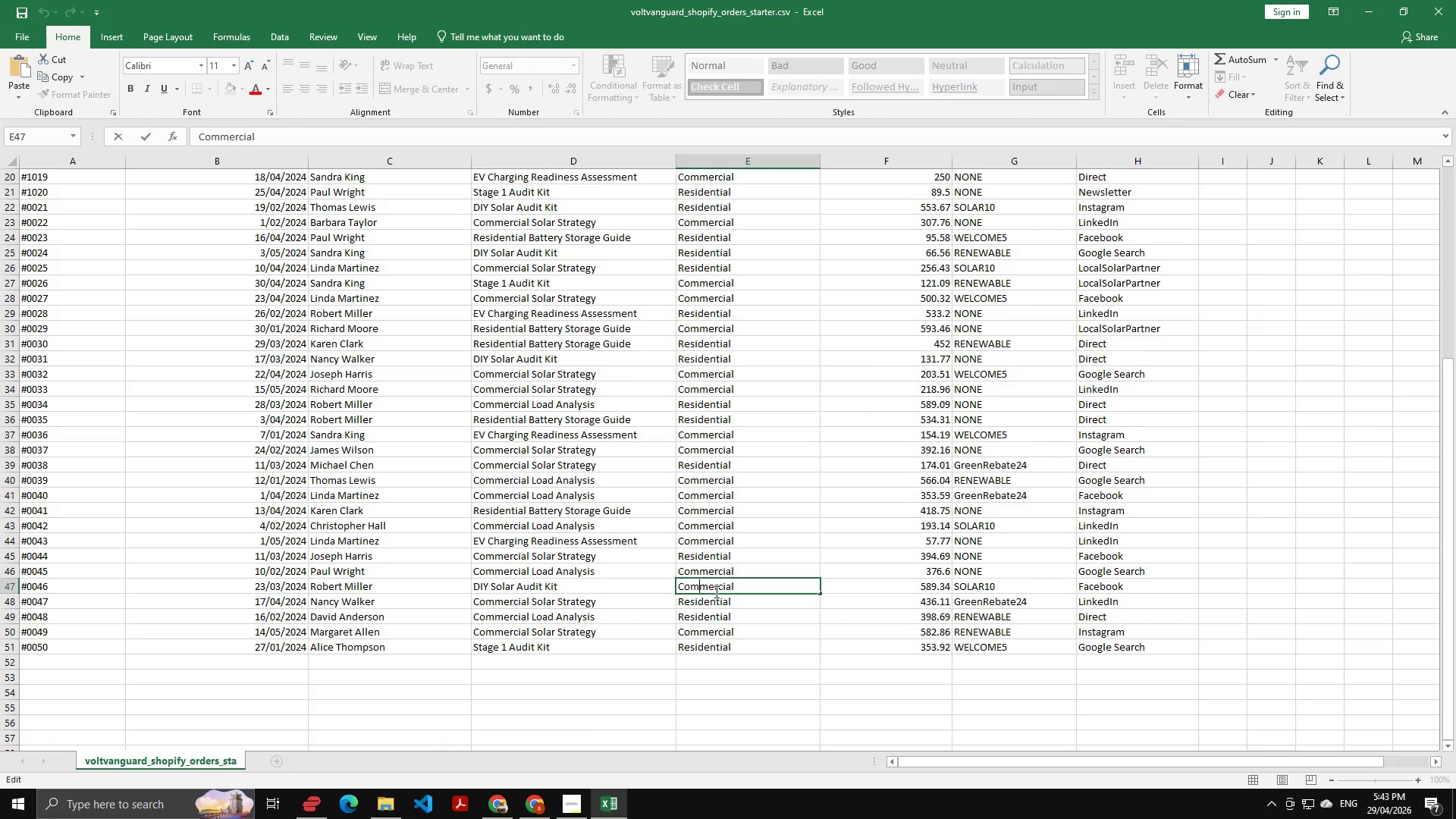 
key(Control+C)
 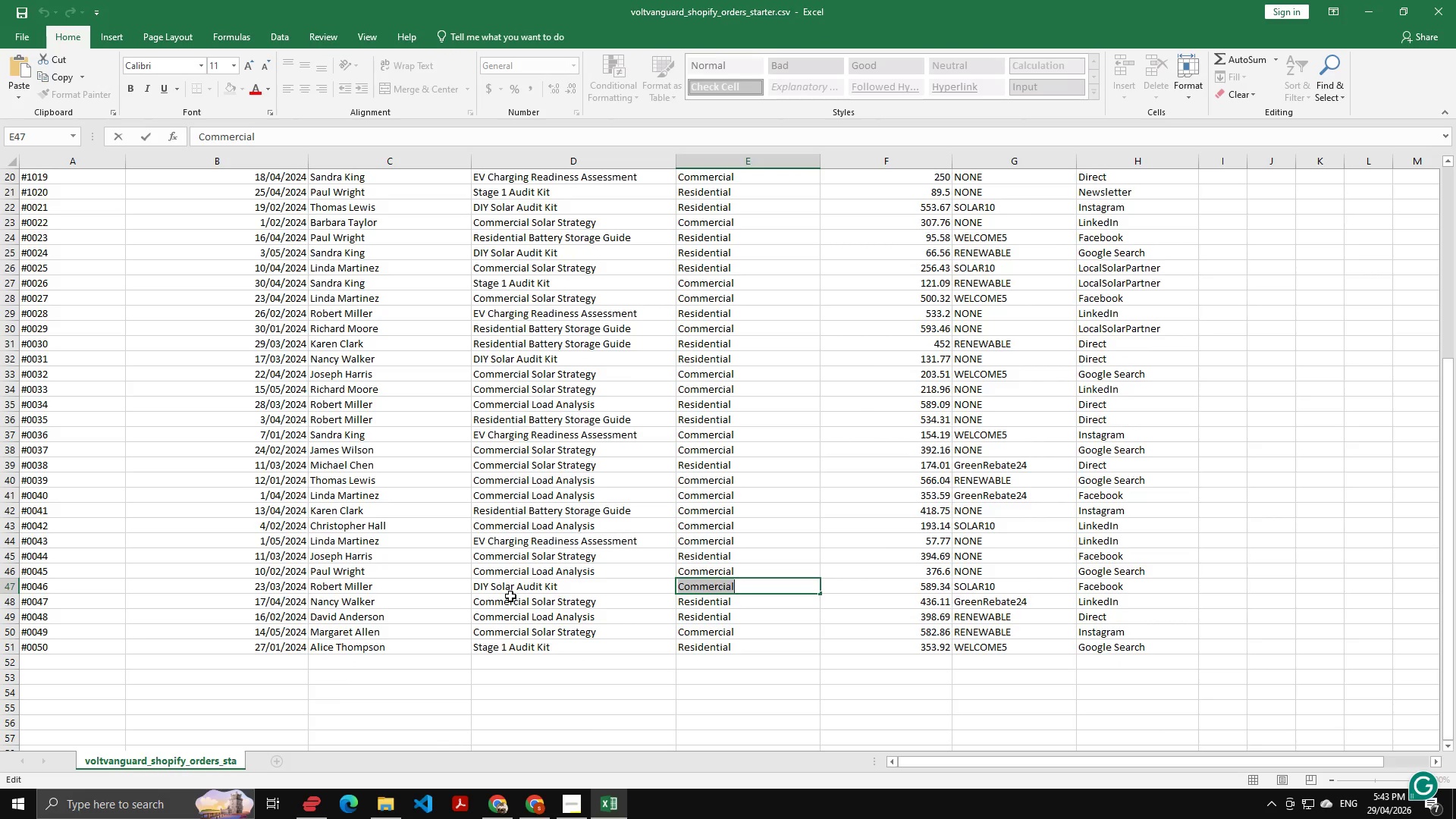 
double_click([511, 596])
 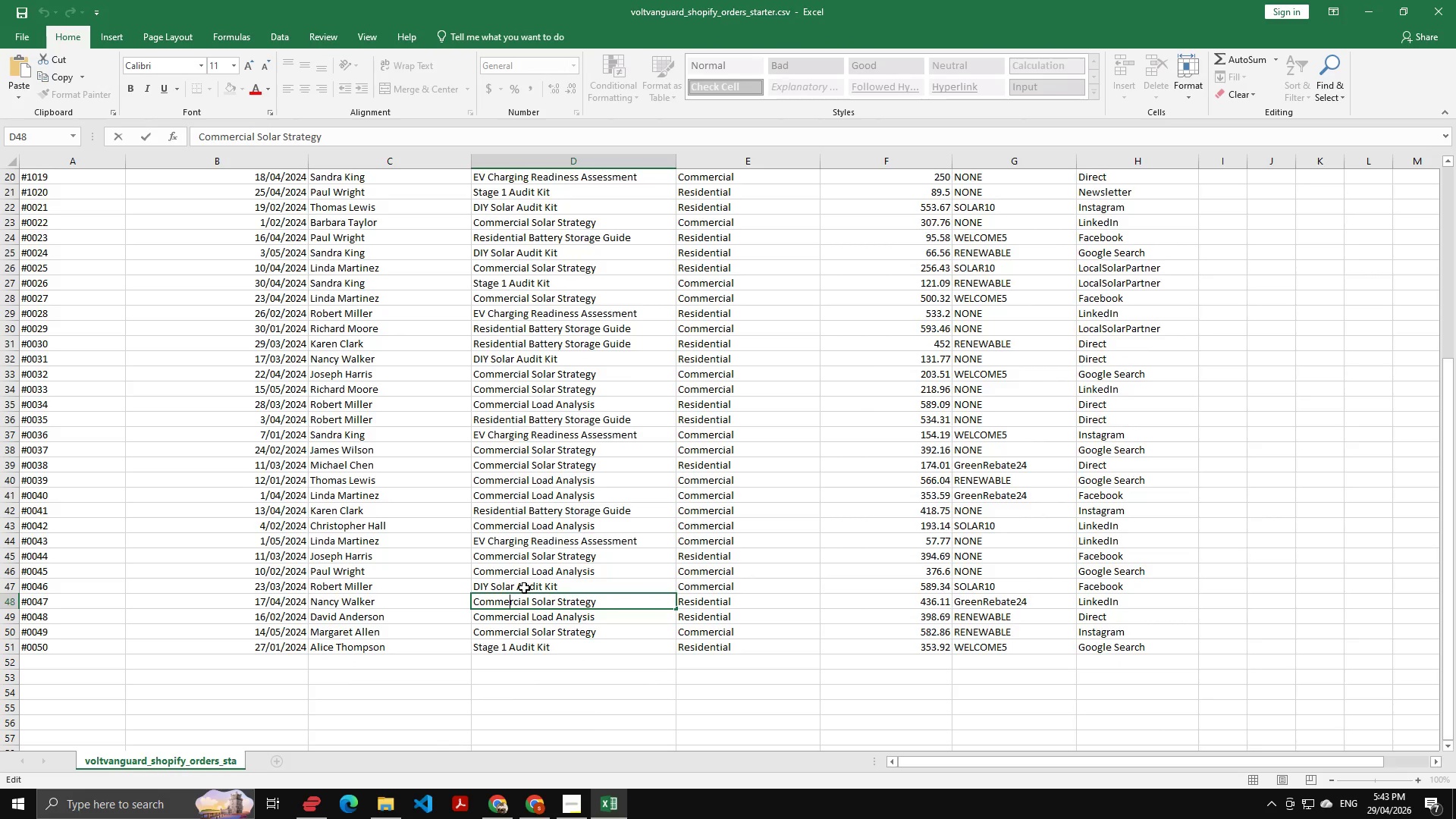 
triple_click([524, 588])
 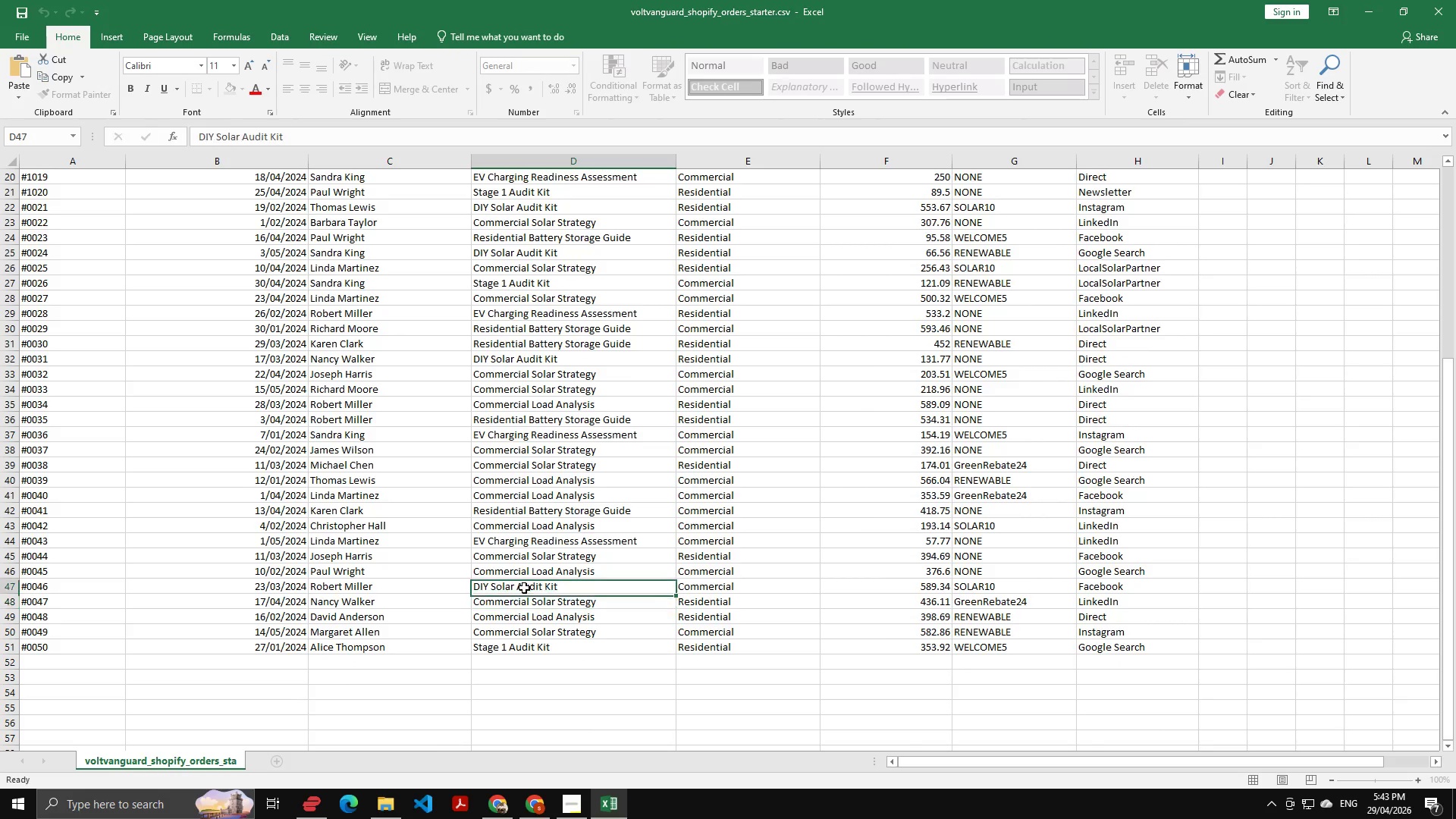 
triple_click([524, 588])
 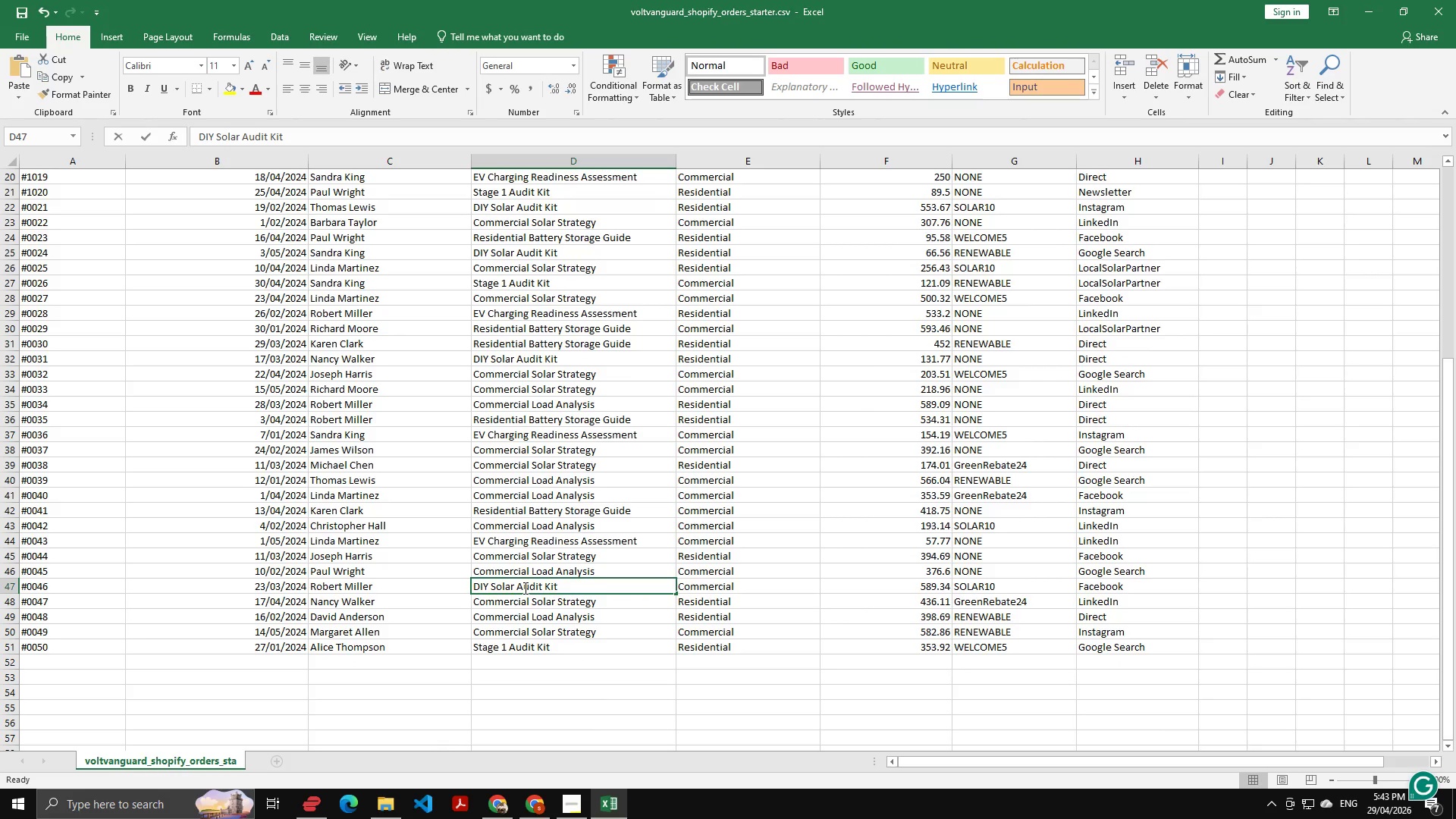 
key(Control+A)
 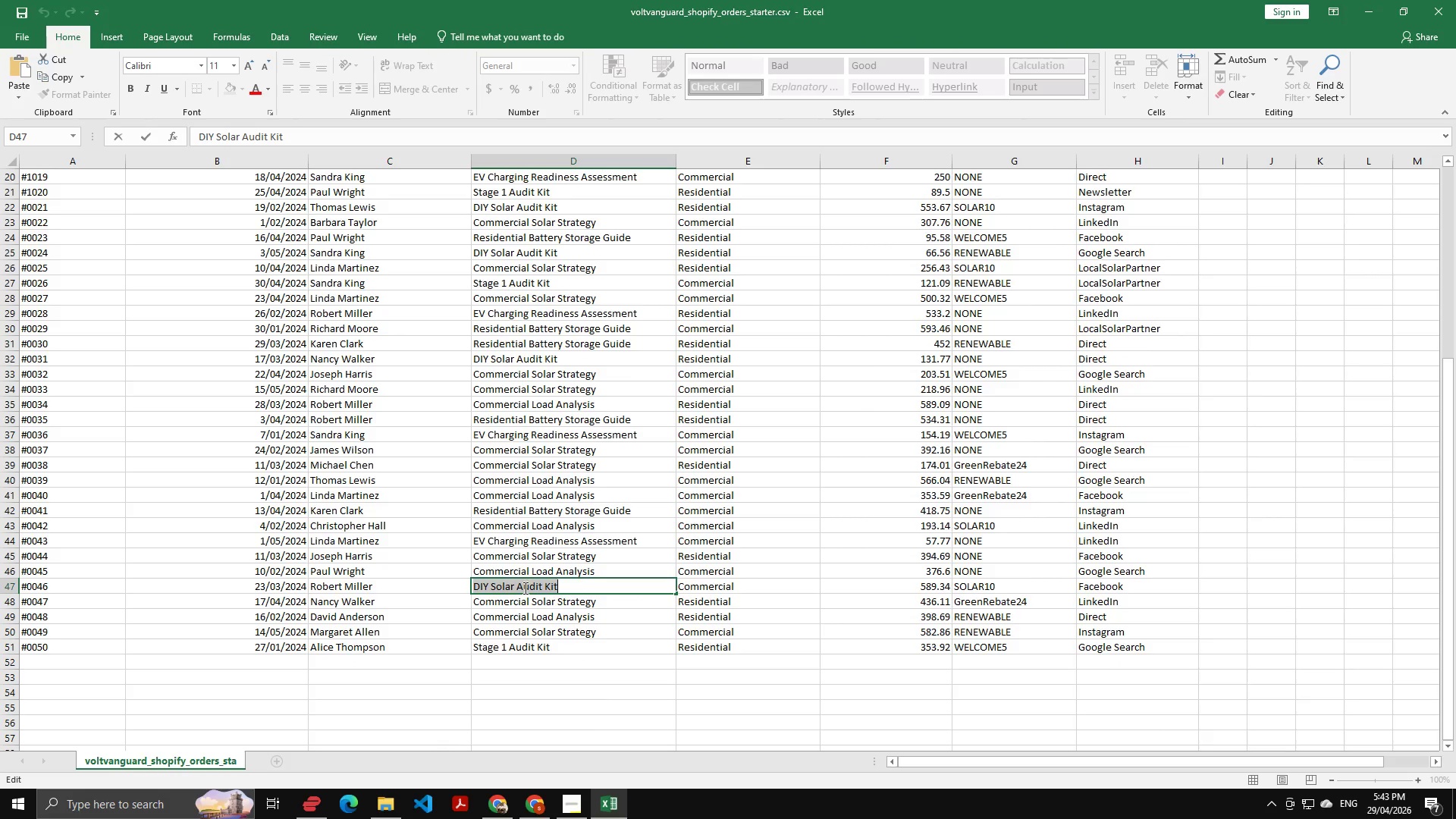 
key(Control+C)
 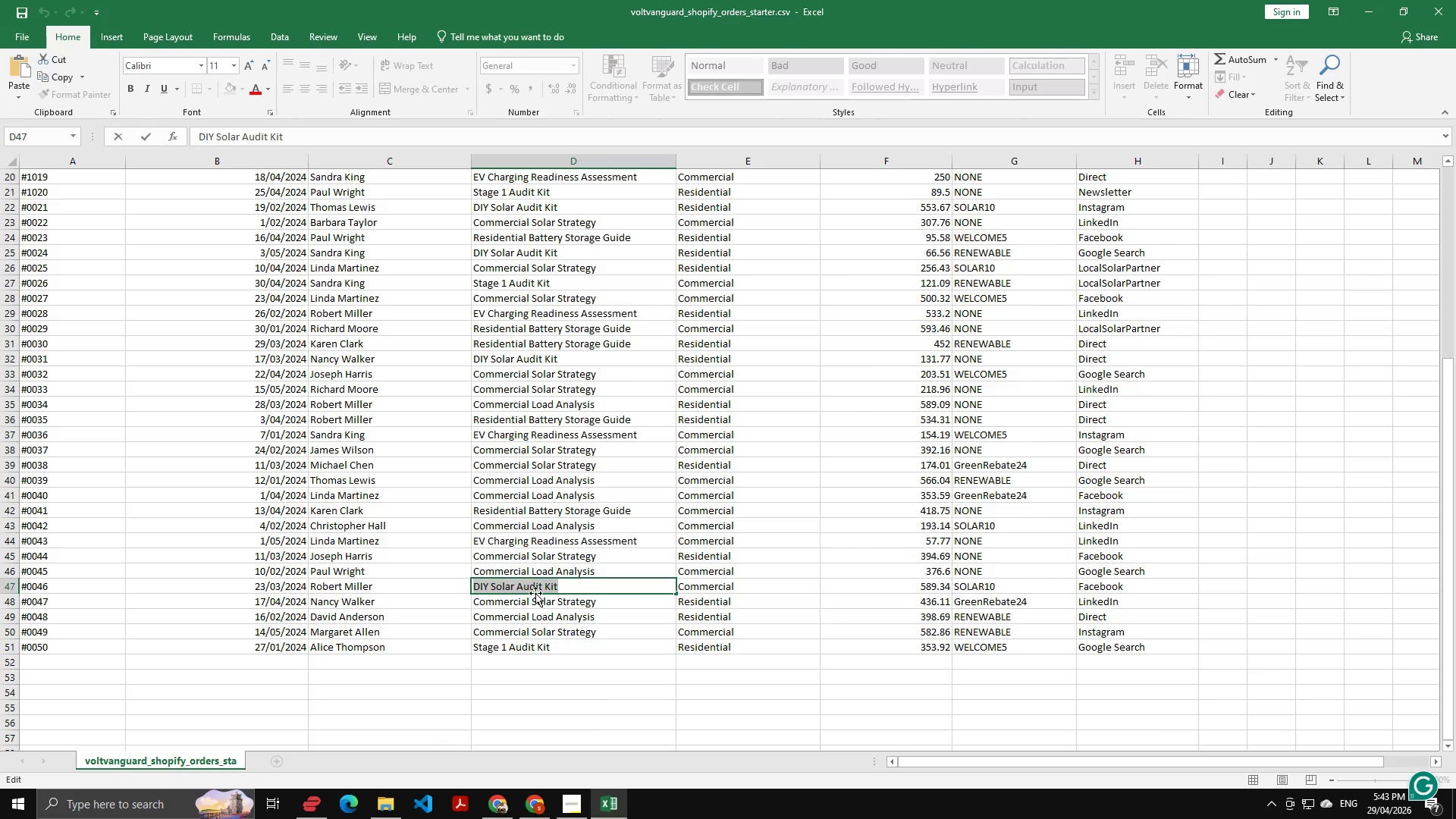 
key(Alt+AltLeft)
 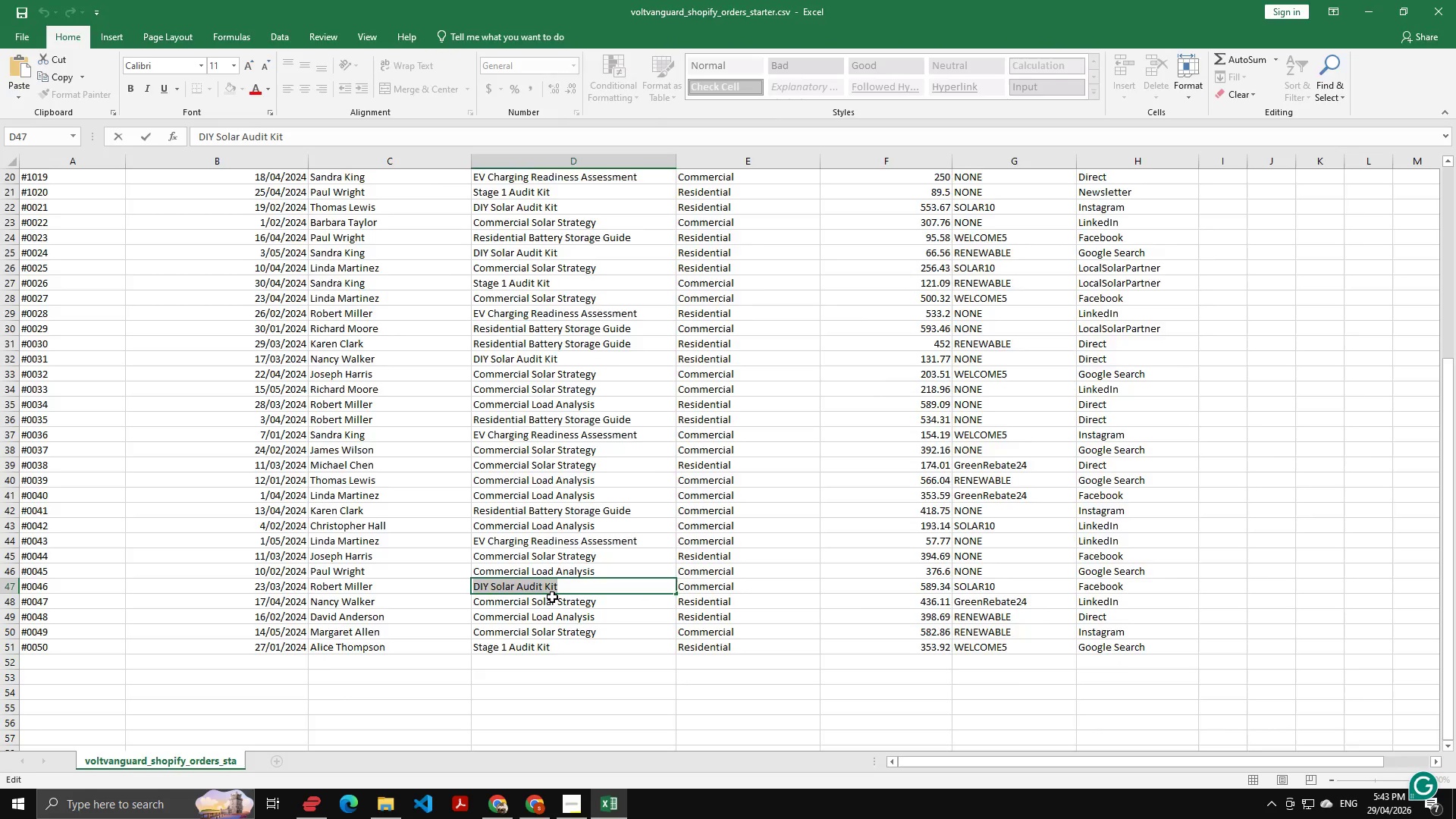 
key(Alt+Tab)
 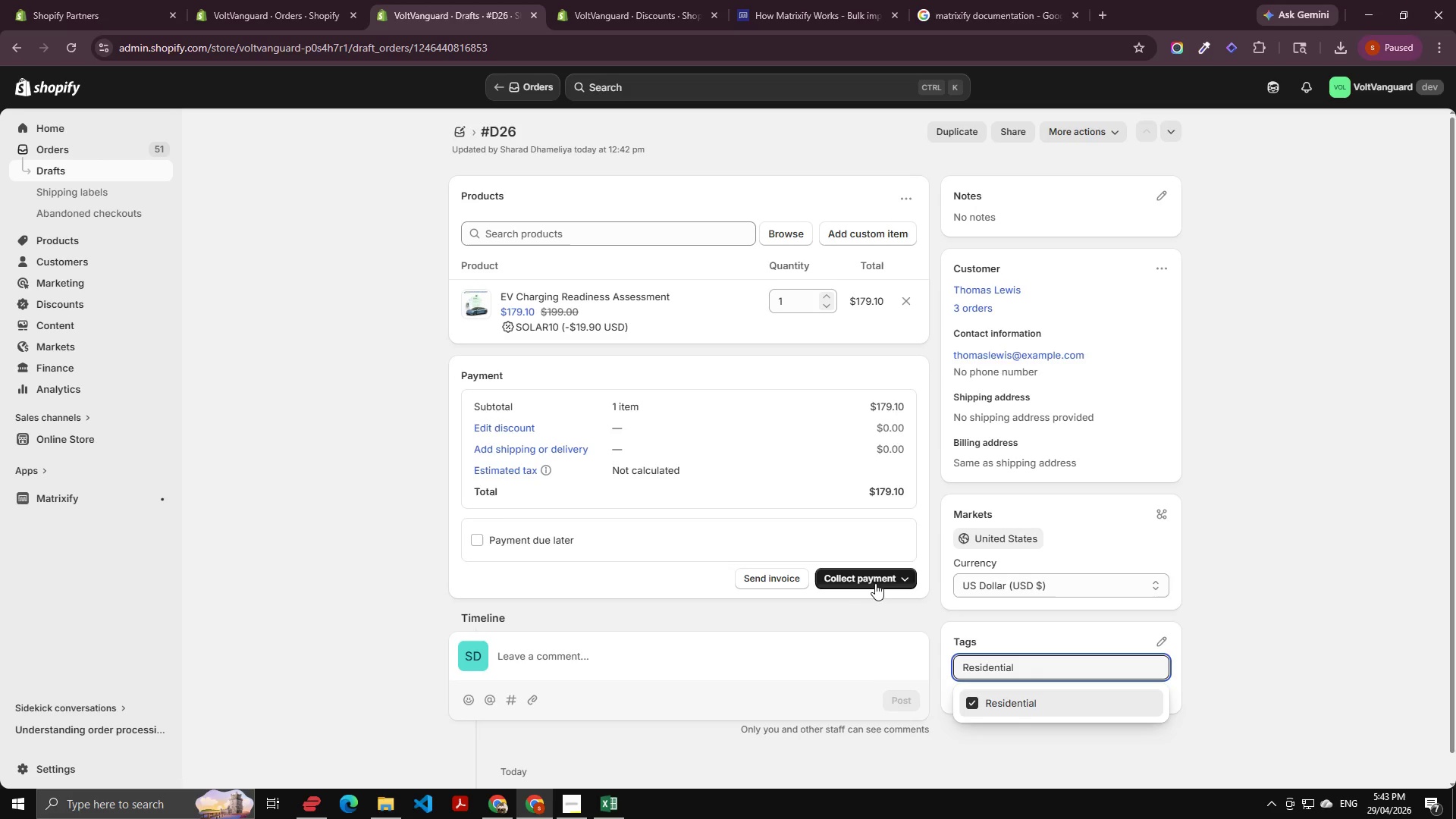 
left_click([874, 579])
 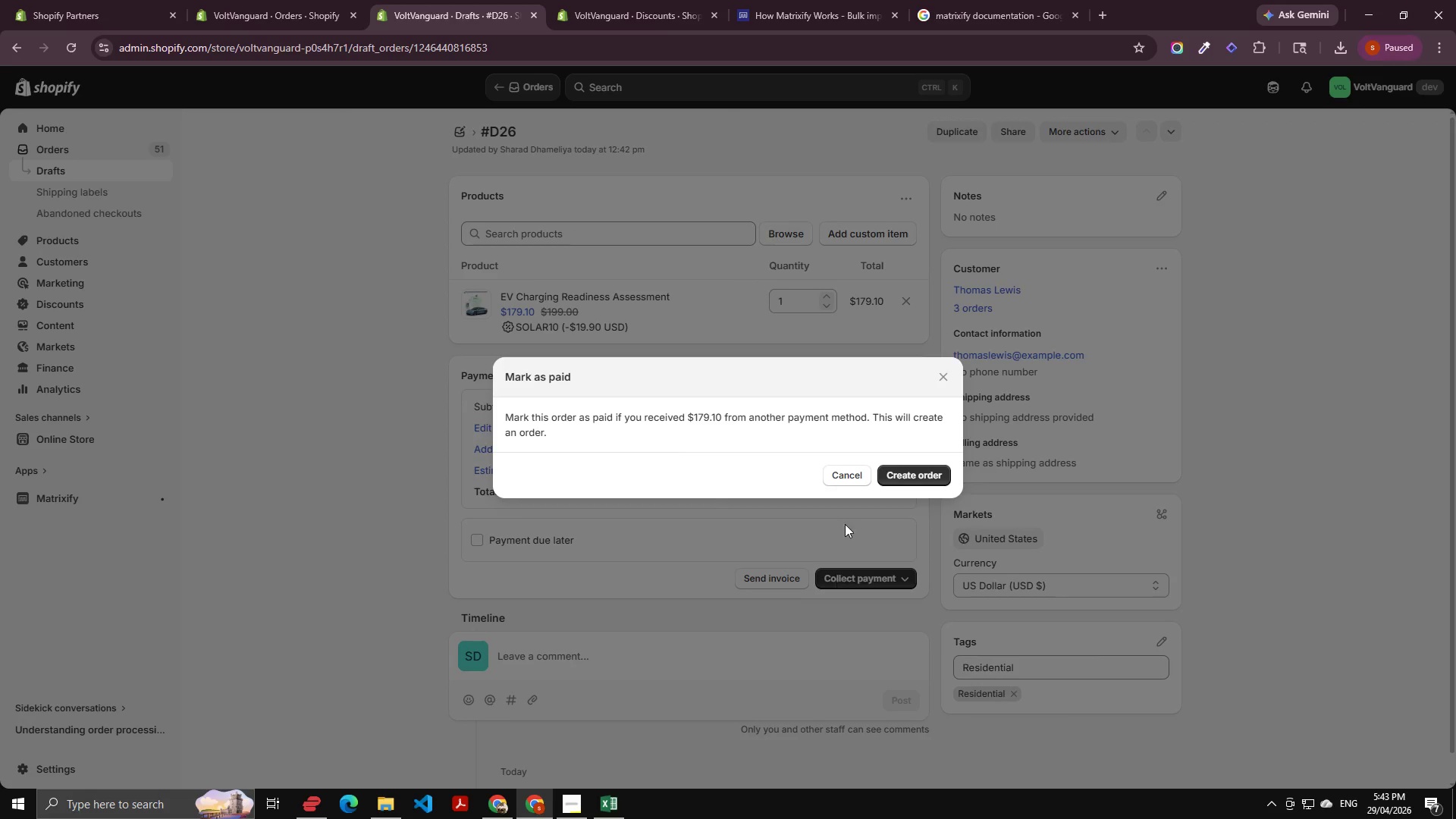 
left_click([943, 370])
 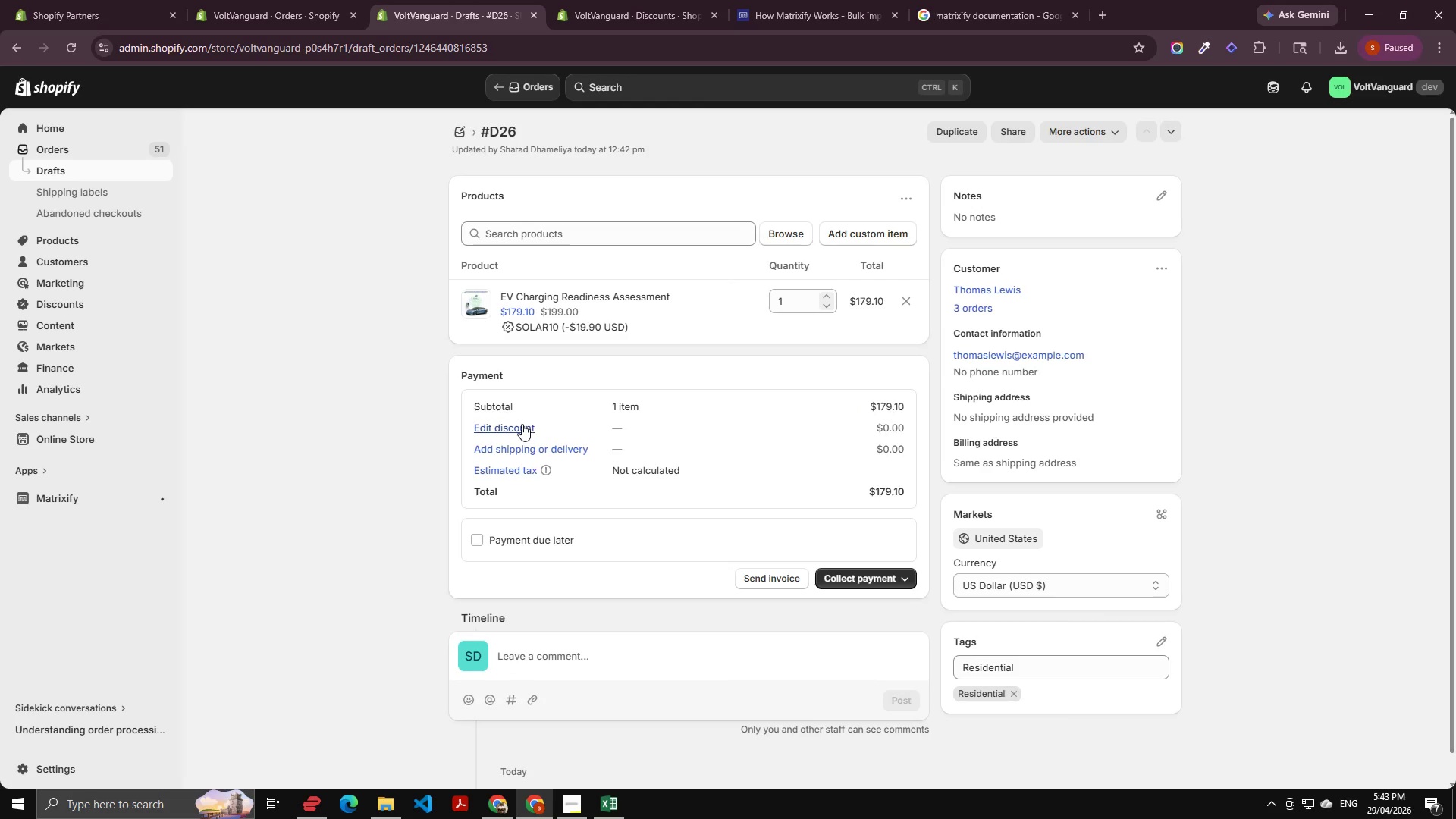 
left_click([522, 424])
 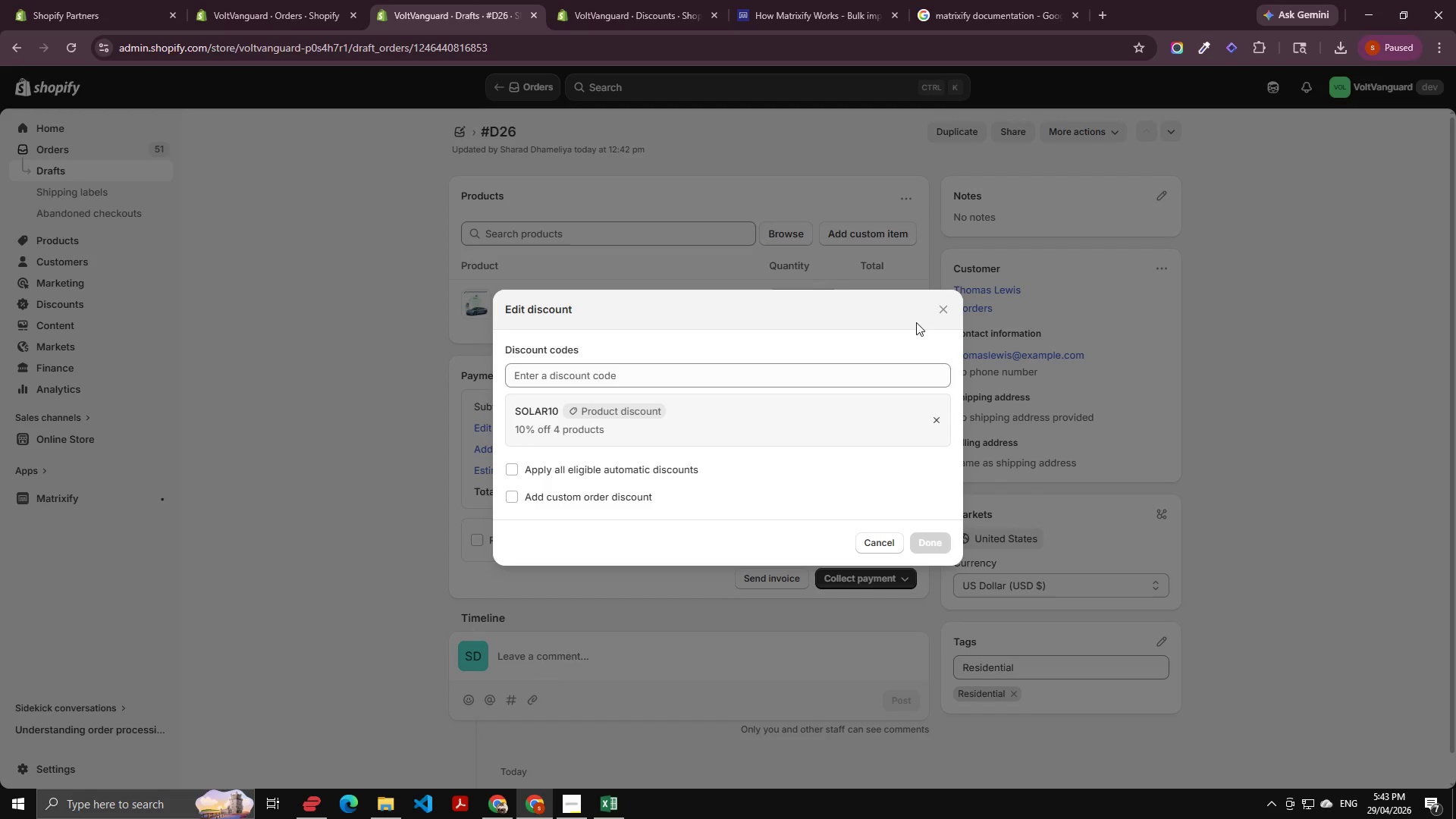 
left_click([936, 306])
 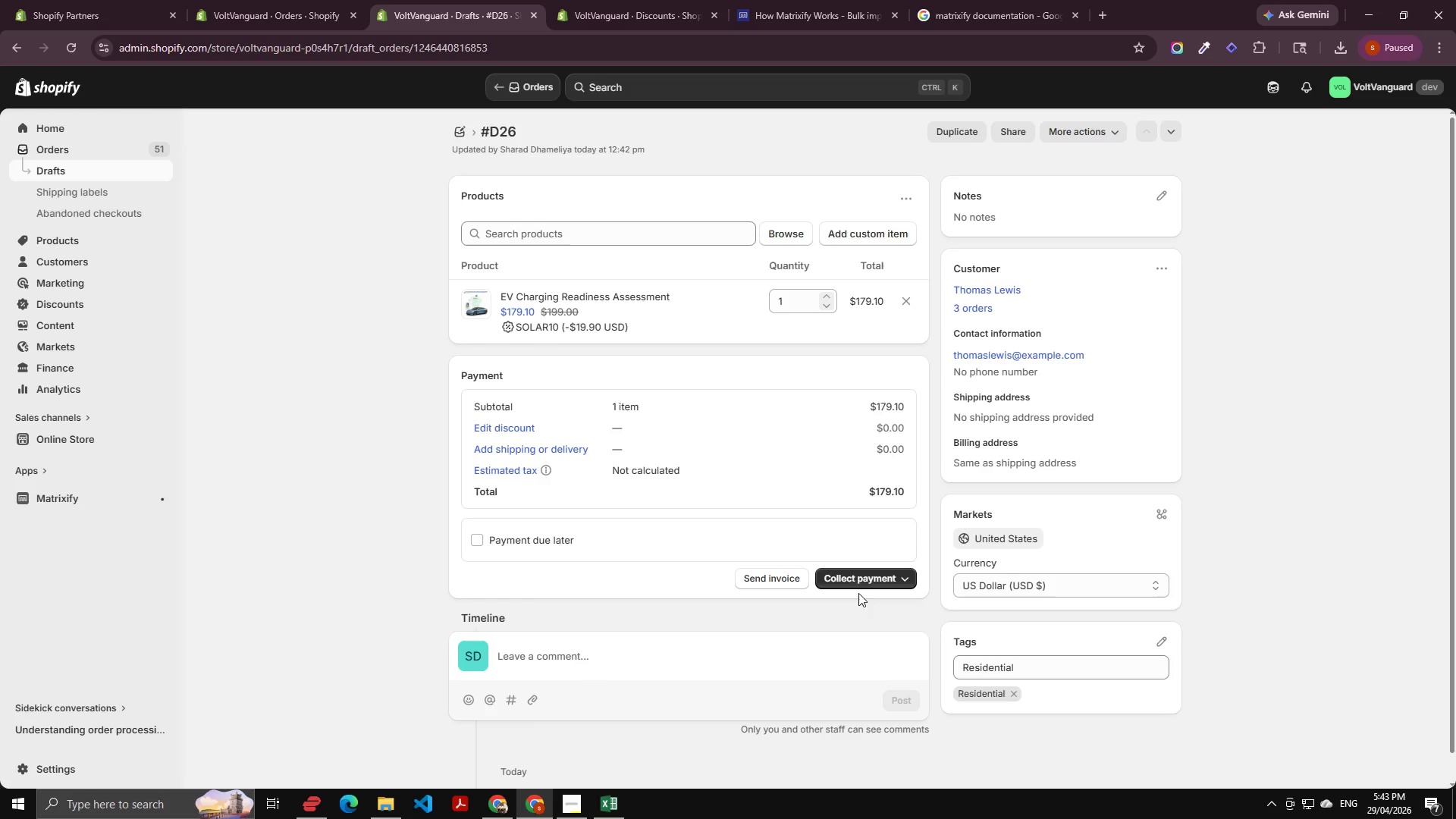 
left_click([861, 585])
 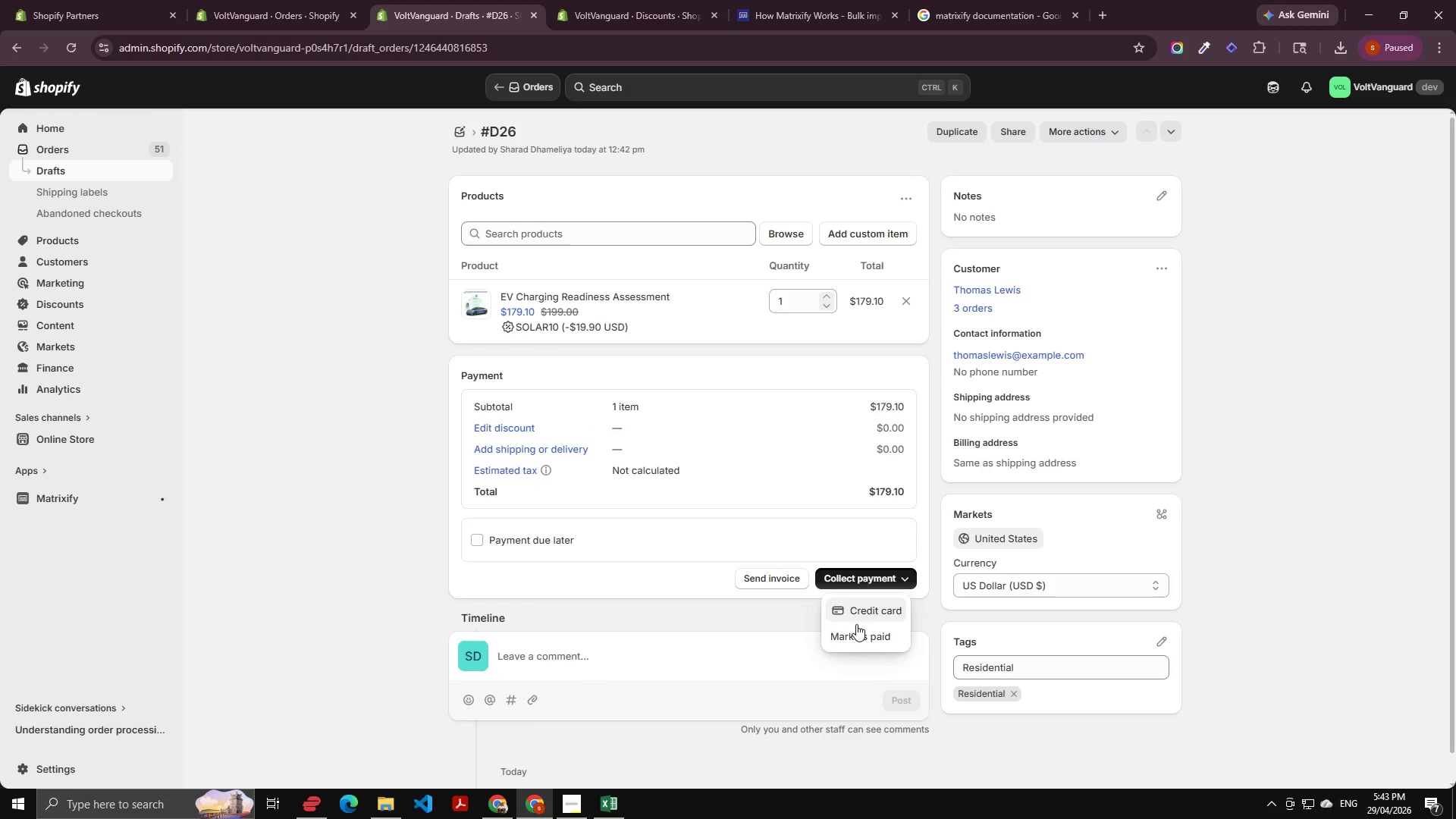 
left_click([856, 632])
 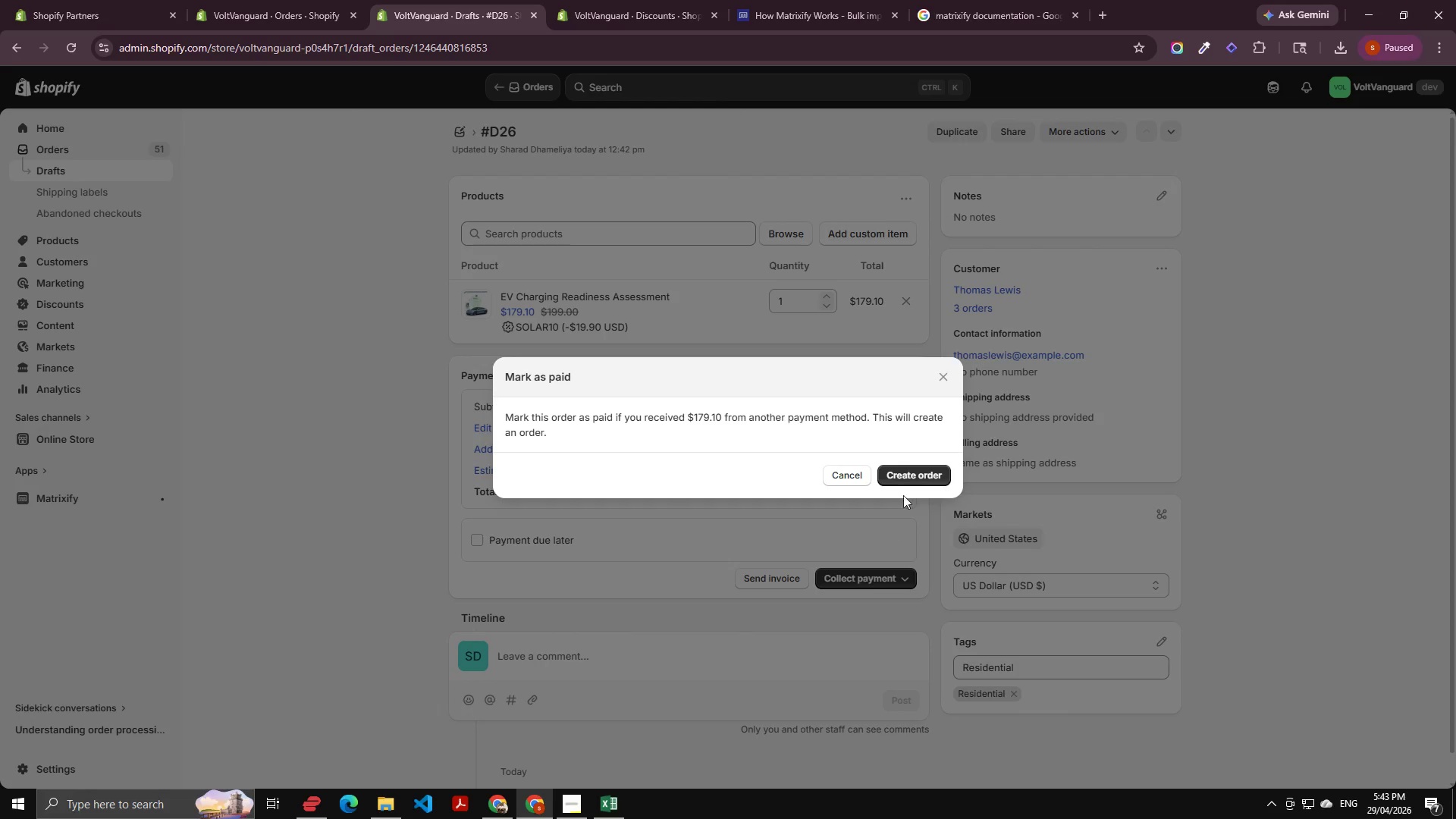 
left_click([915, 467])
 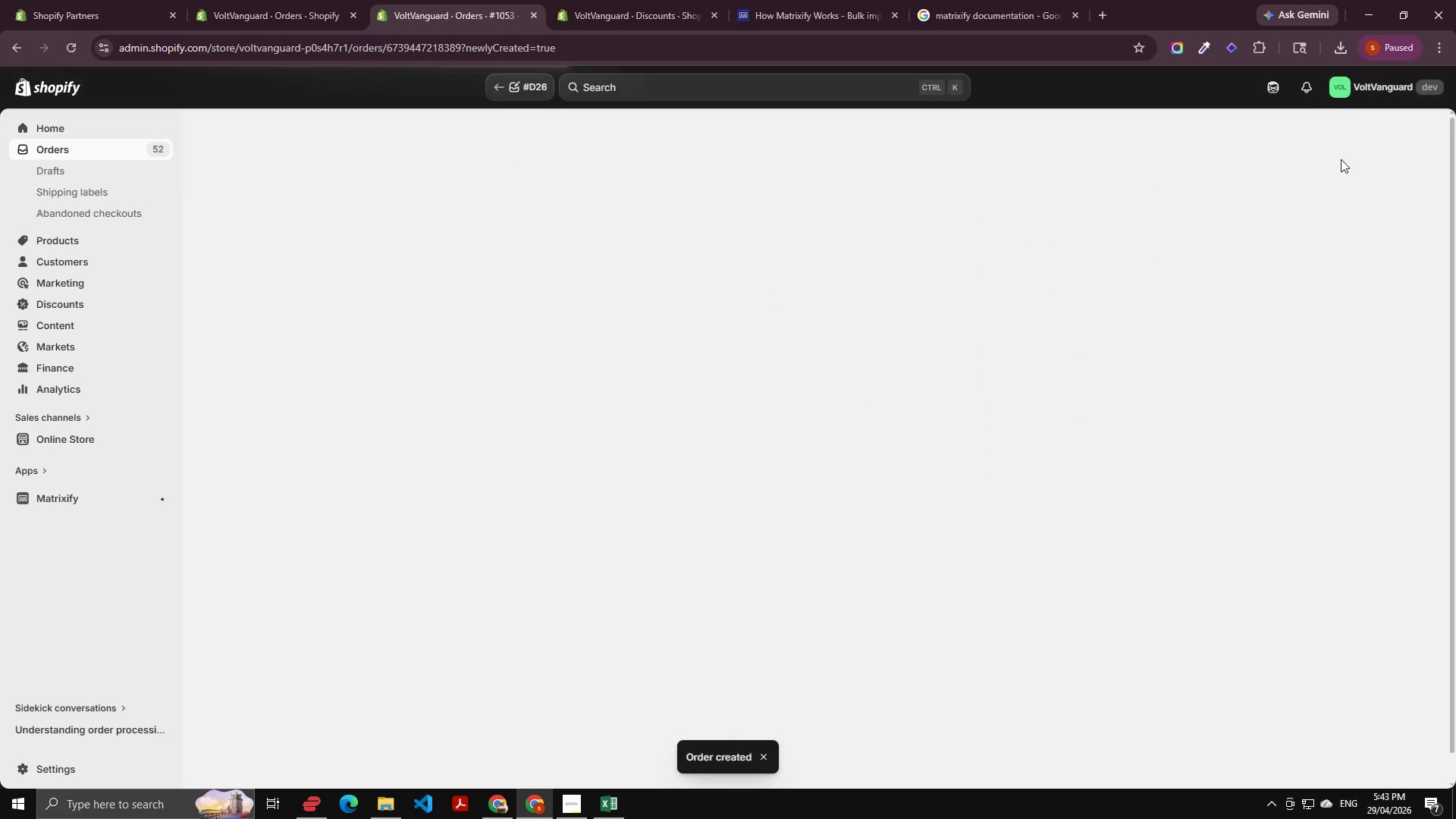 
wait(6.14)
 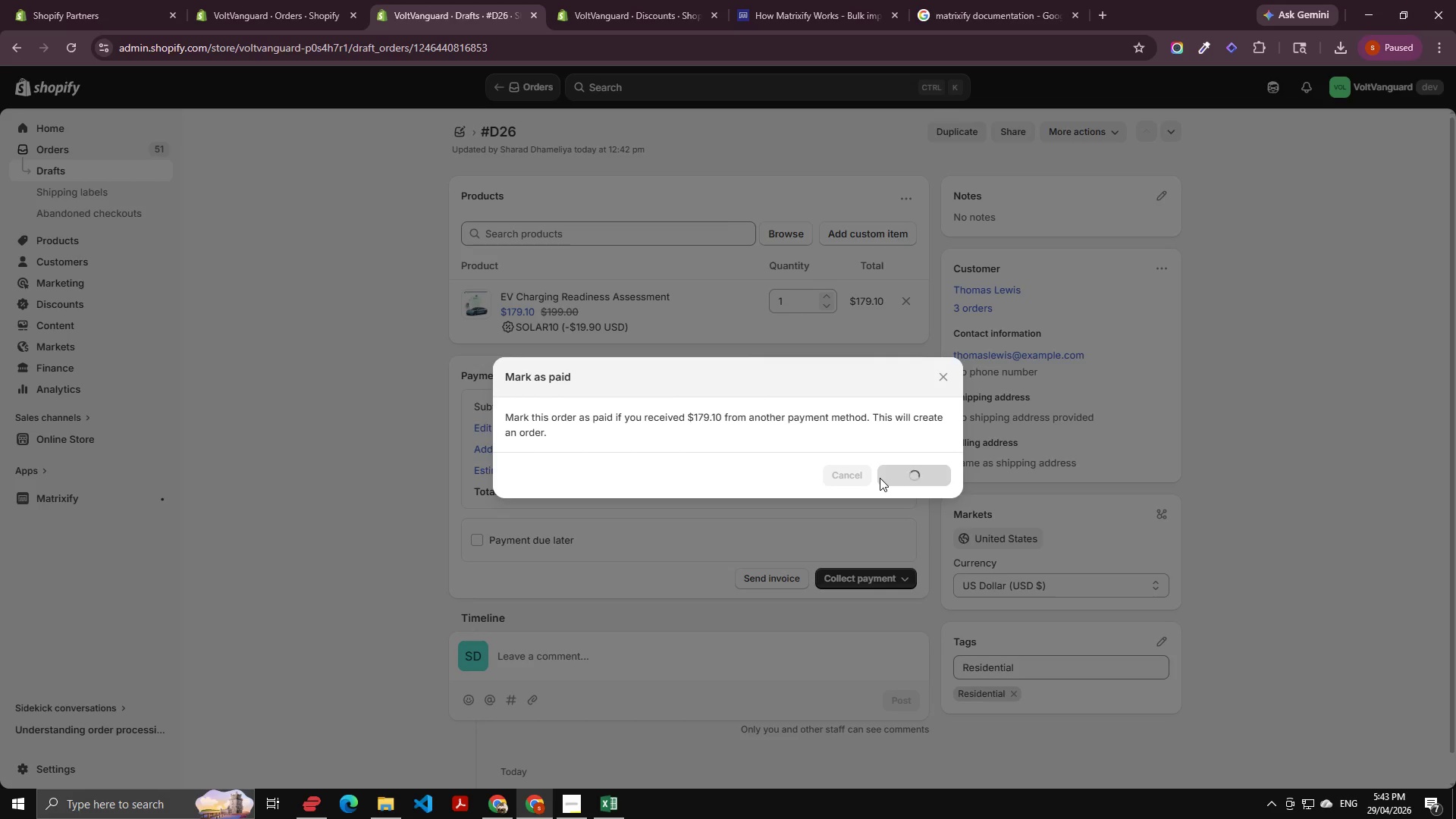 
left_click([540, 796])
 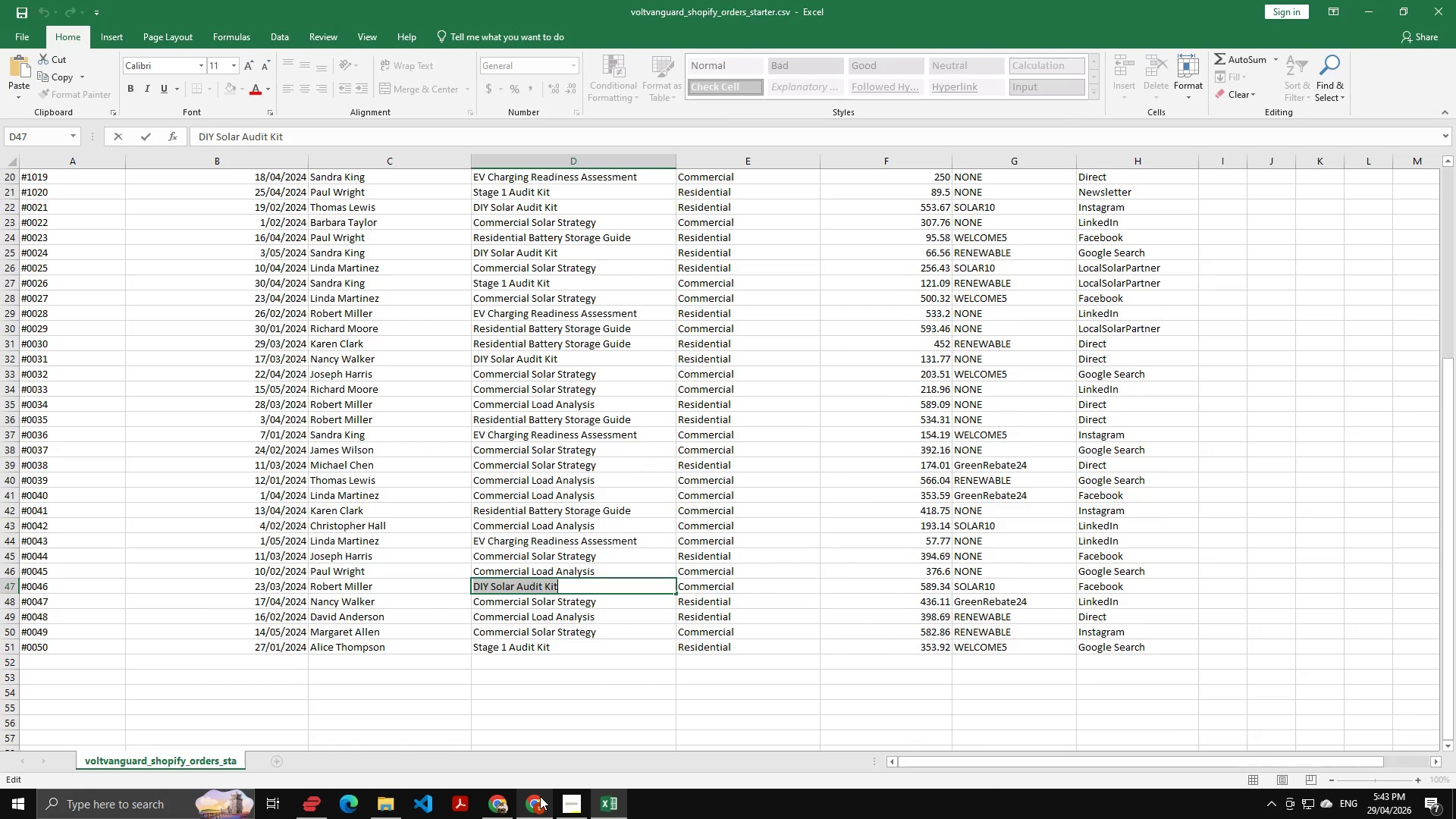 
left_click([540, 796])
 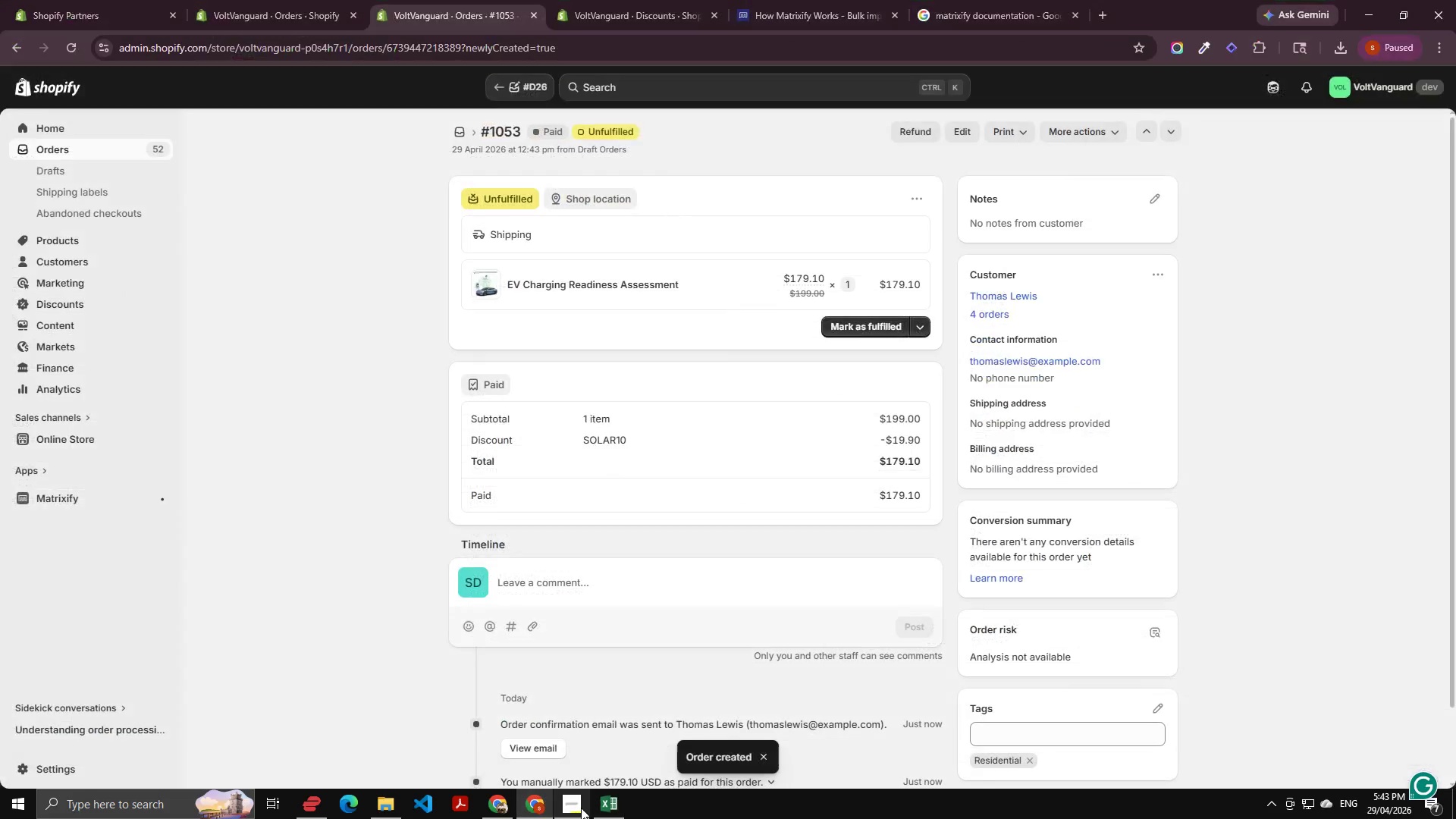 
left_click([581, 808])
 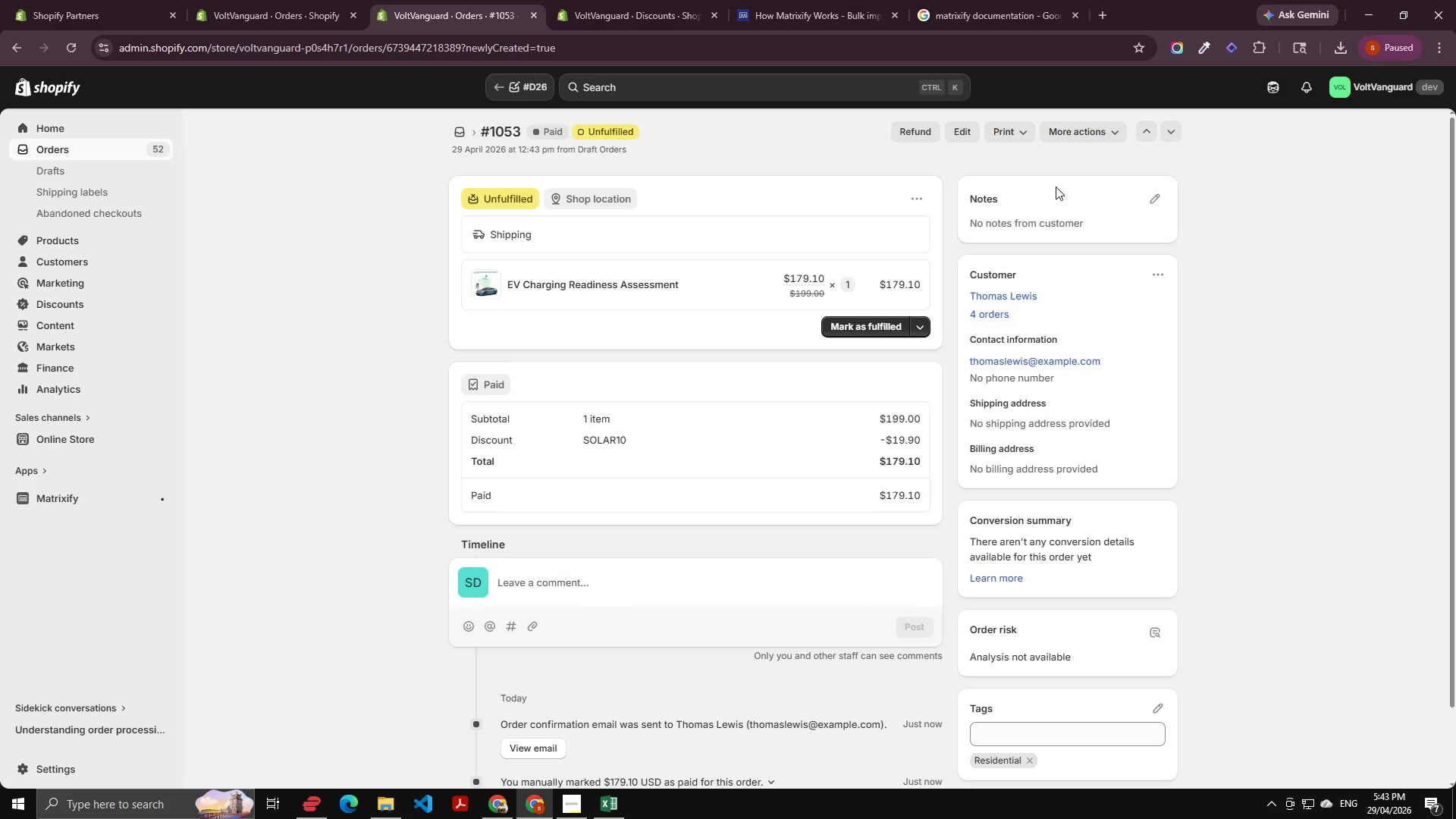 
left_click([457, 132])
 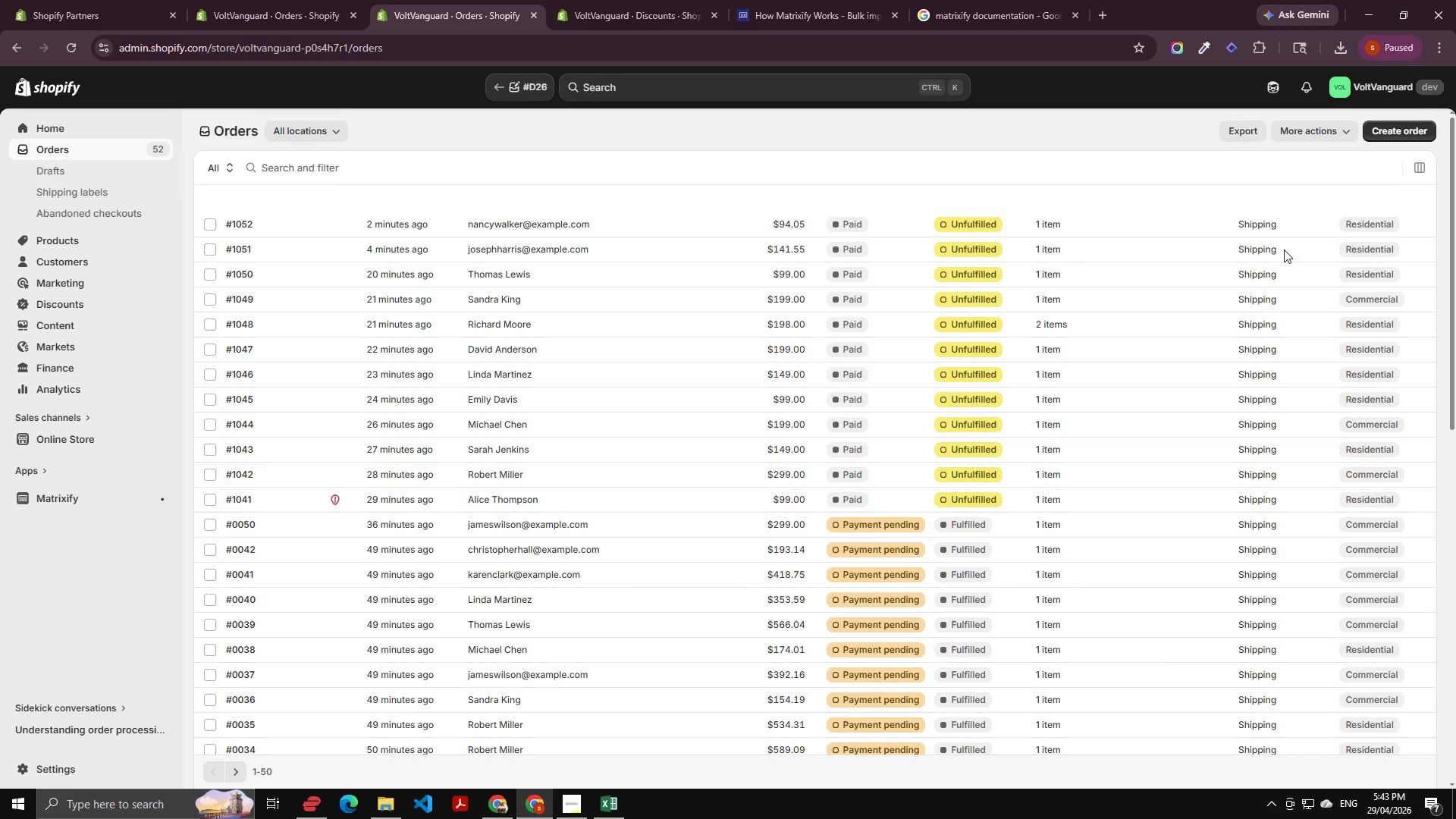 
left_click([1392, 133])
 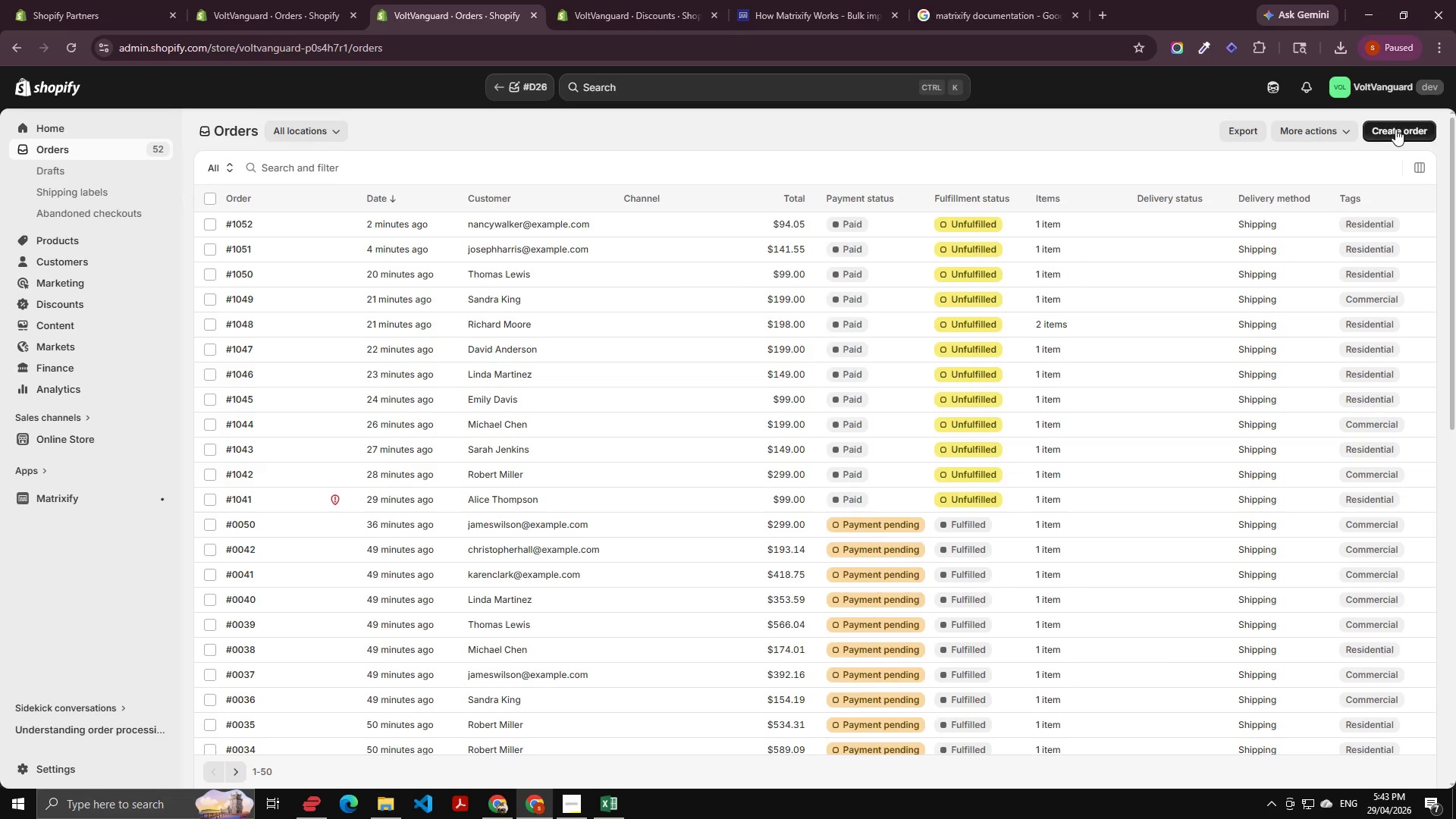 
left_click([1395, 129])
 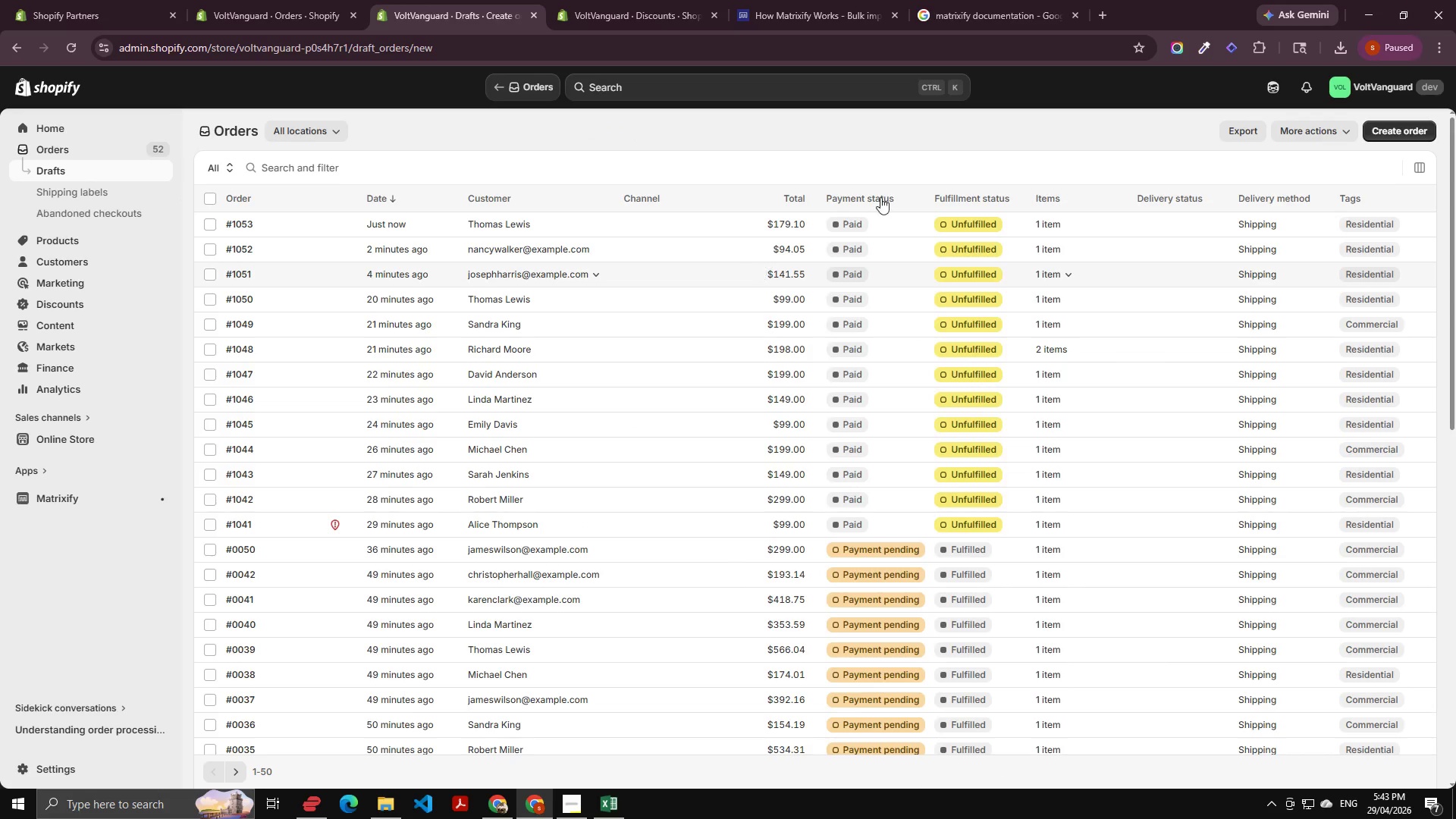 
left_click([1395, 124])
 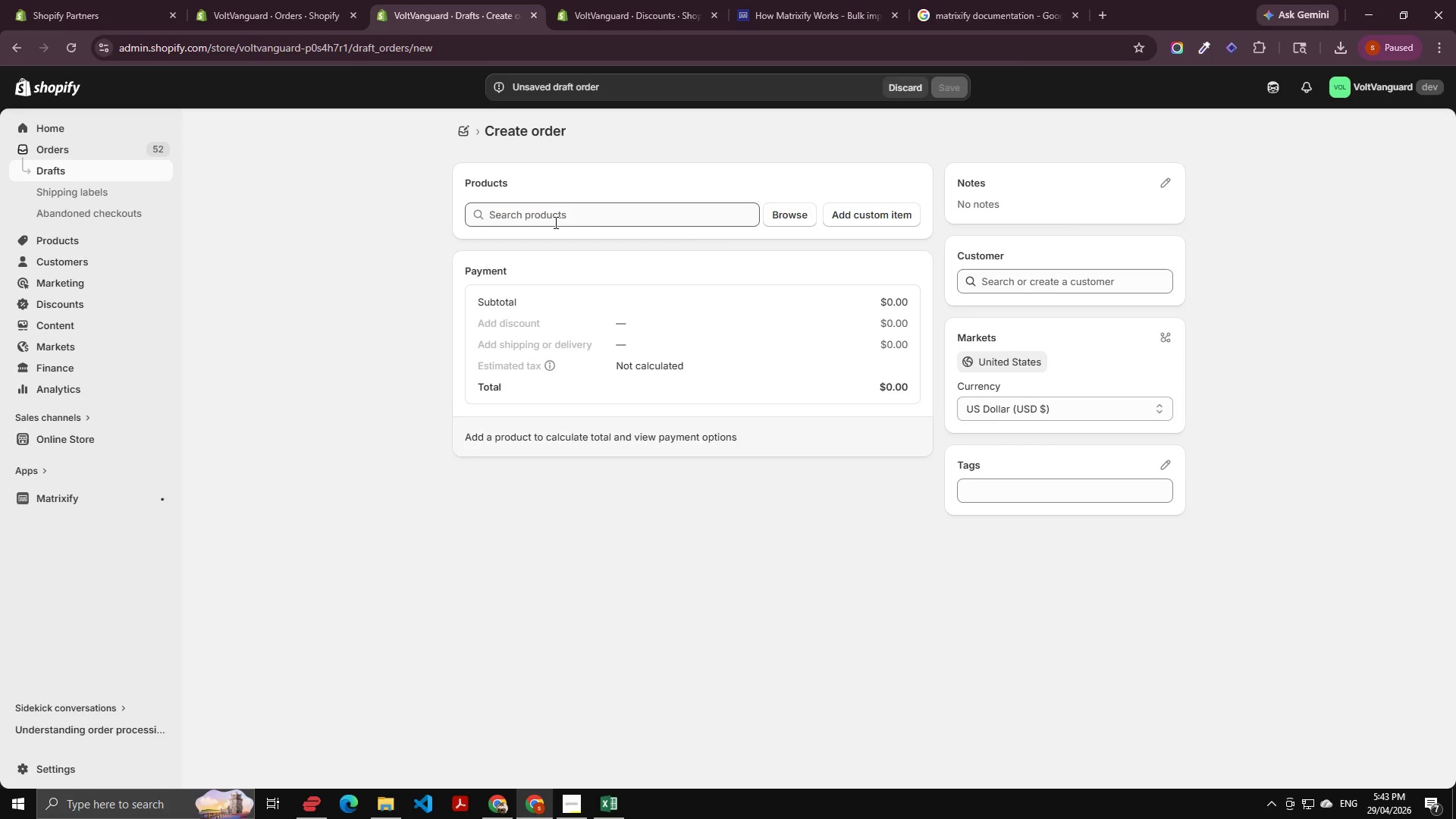 
left_click([560, 221])
 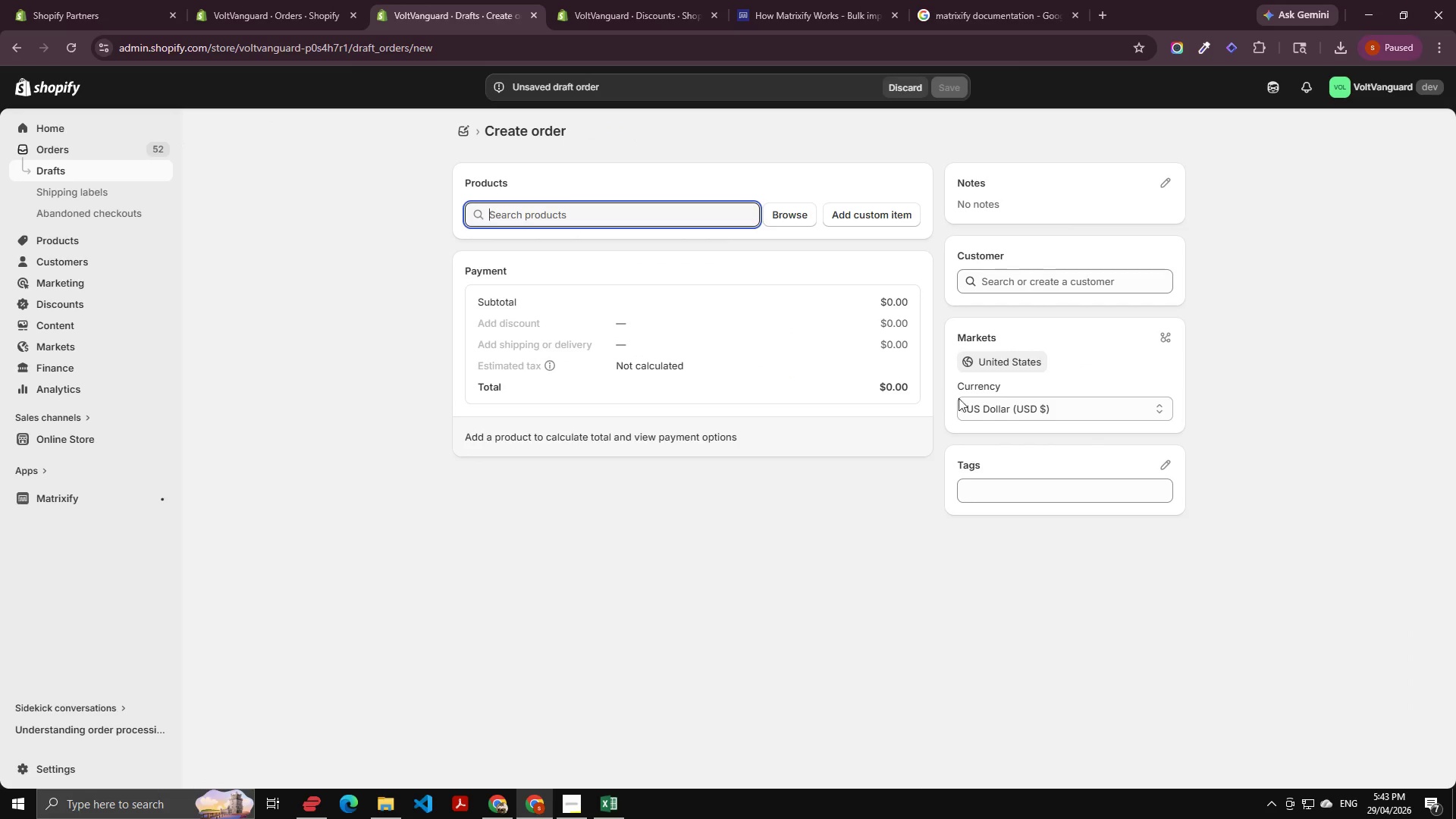 
left_click([994, 494])
 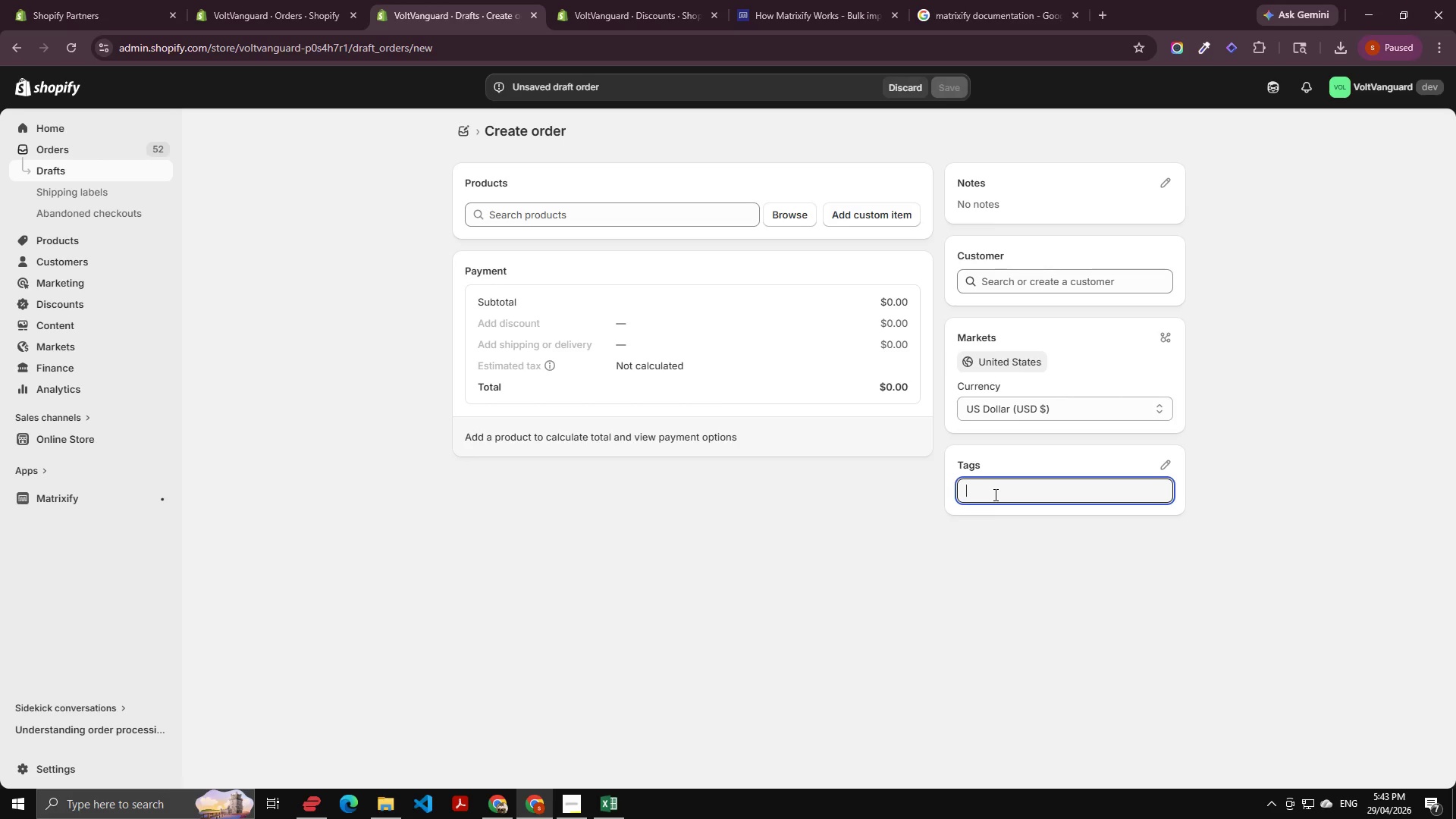 
key(Control+B)
 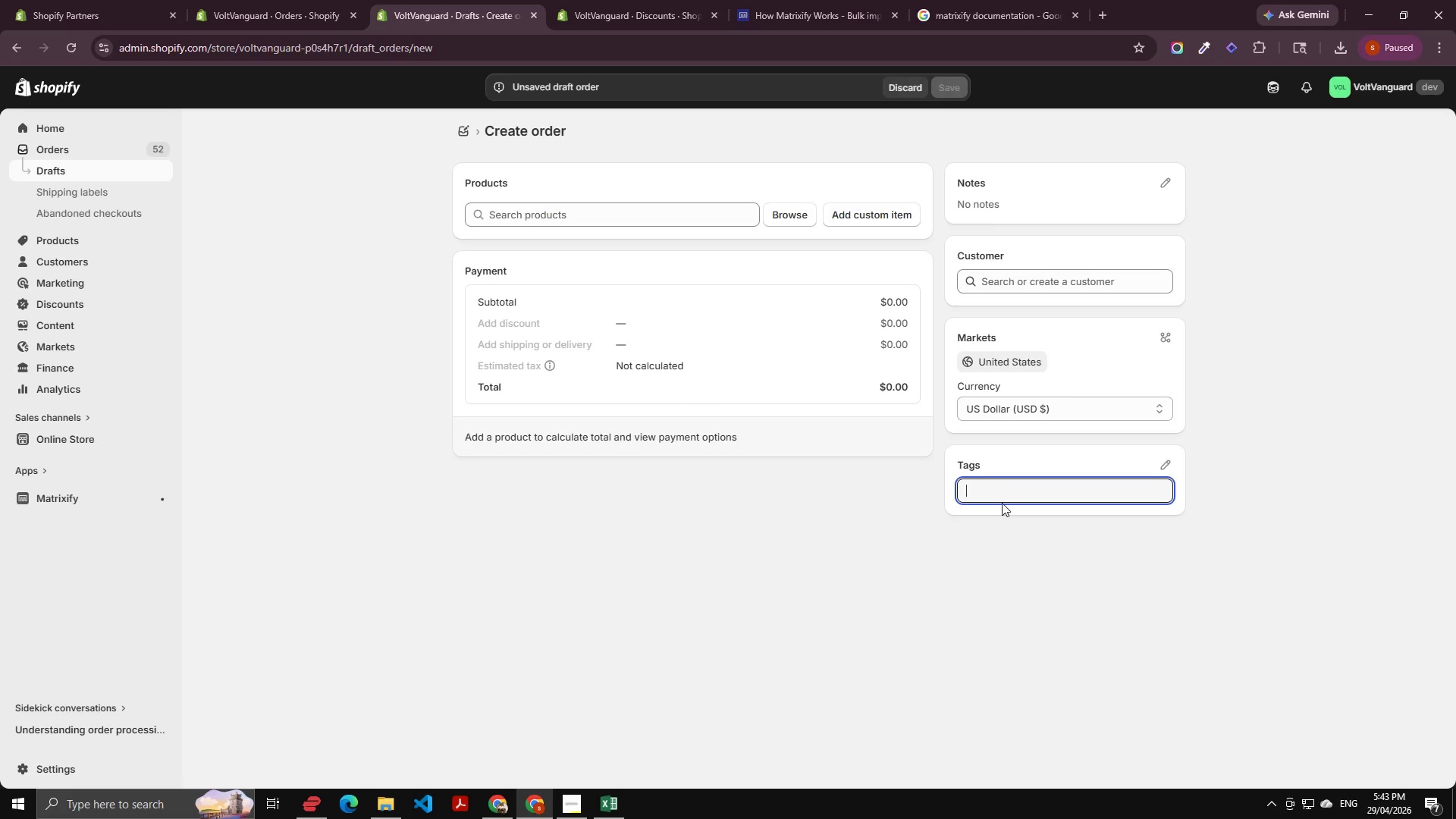 
key(Control+V)
 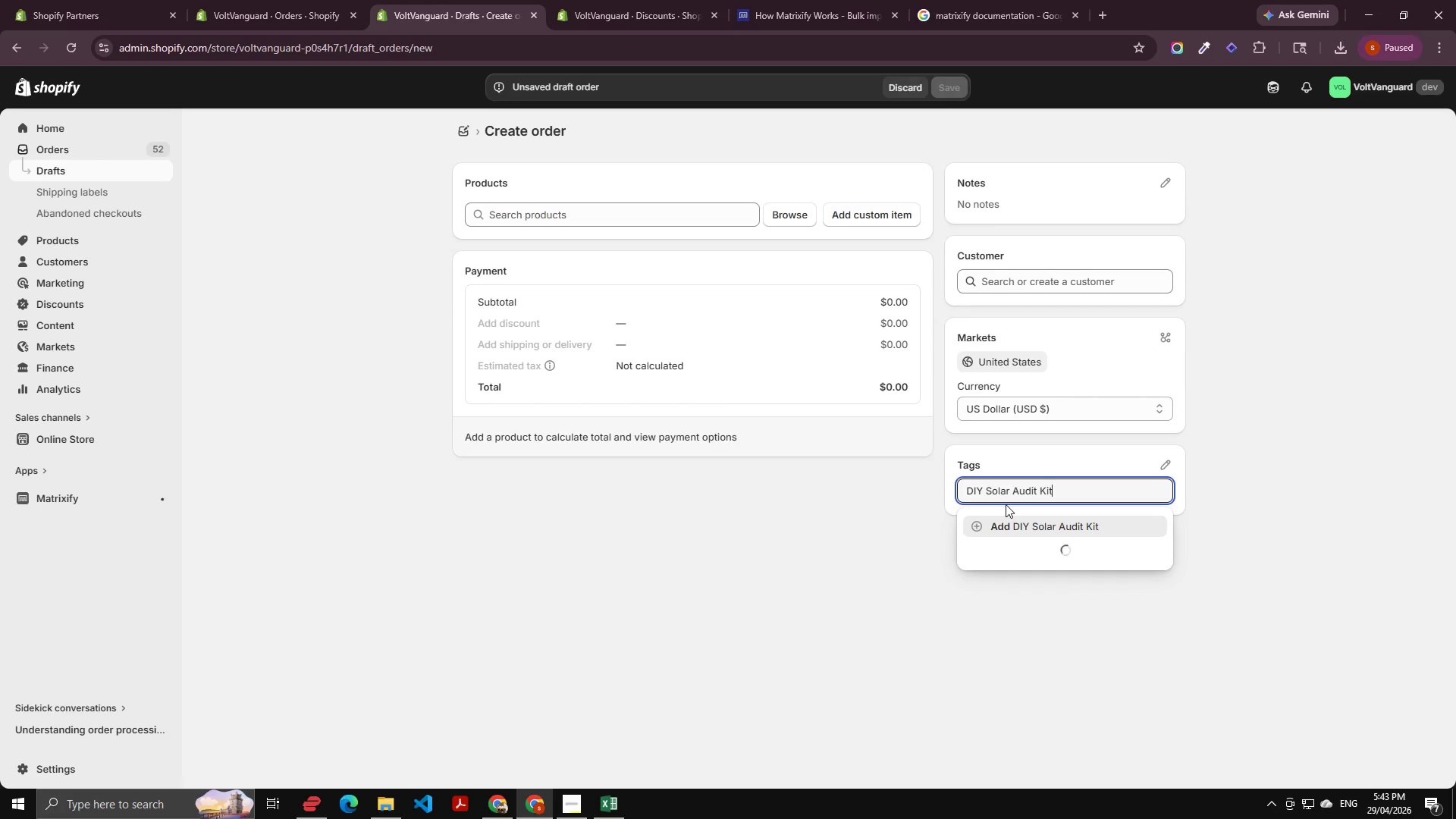 
hold_key(key=ControlLeft, duration=0.44)
 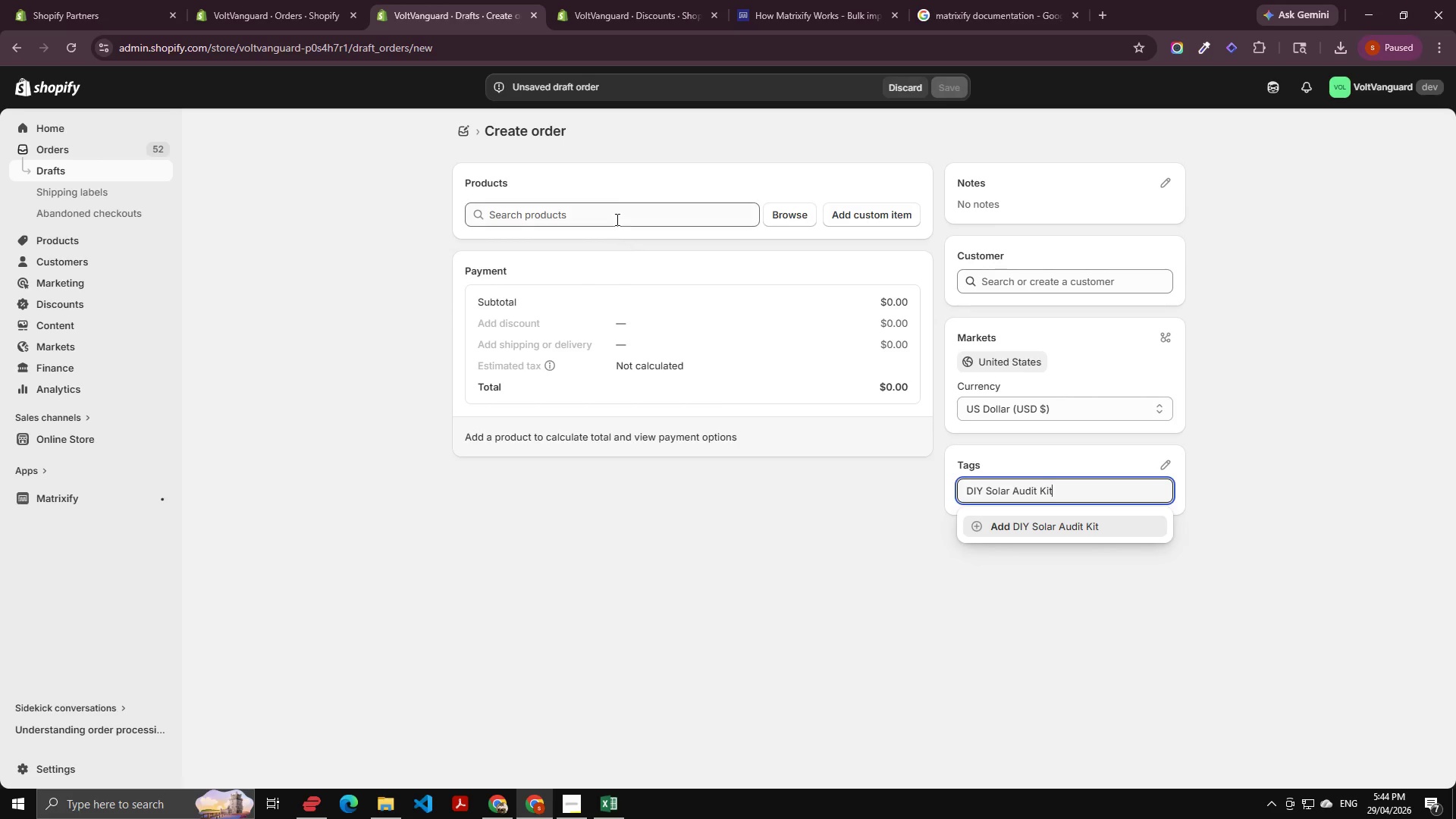 
left_click([615, 210])
 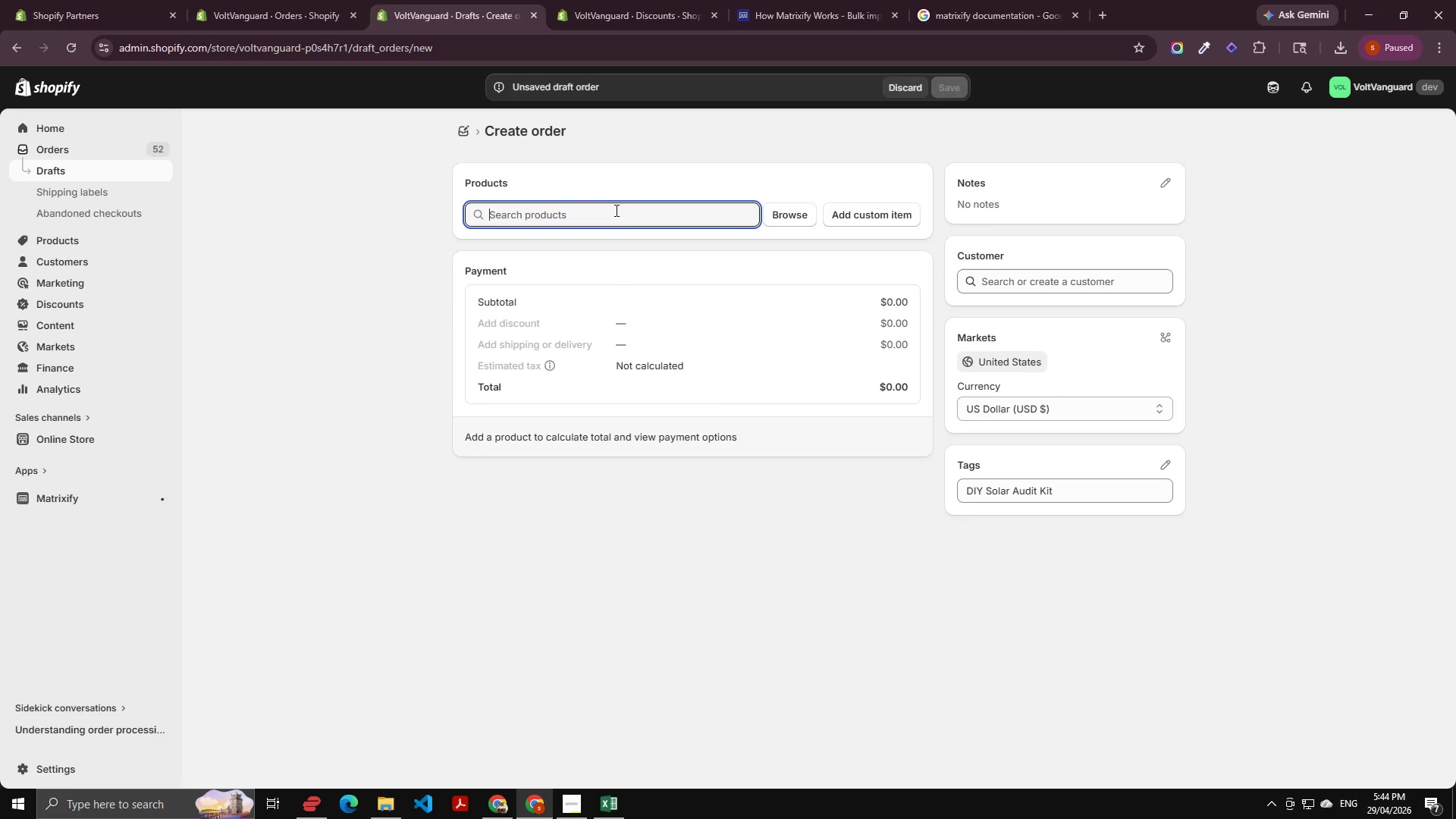 
key(Control+V)
 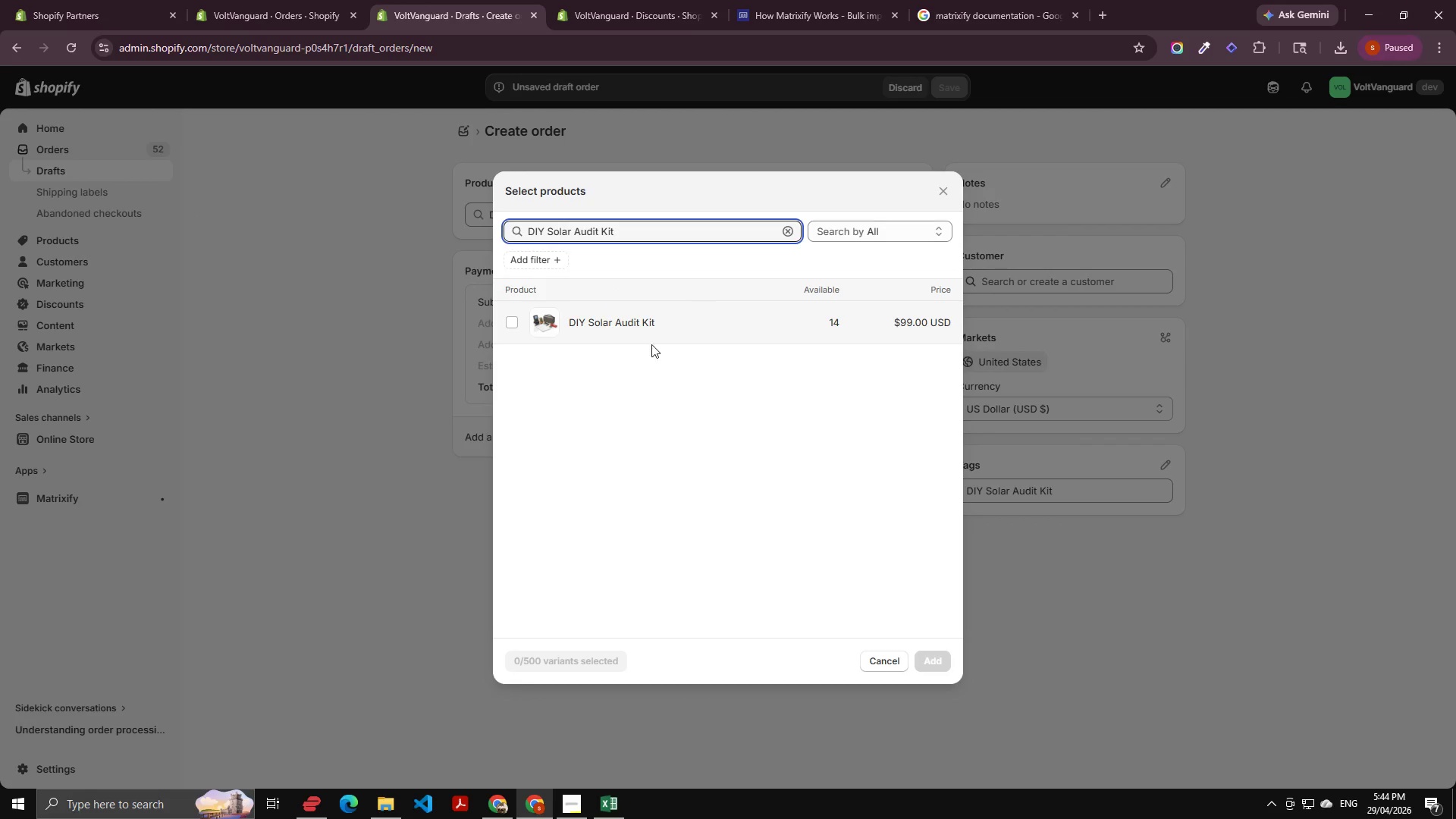 
left_click([635, 325])
 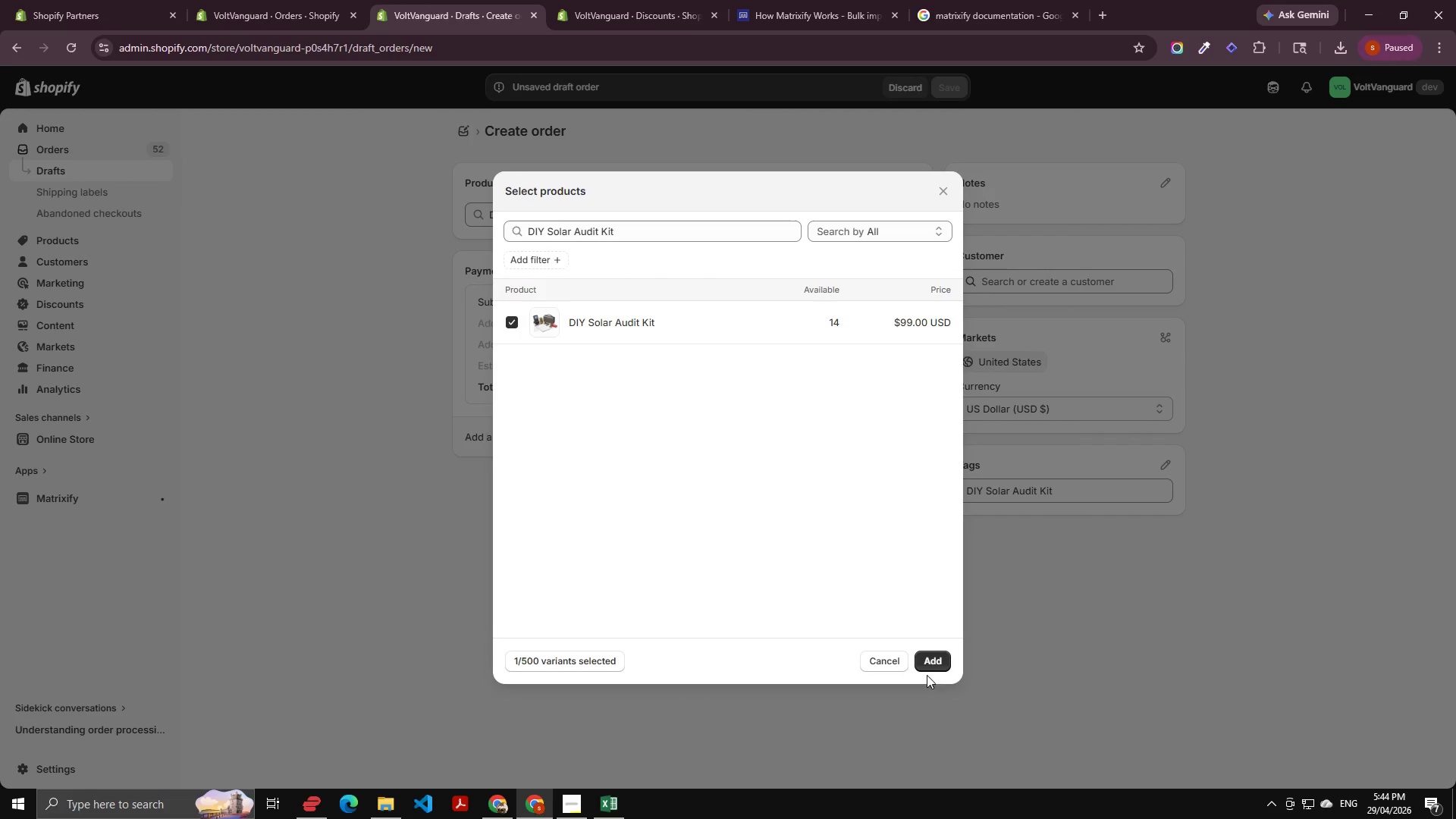 
left_click([938, 654])
 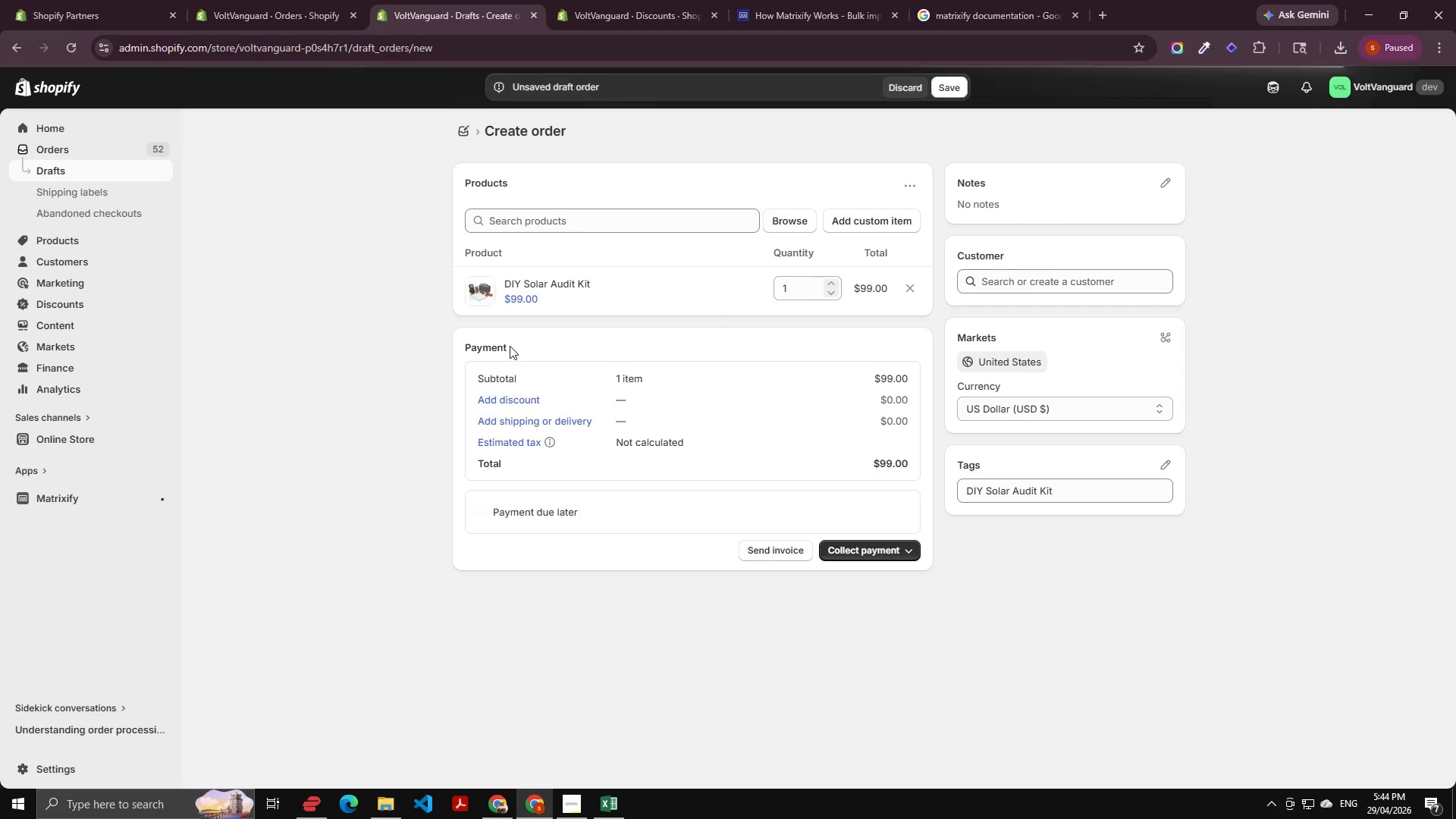 
left_click([535, 397])
 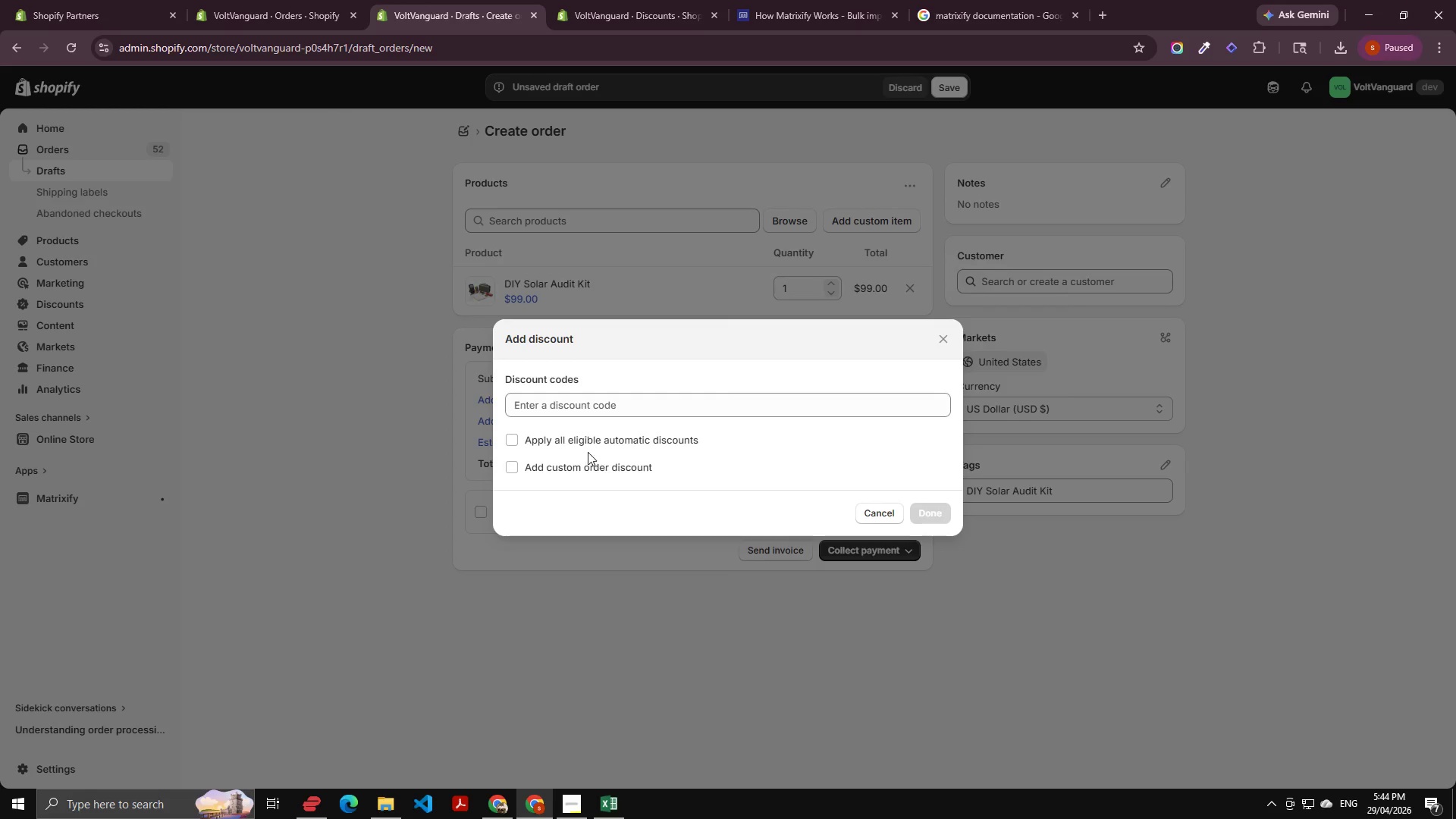 
left_click([584, 416])
 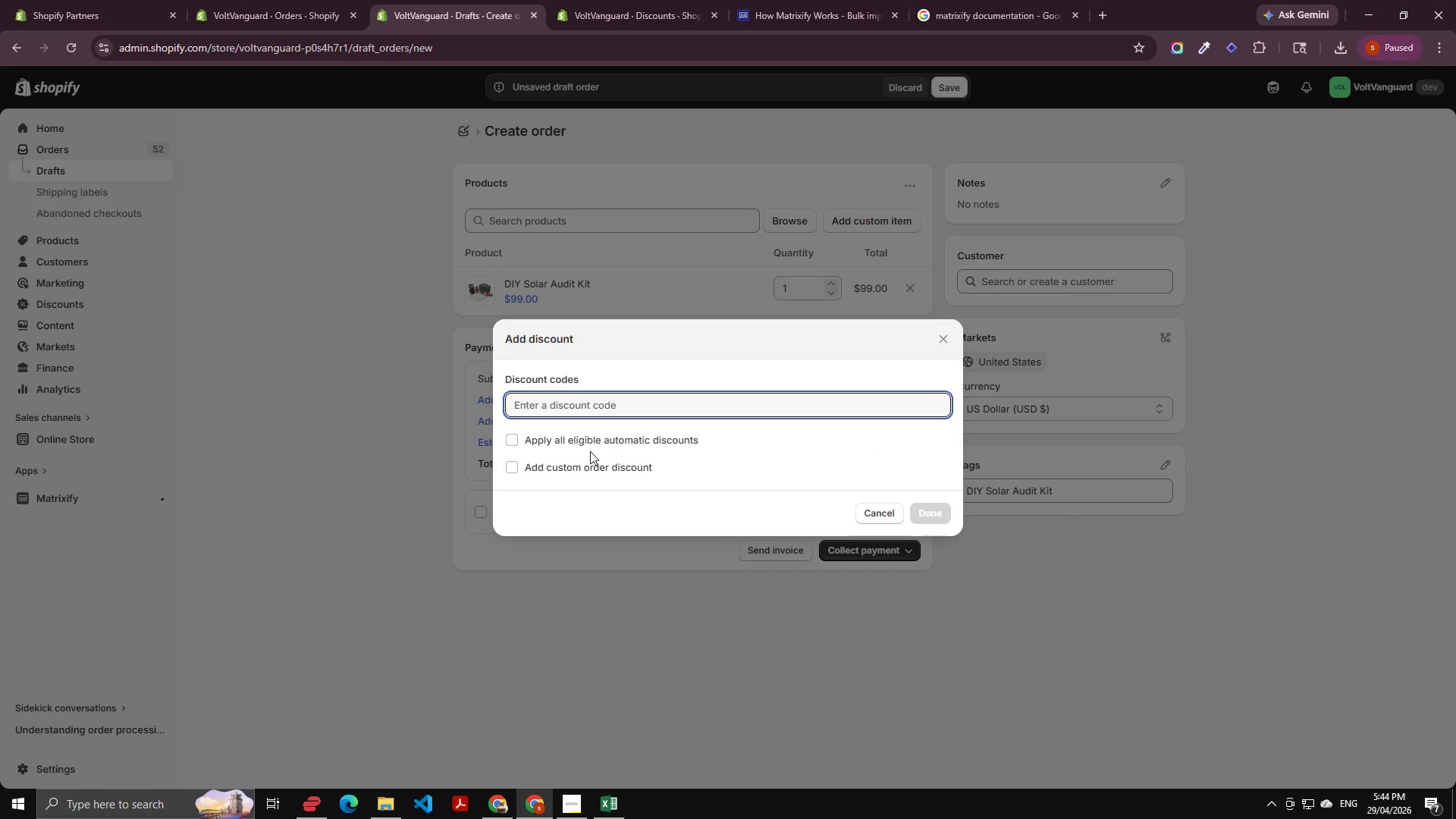 
left_click([576, 464])
 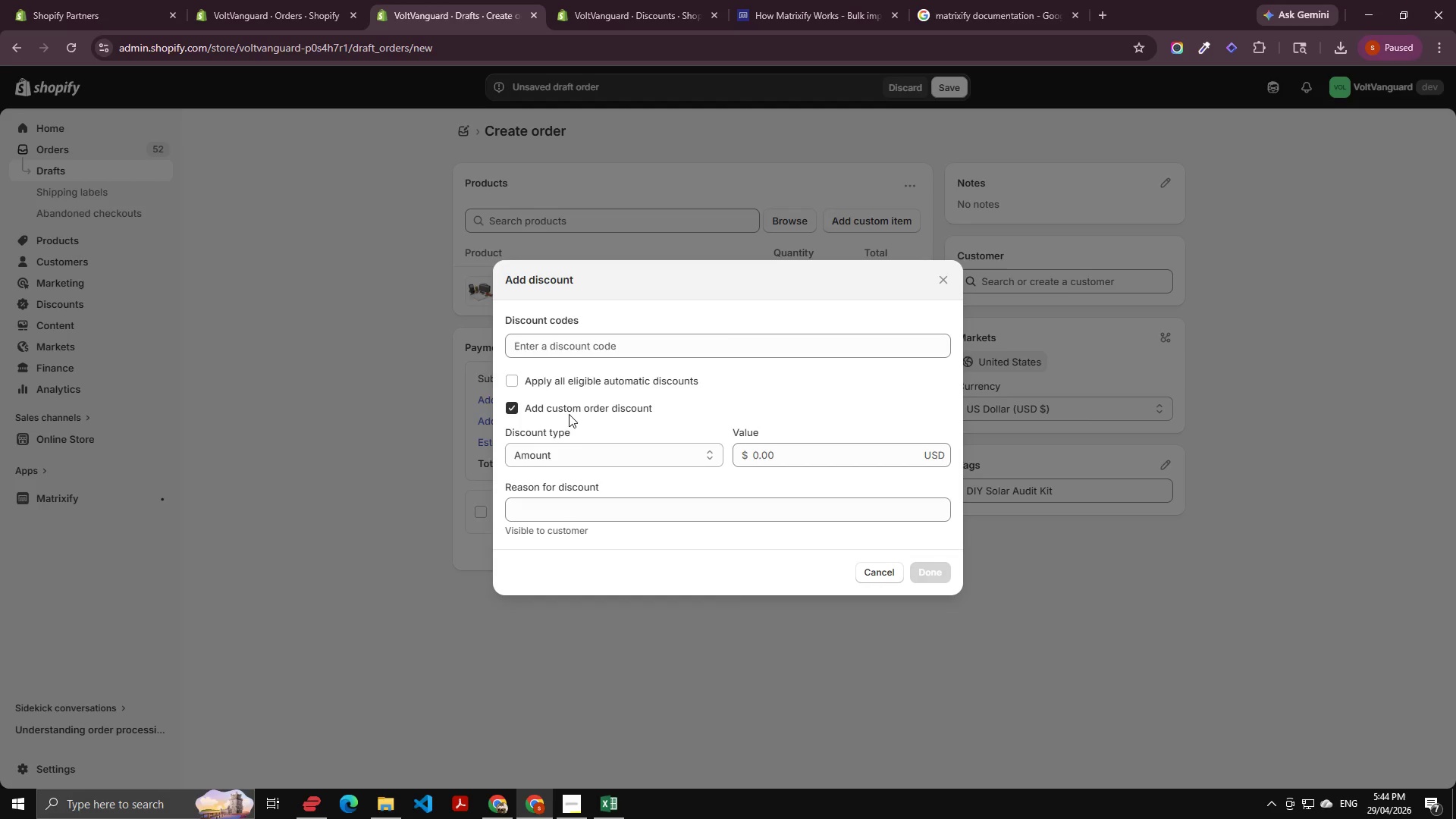 
left_click([565, 404])
 